 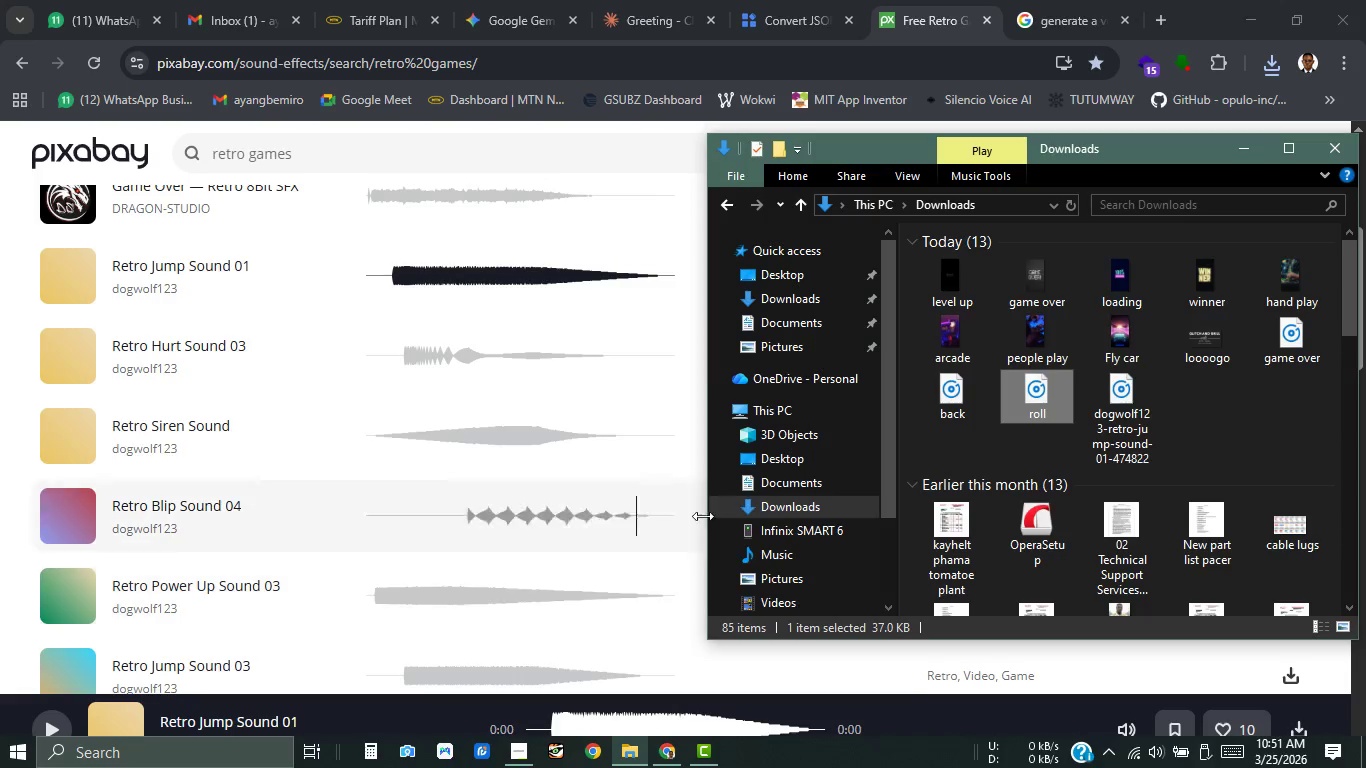 
left_click([1116, 441])
 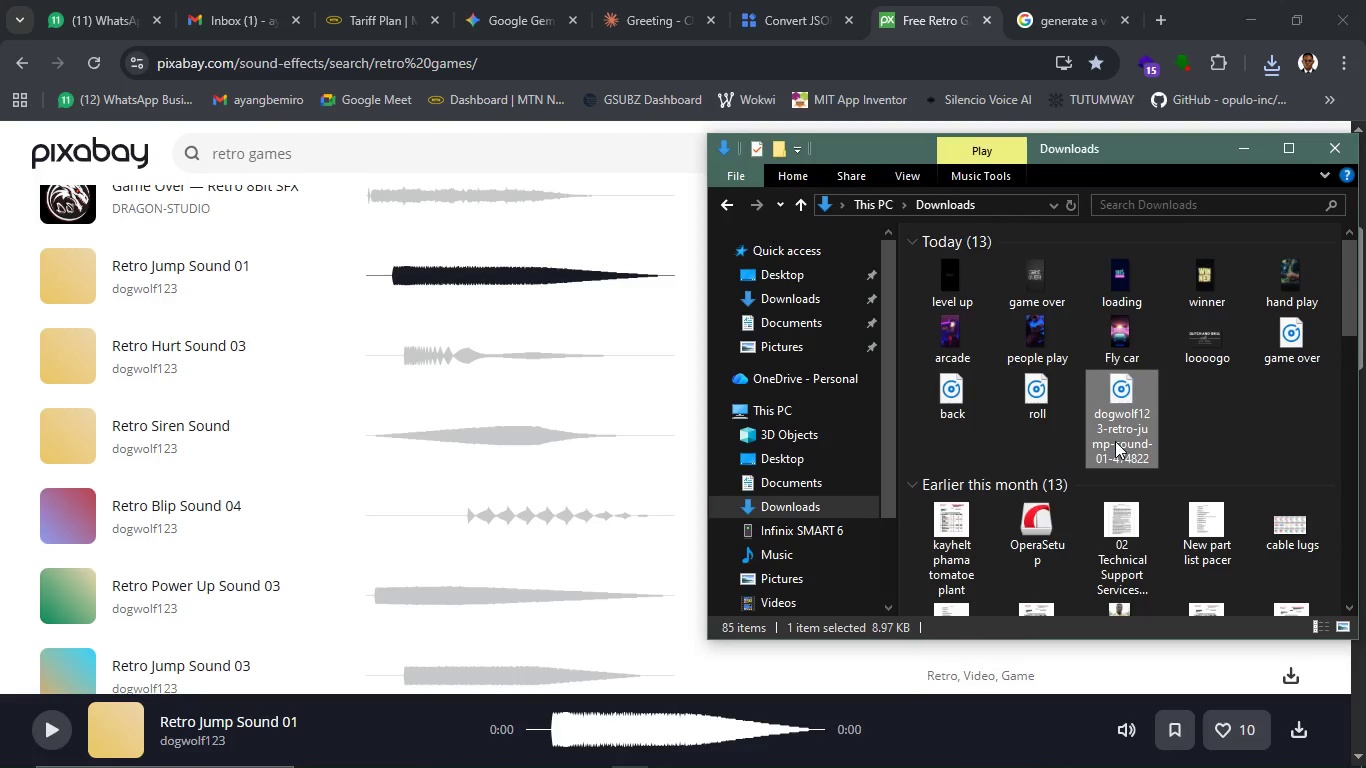 
type([F2]jump)
 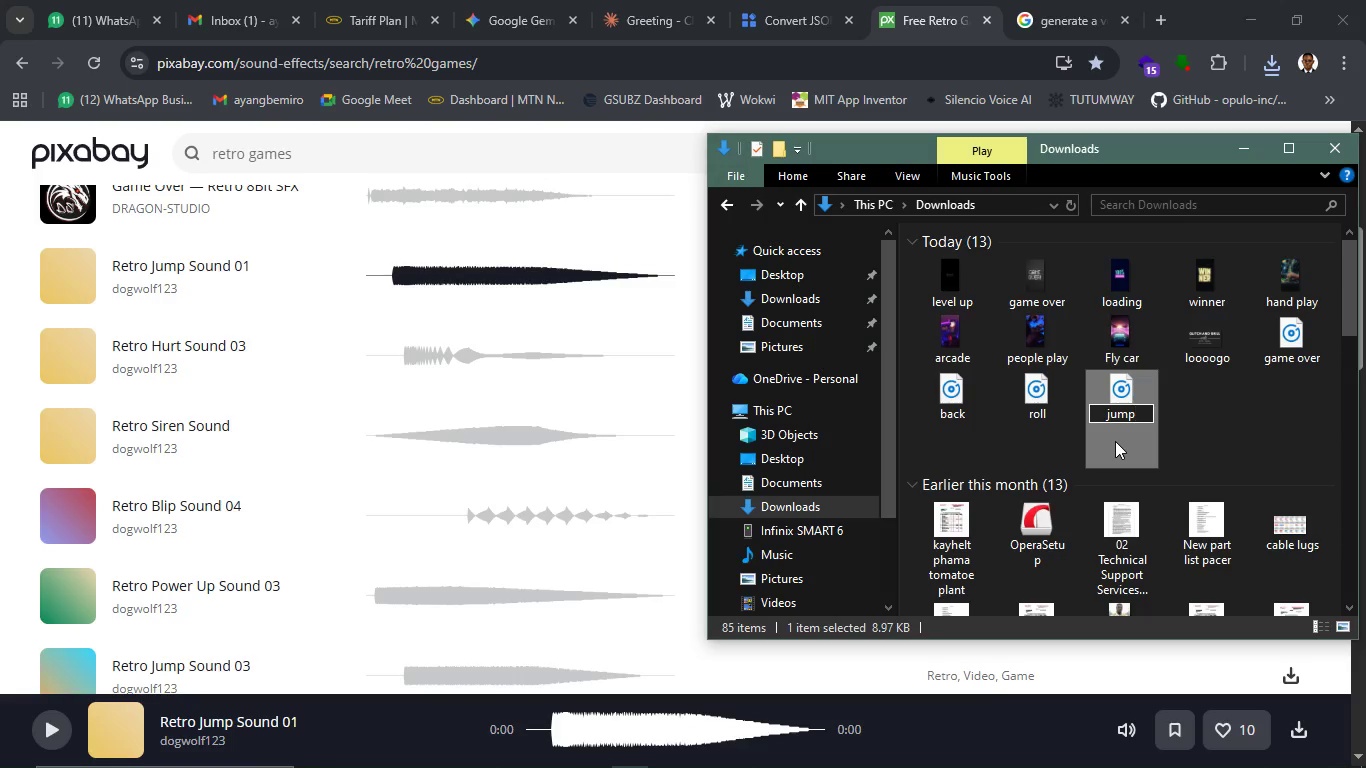 
key(Enter)
 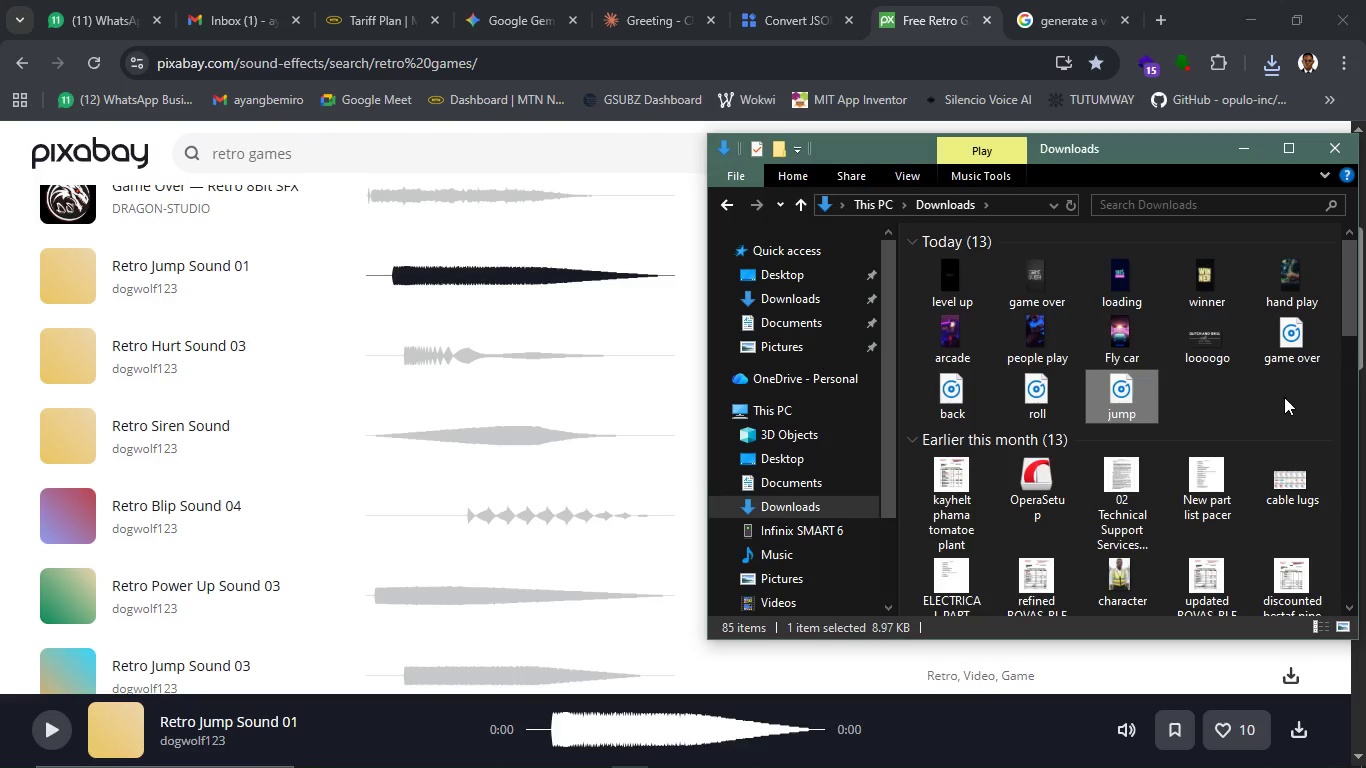 
left_click([1284, 397])
 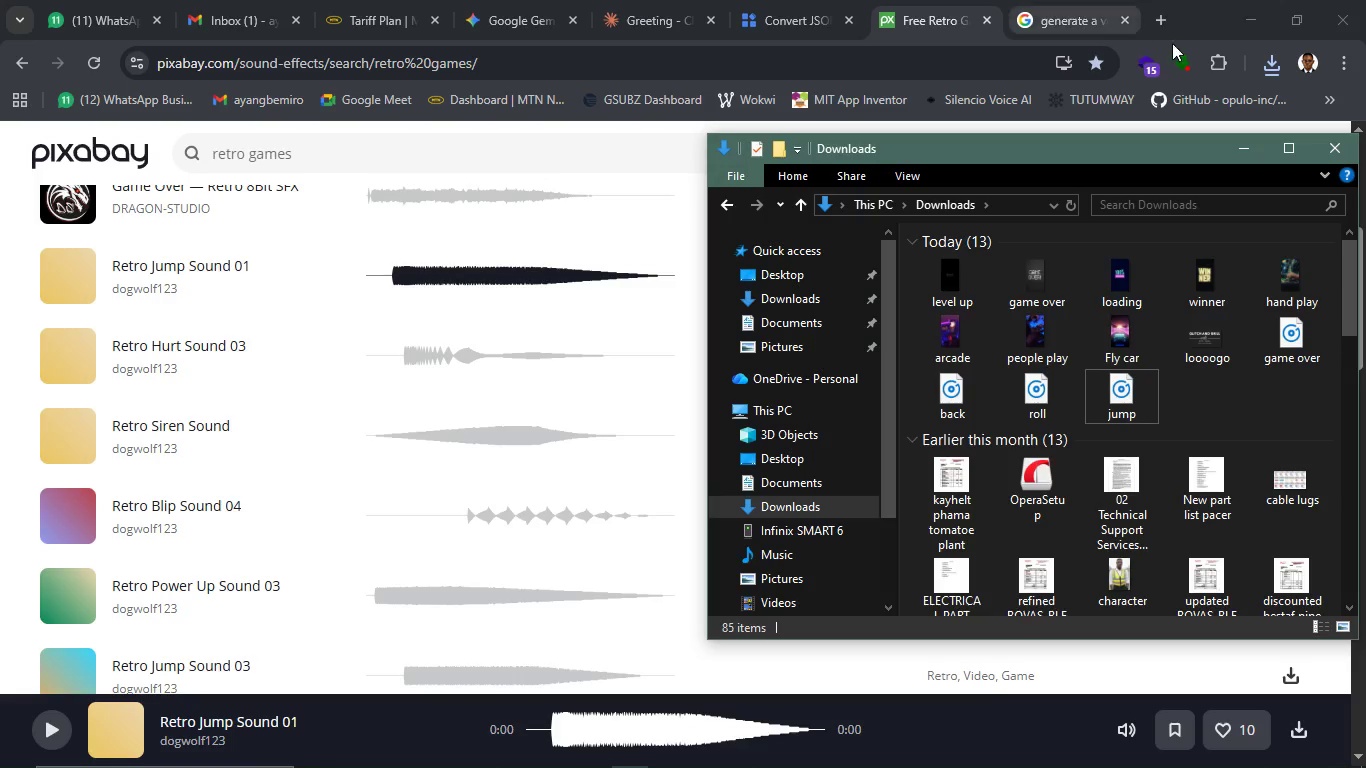 
left_click([1329, 100])
 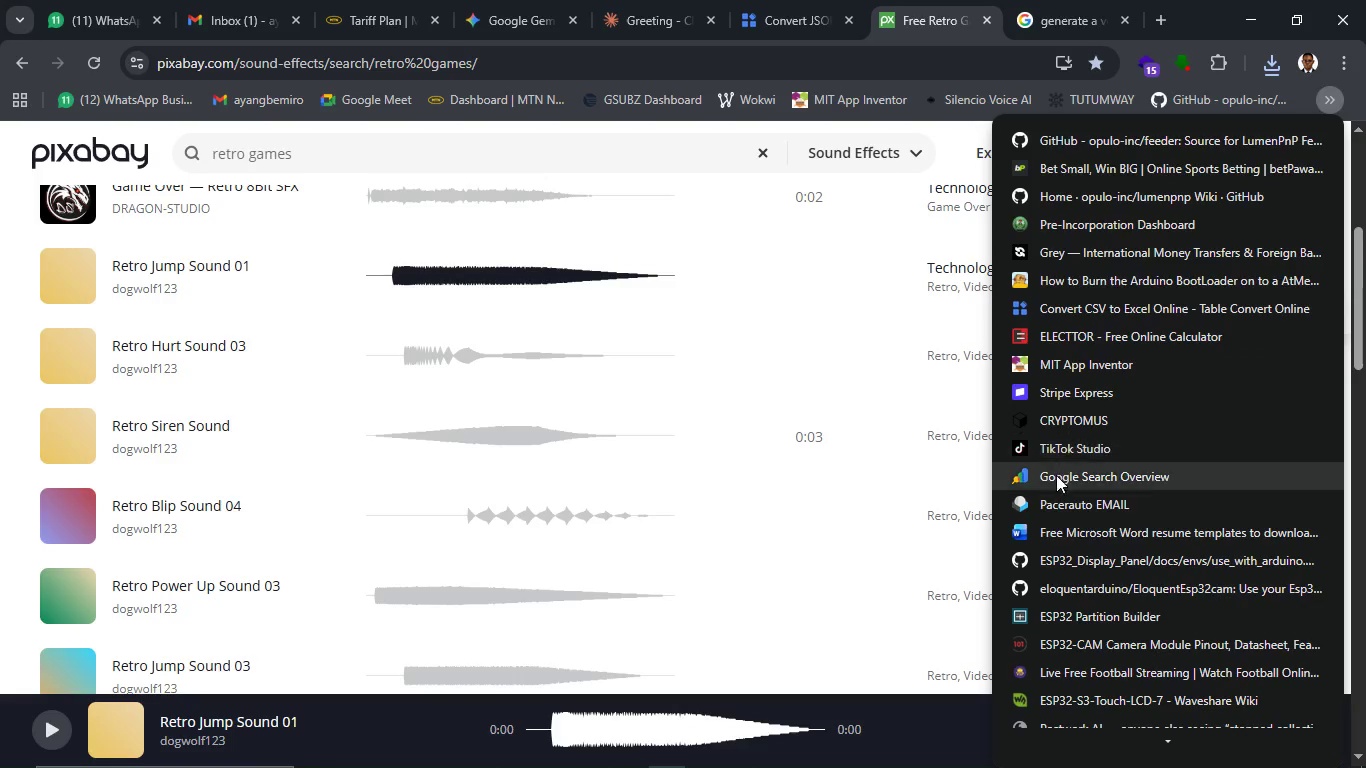 
scroll: coordinate [1083, 621], scroll_direction: down, amount: 21.0
 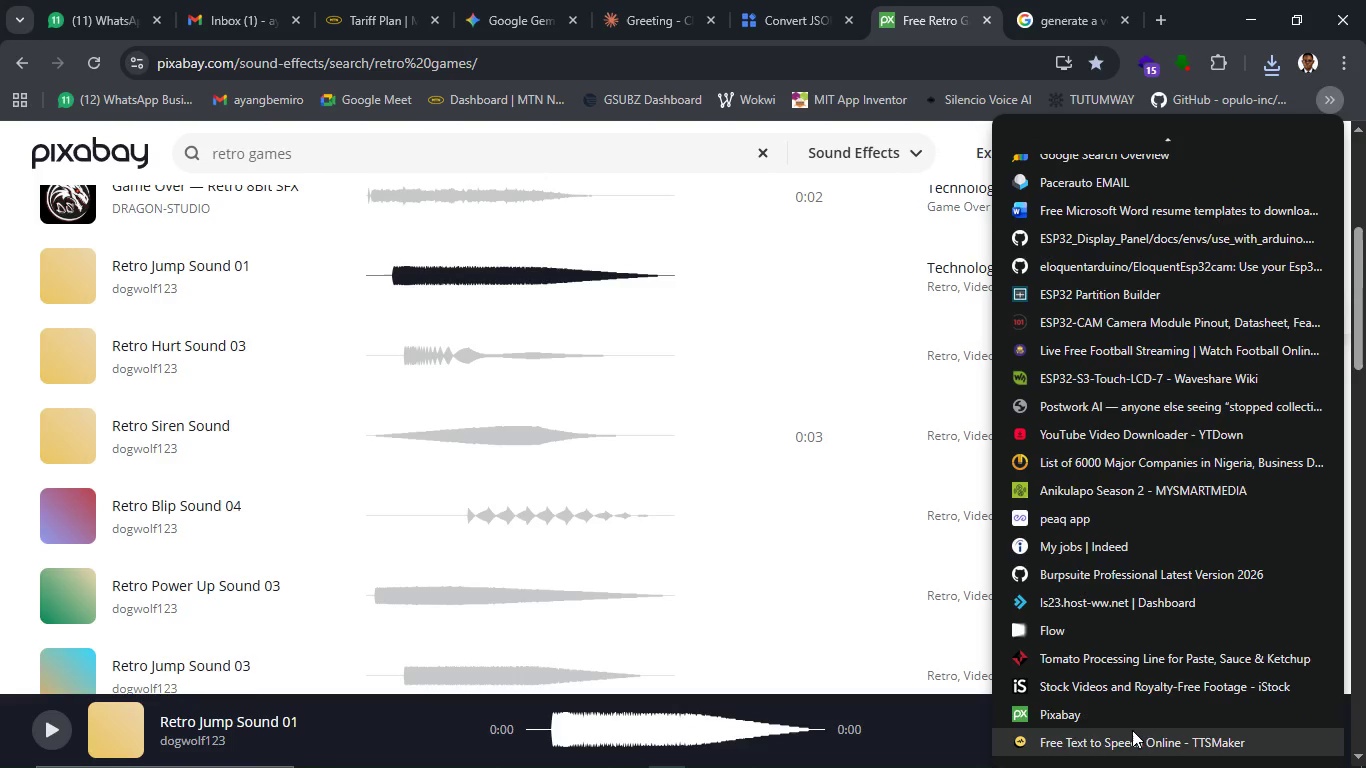 
left_click([1134, 733])
 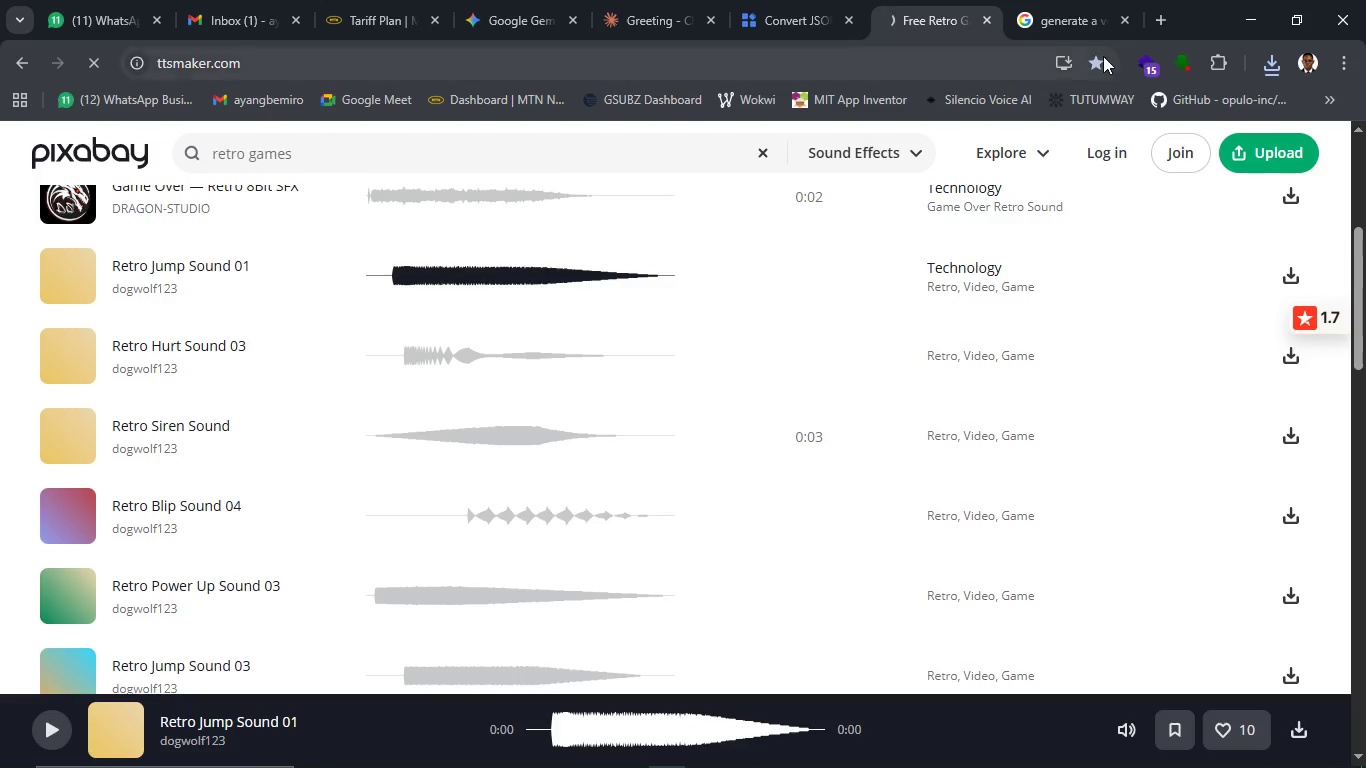 
left_click_drag(start_coordinate=[1077, 21], to_coordinate=[965, 18])
 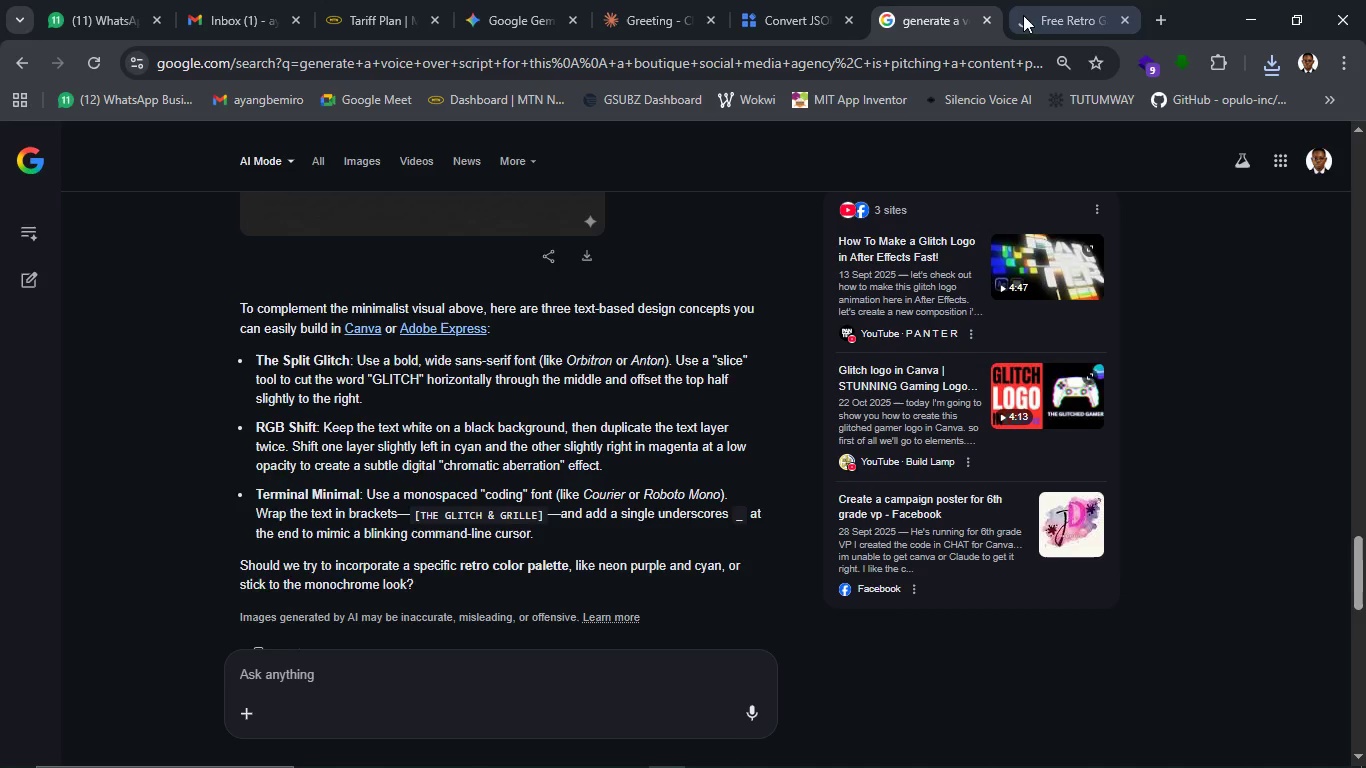 
left_click([1052, 15])
 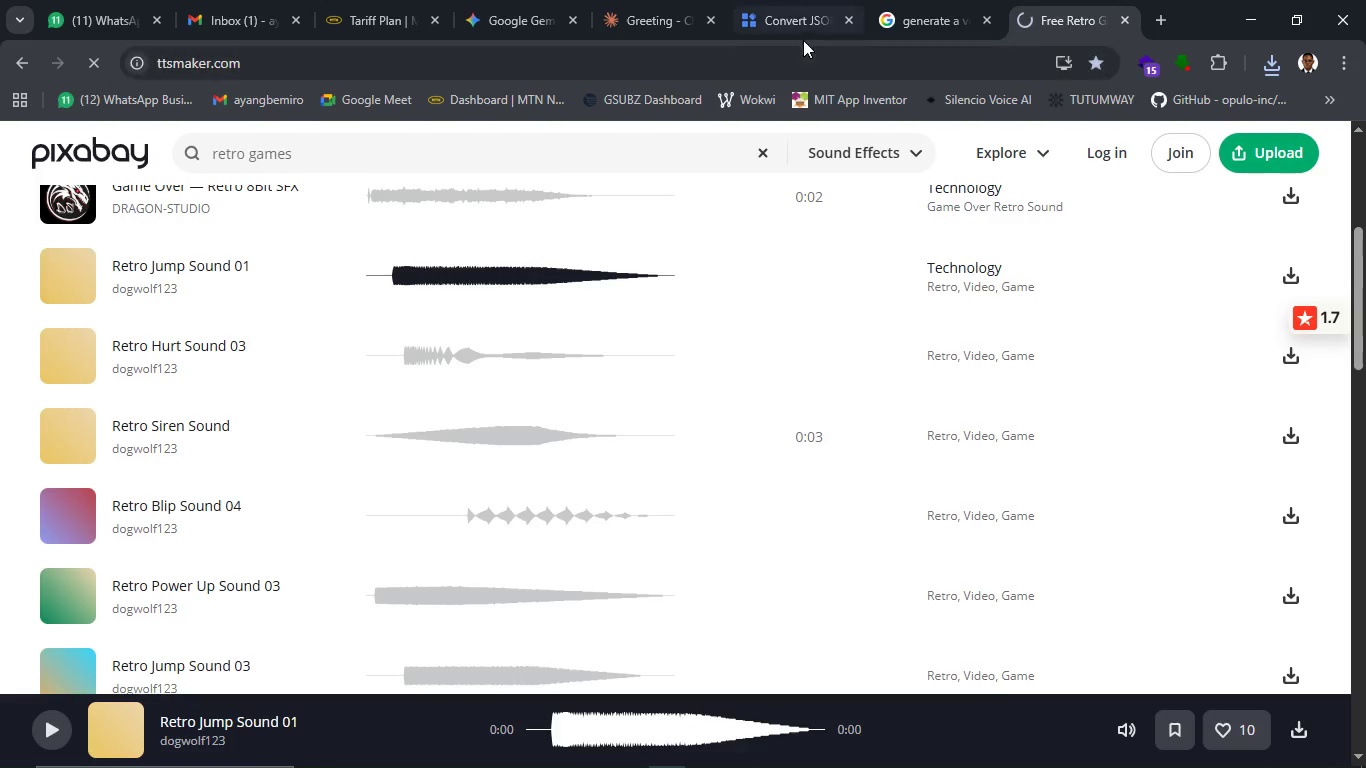 
left_click([917, 23])
 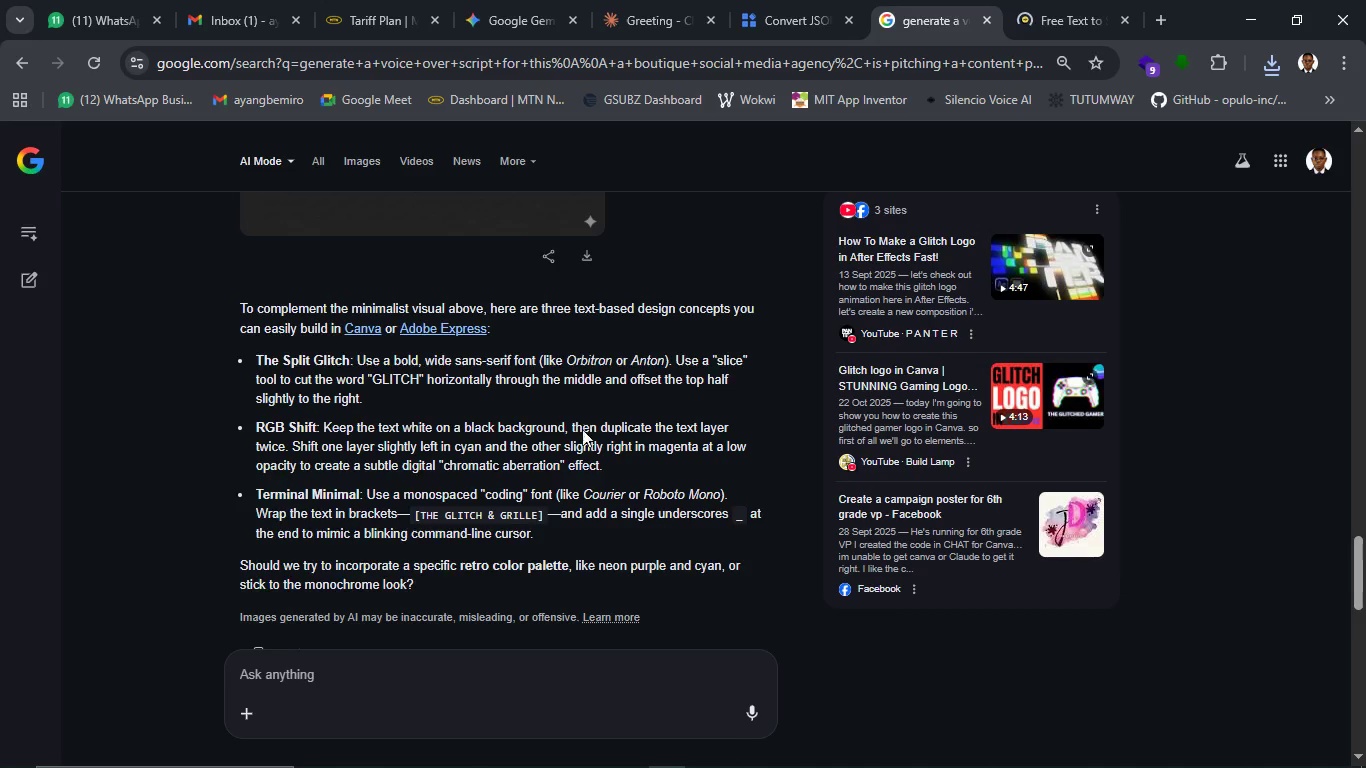 
scroll: coordinate [593, 517], scroll_direction: down, amount: 15.0
 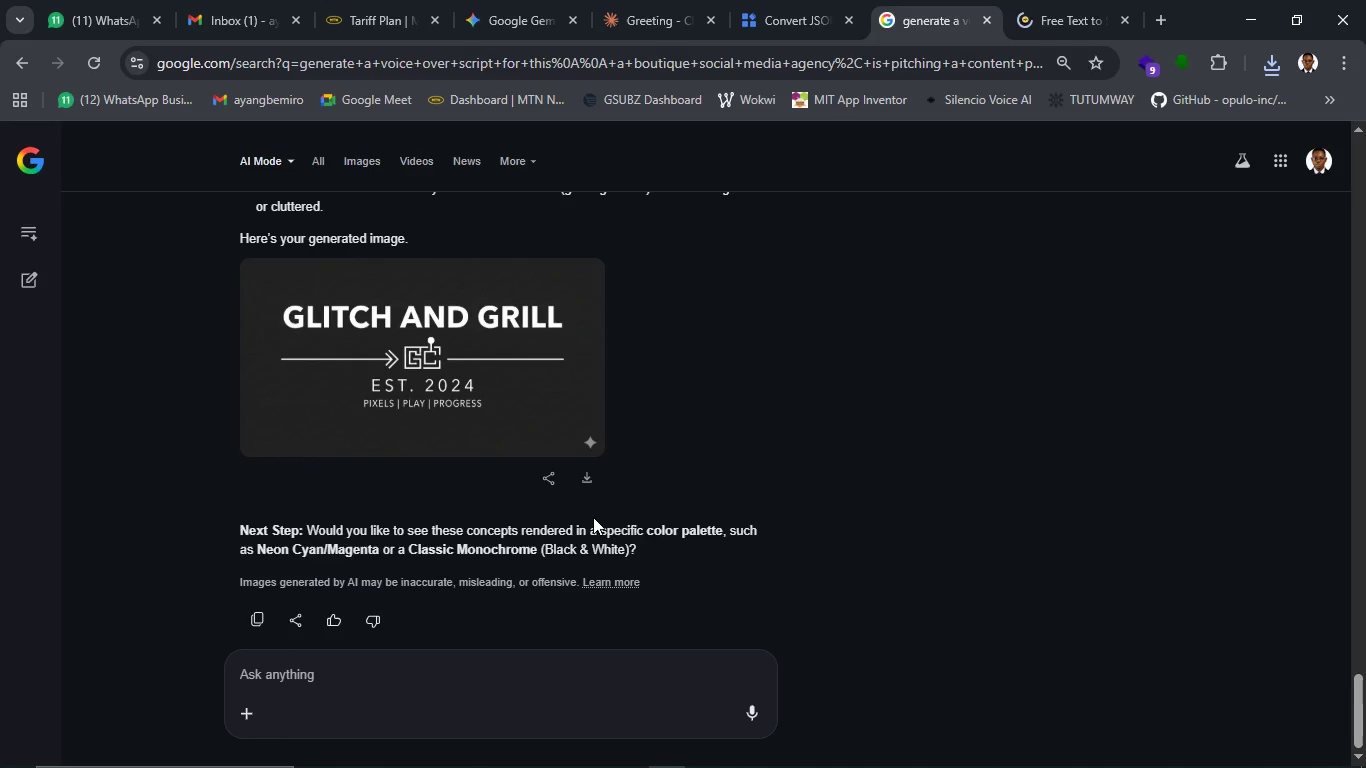 
scroll: coordinate [650, 433], scroll_direction: up, amount: 22.0
 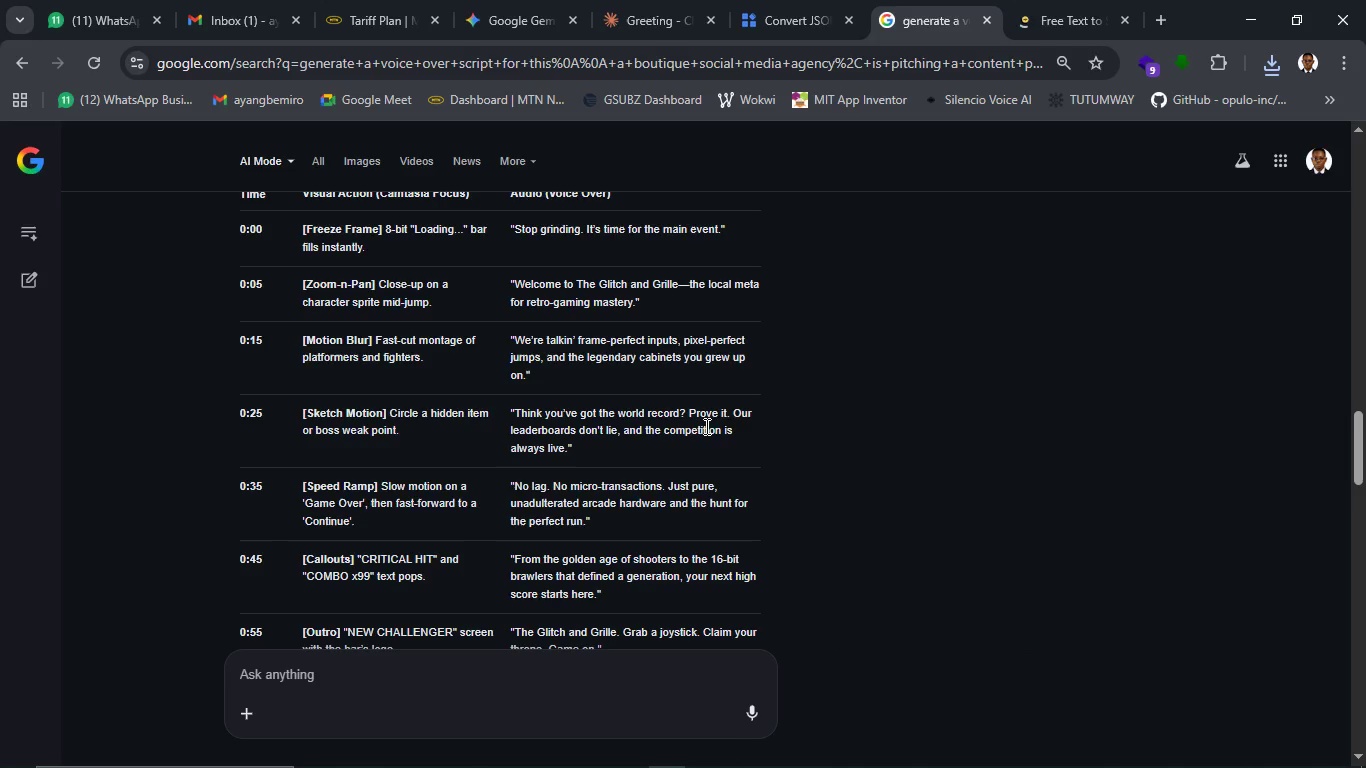 
scroll: coordinate [730, 416], scroll_direction: down, amount: 2.0
 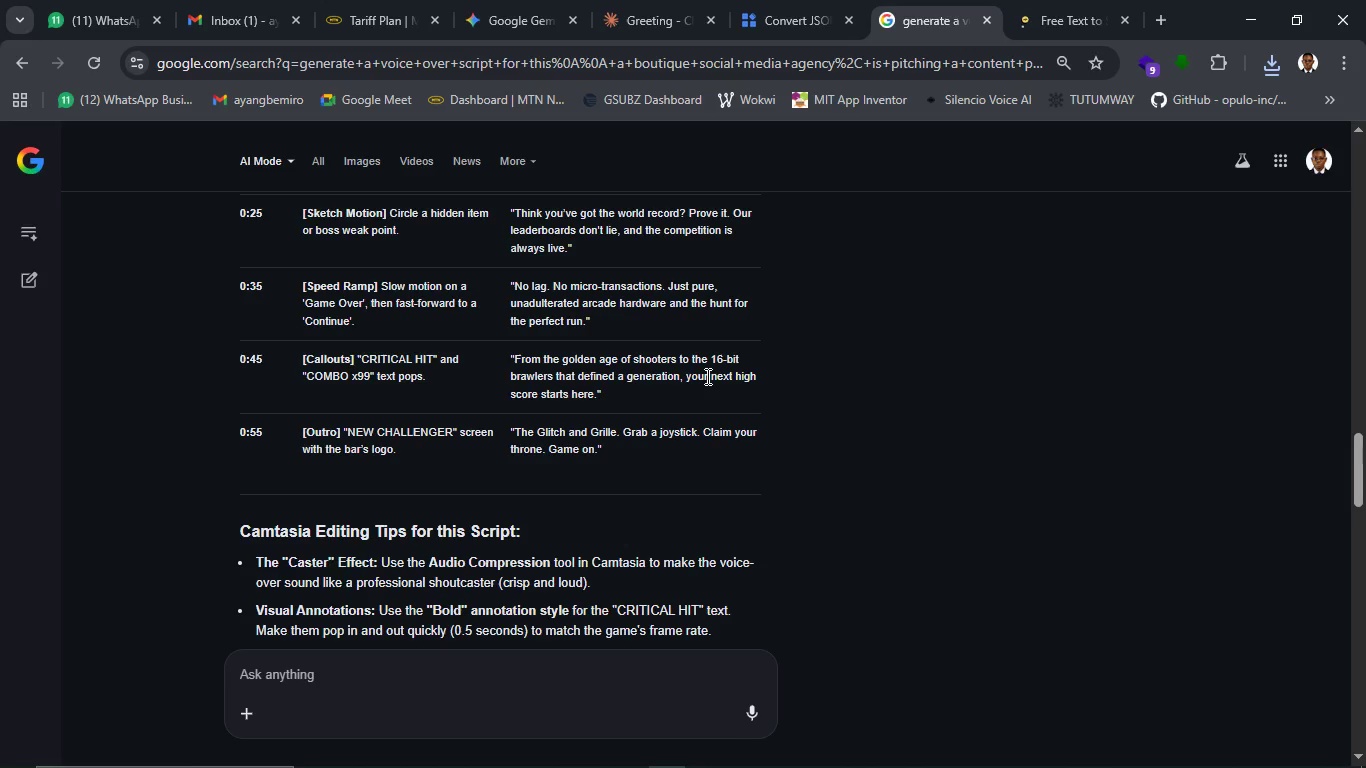 
scroll: coordinate [530, 433], scroll_direction: up, amount: 3.0
 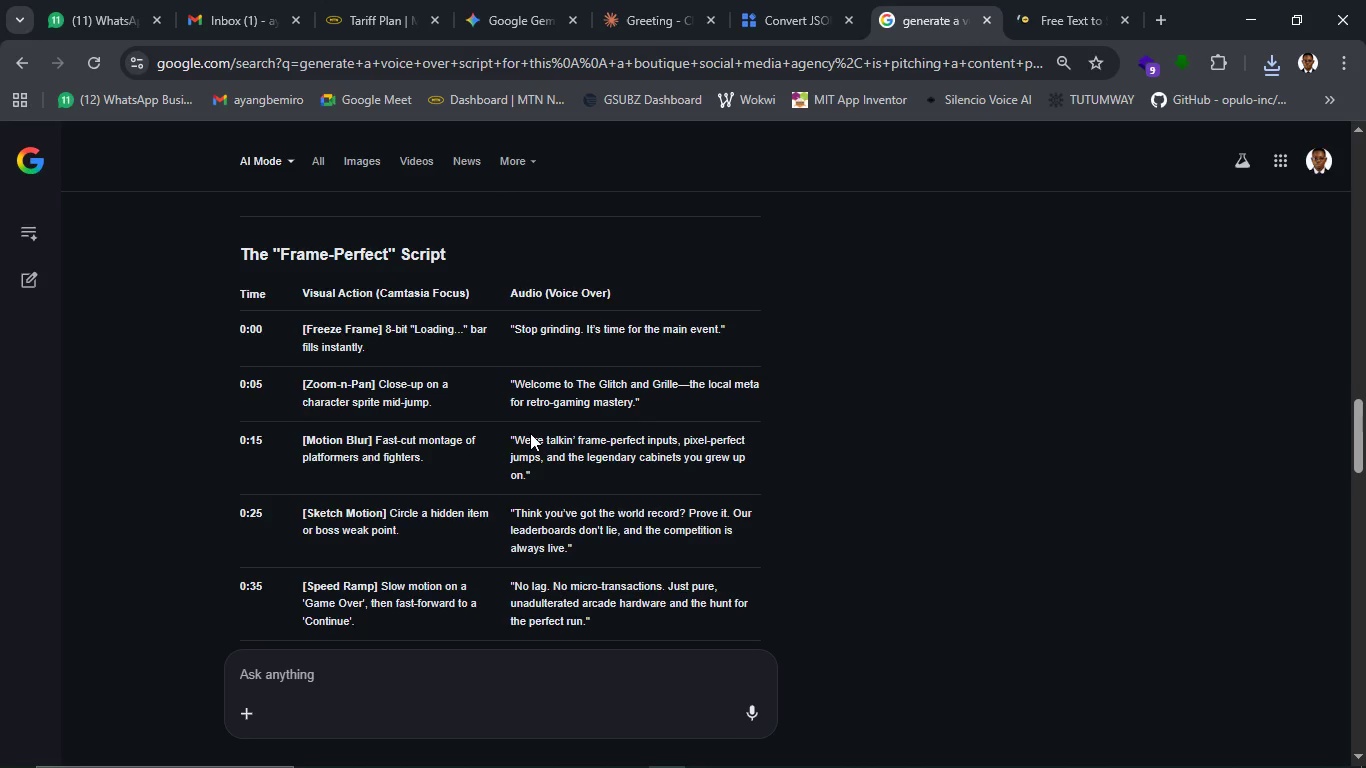 
scroll: coordinate [530, 433], scroll_direction: down, amount: 3.0
 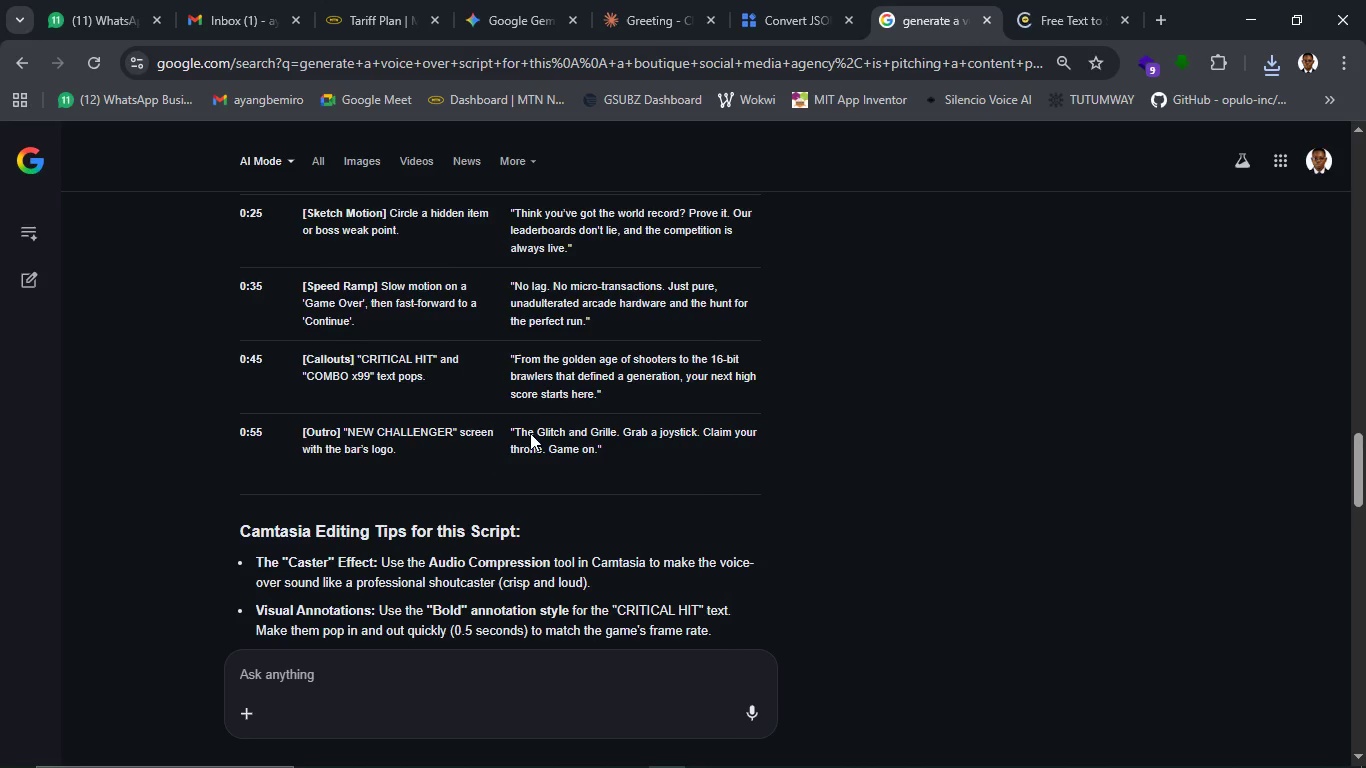 
scroll: coordinate [530, 433], scroll_direction: up, amount: 3.0
 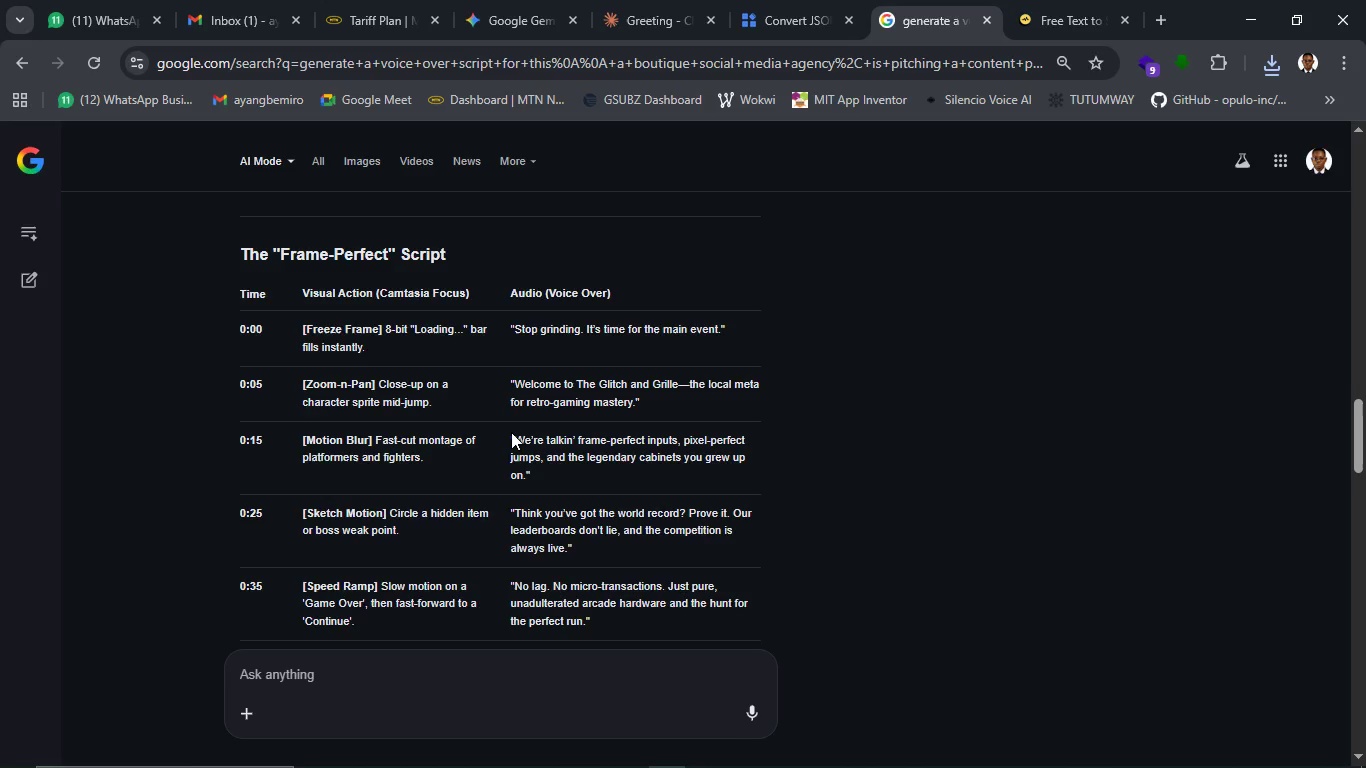 
wait(8.22)
 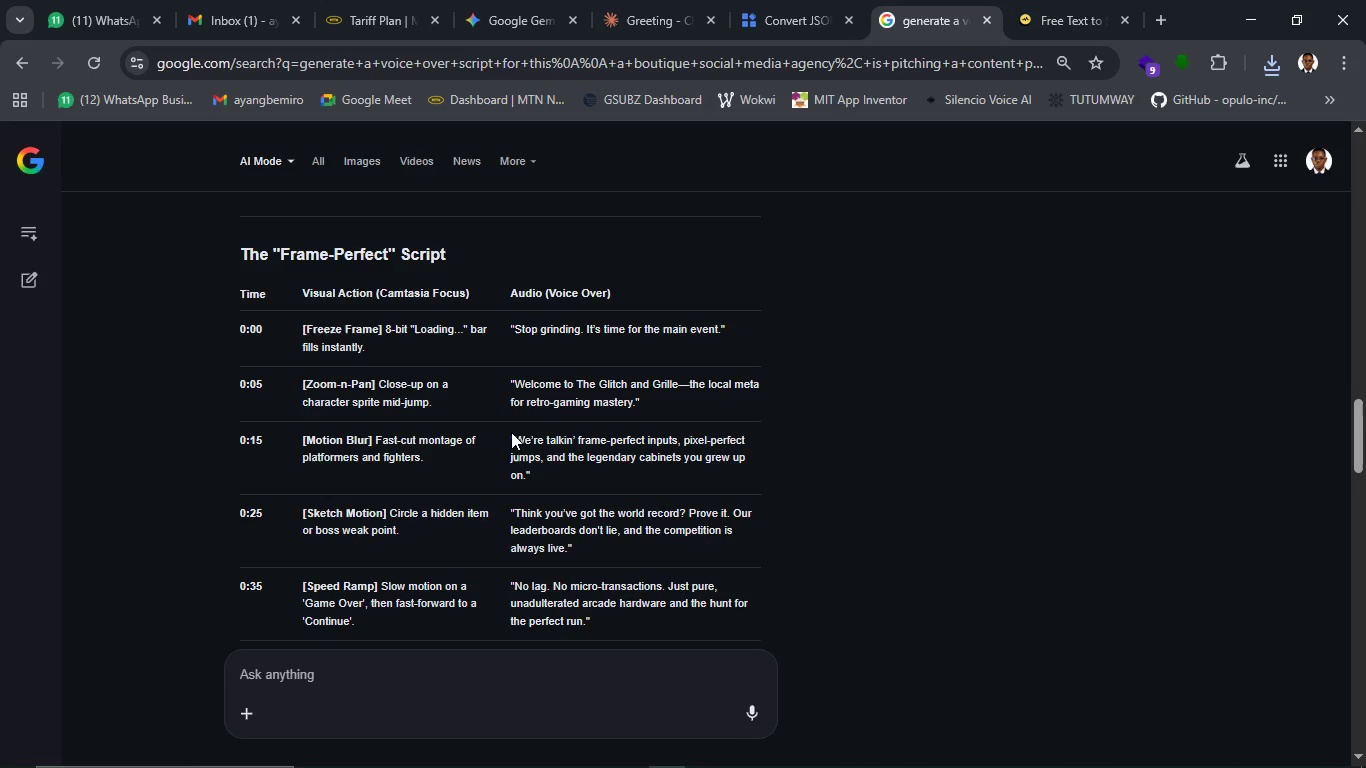 
left_click_drag(start_coordinate=[515, 330], to_coordinate=[717, 330])
 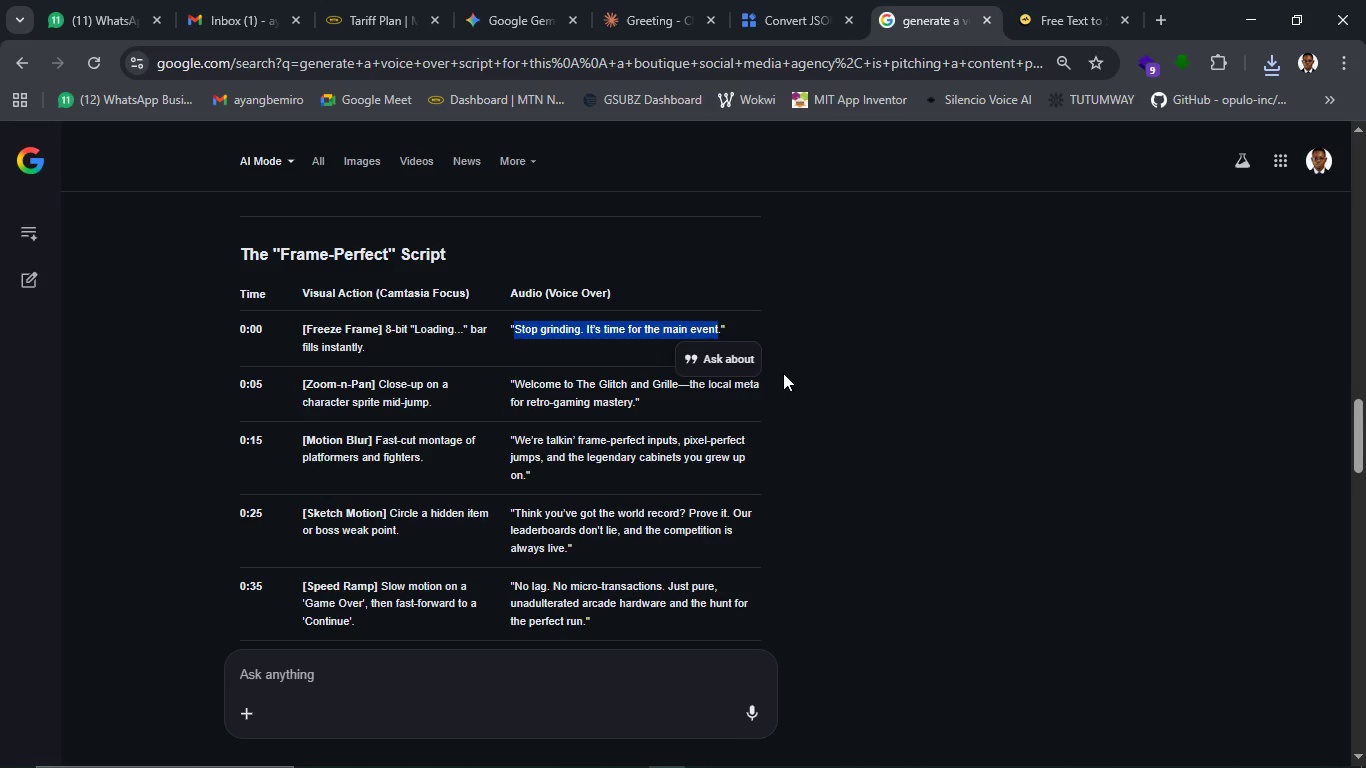 
key(Control+C)
 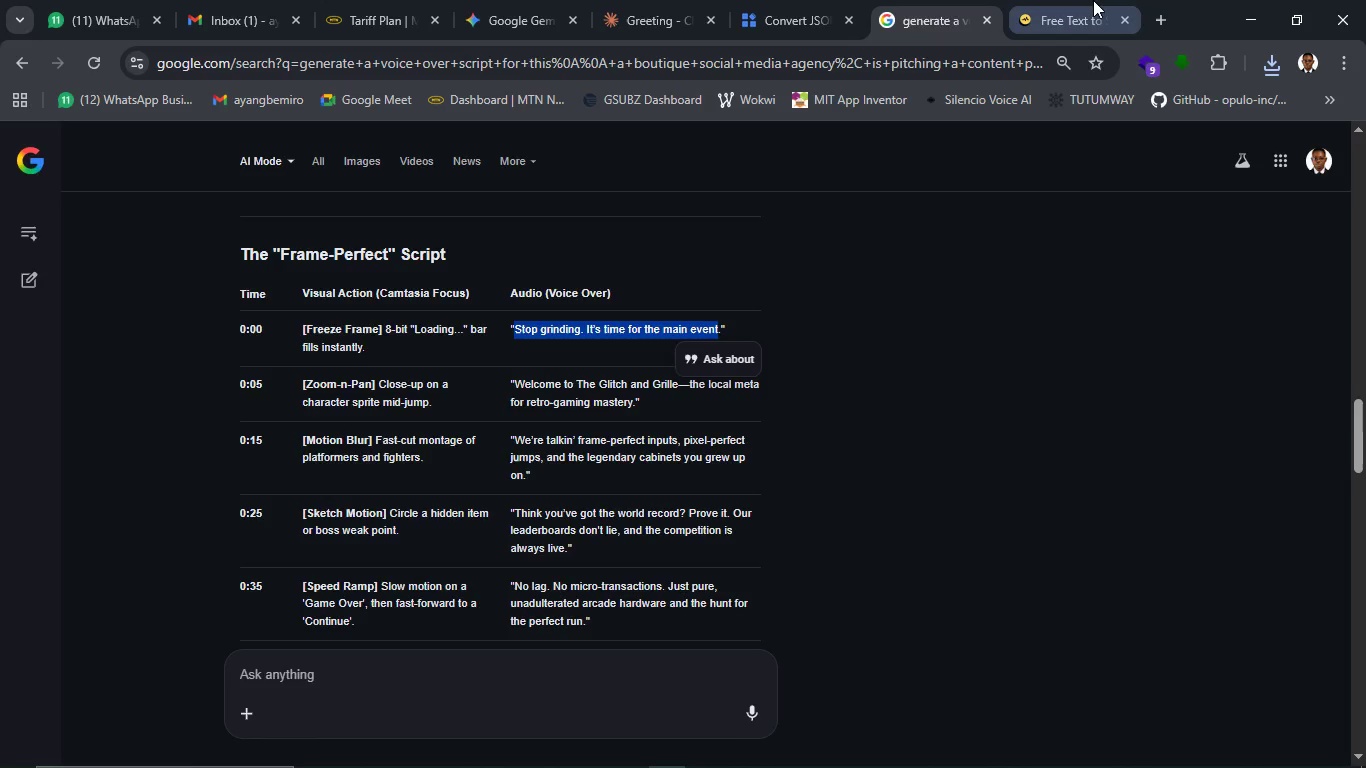 
left_click([1093, 0])
 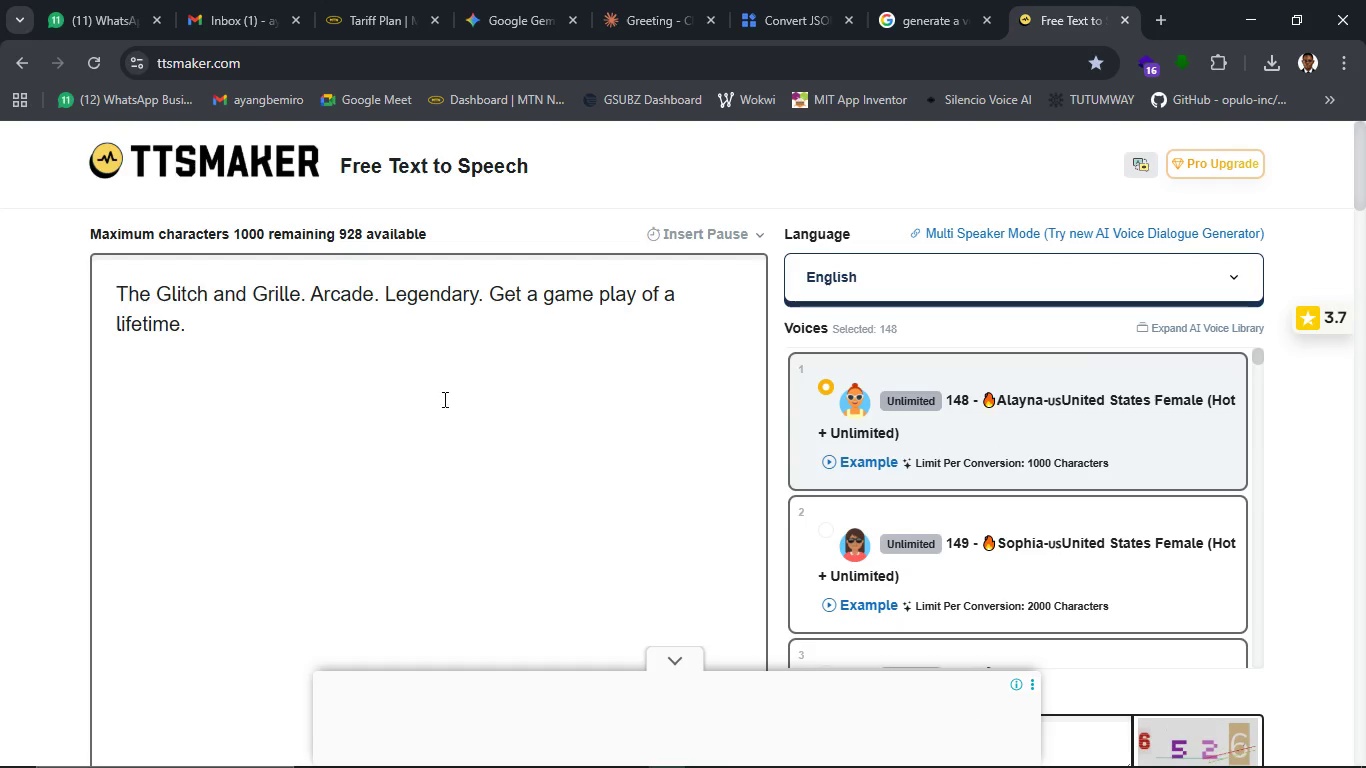 
left_click_drag(start_coordinate=[282, 324], to_coordinate=[241, 324])
 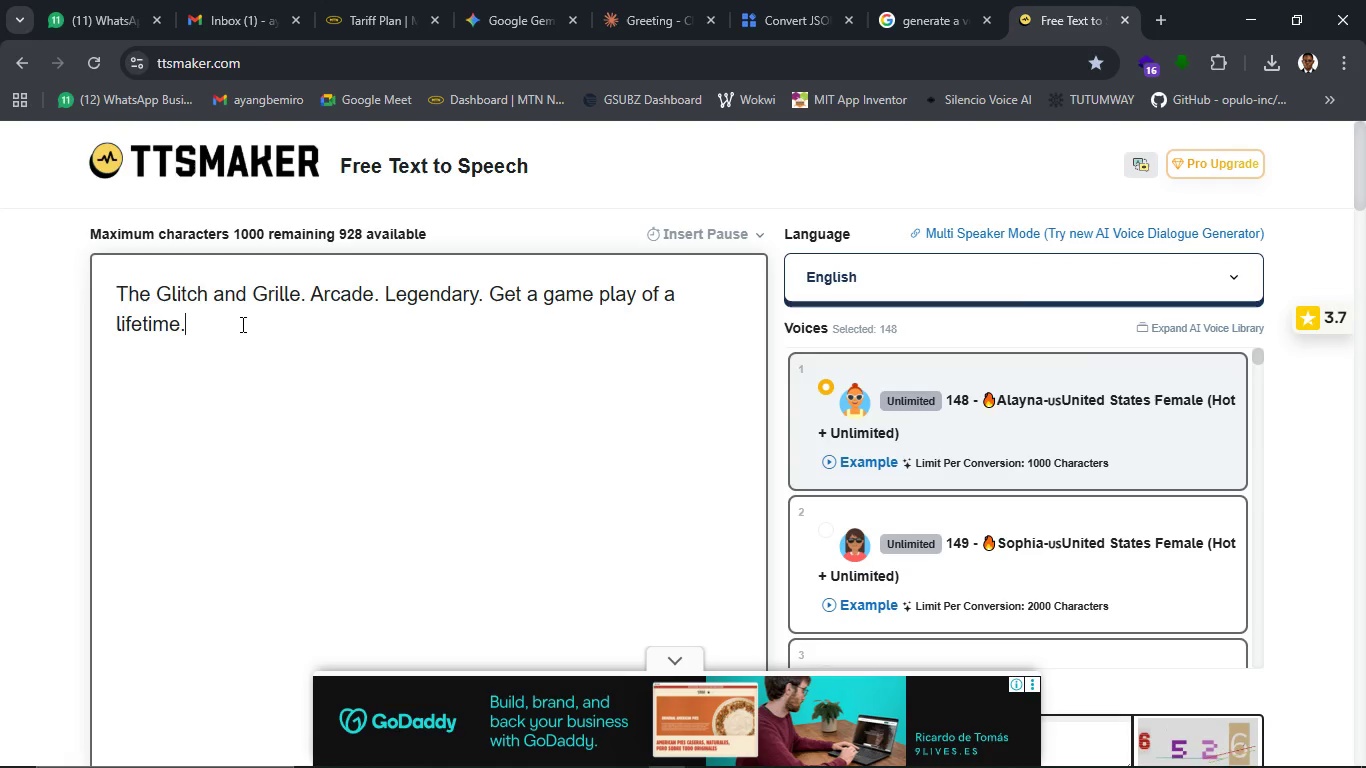 
left_click_drag(start_coordinate=[241, 324], to_coordinate=[111, 280])
 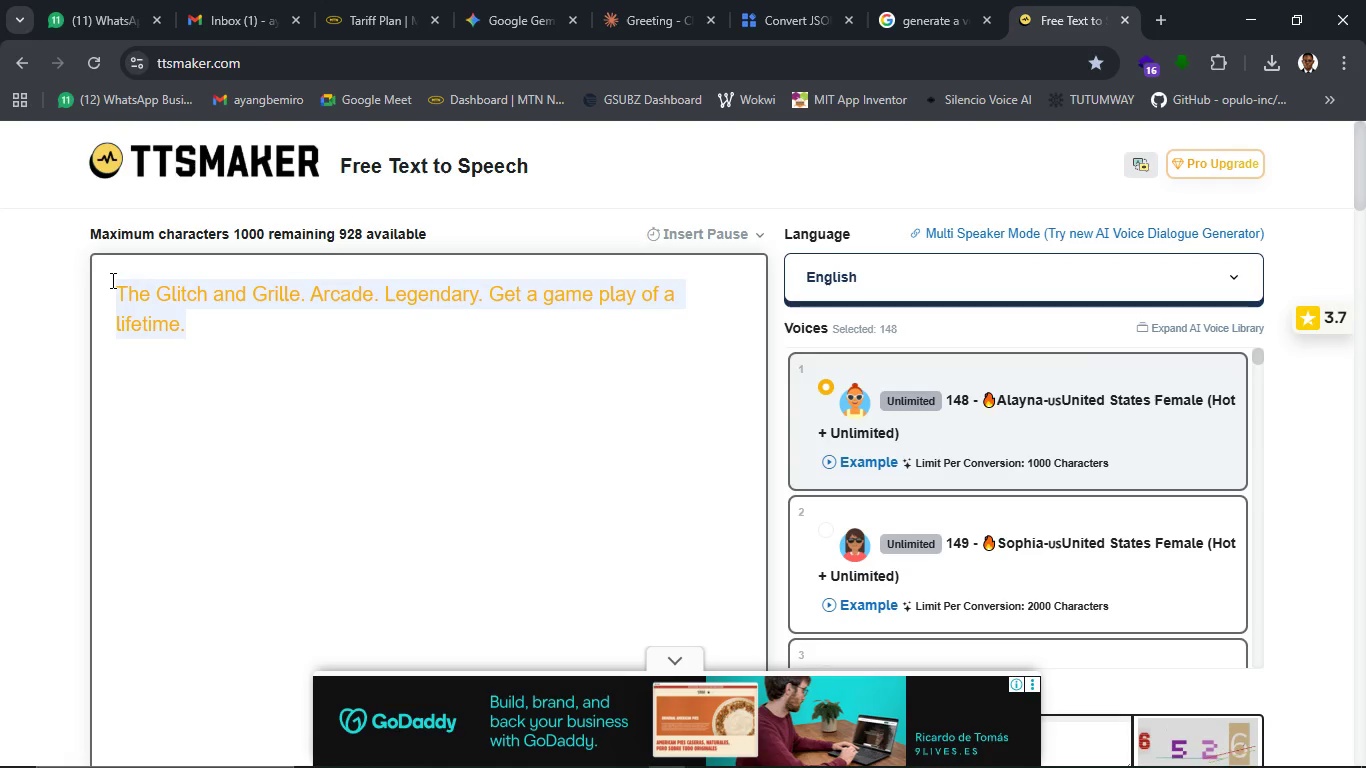 
key(Control+V)
 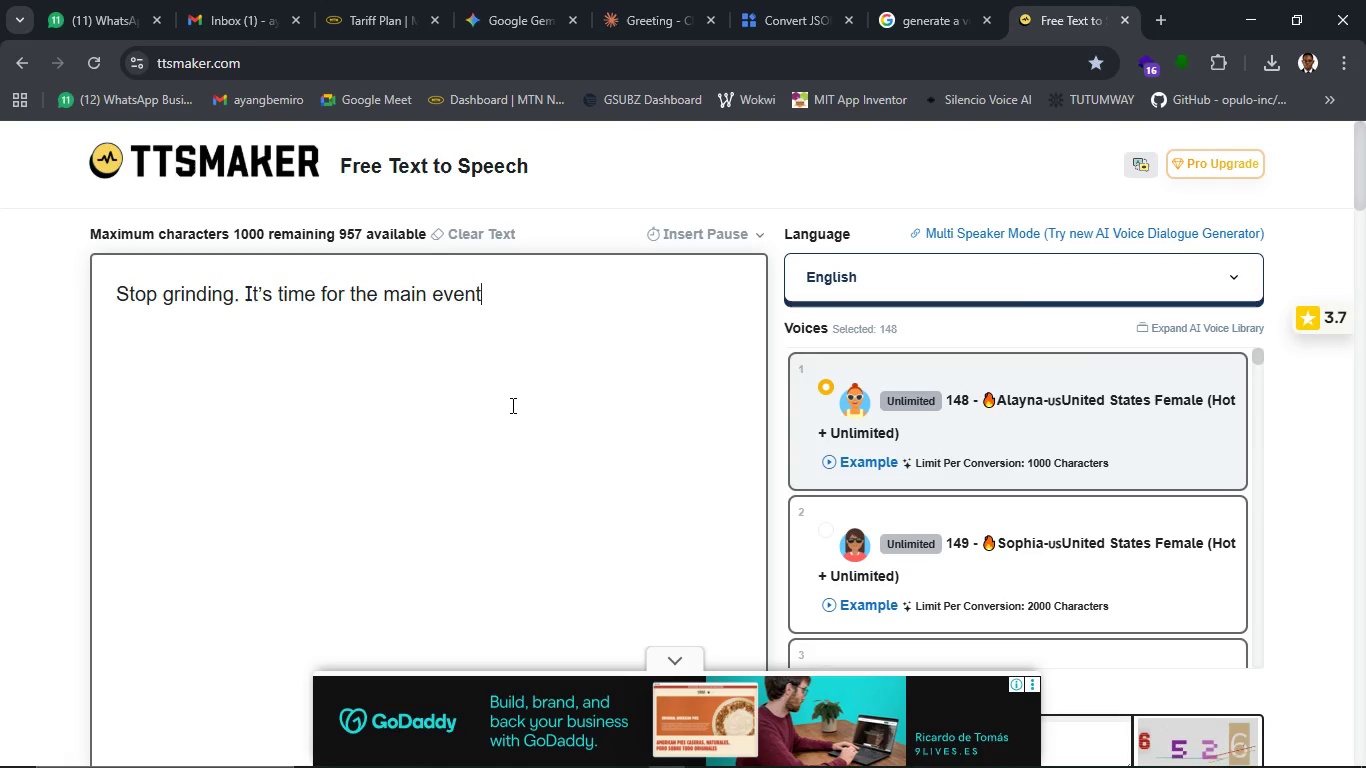 
key(Period)
 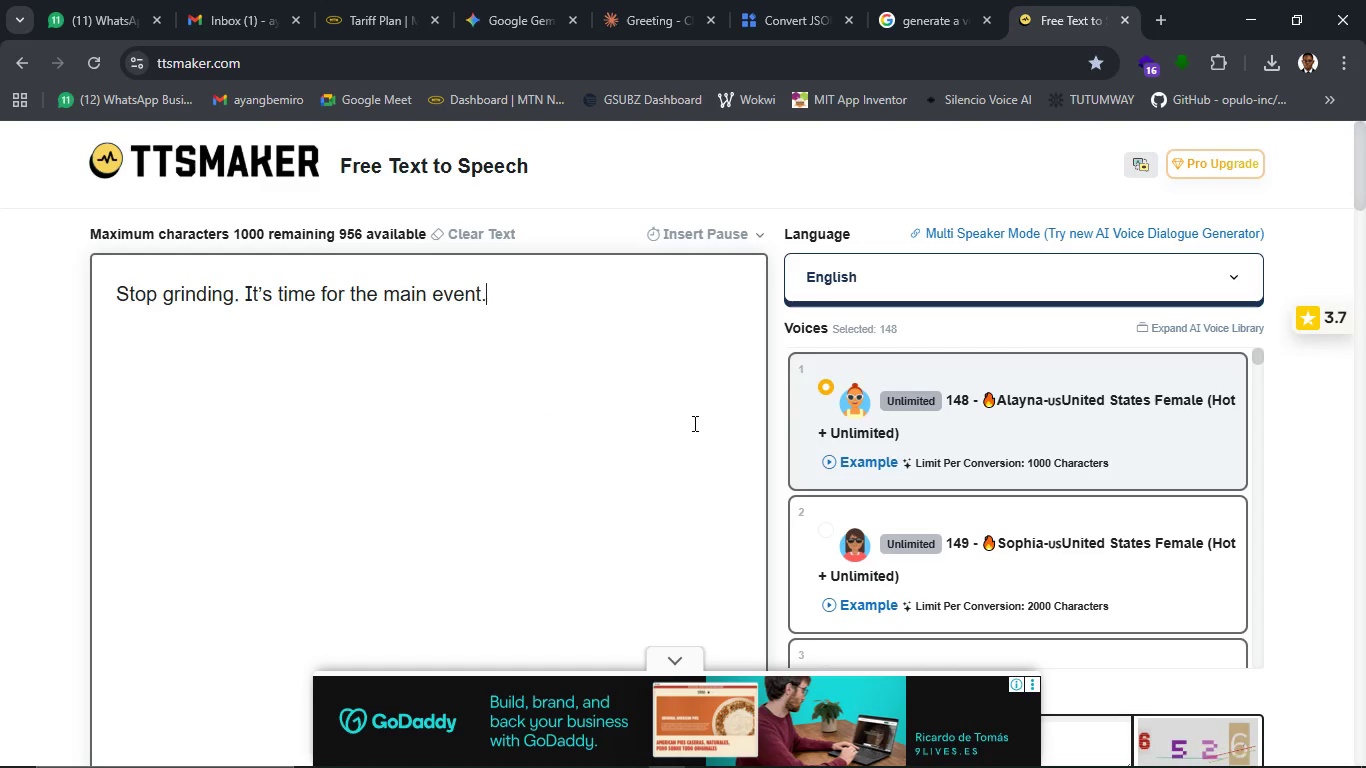 
scroll: coordinate [693, 423], scroll_direction: down, amount: 4.0
 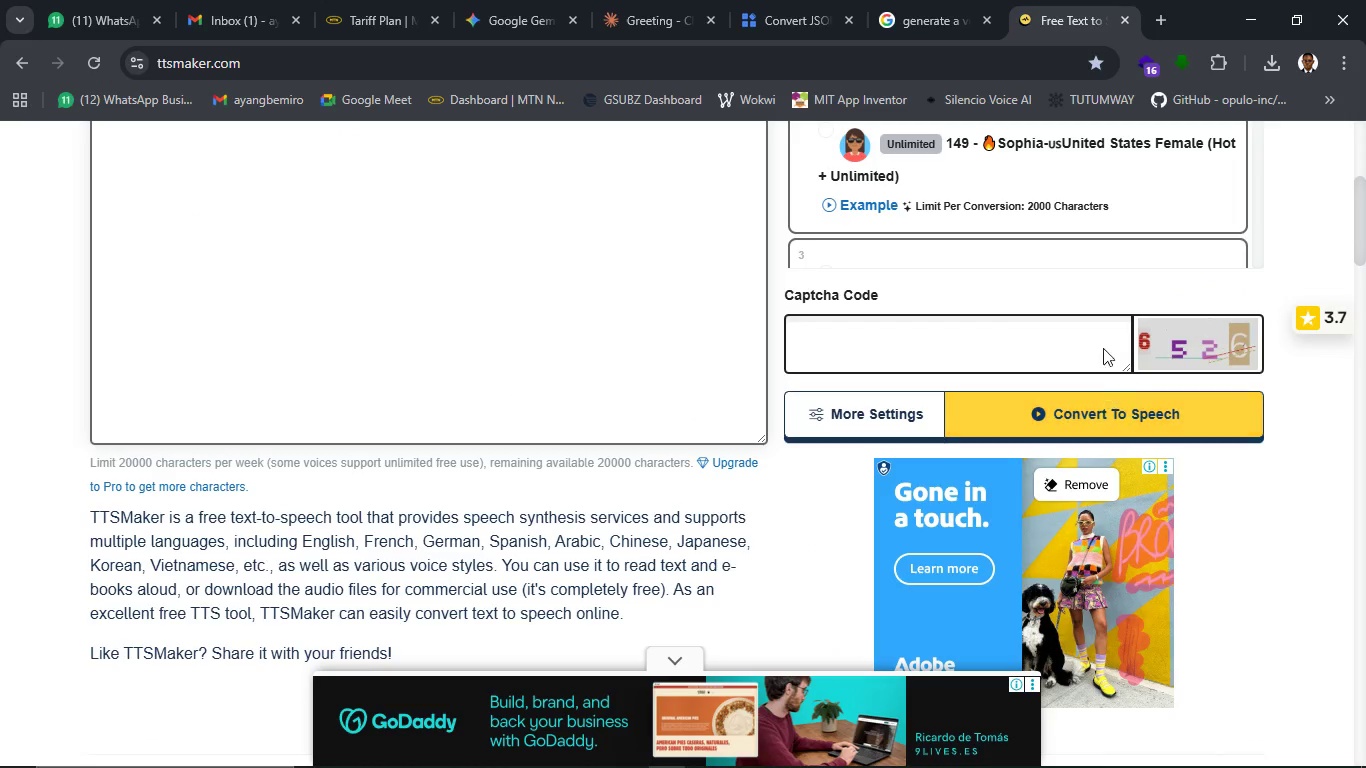 
left_click([1066, 339])
 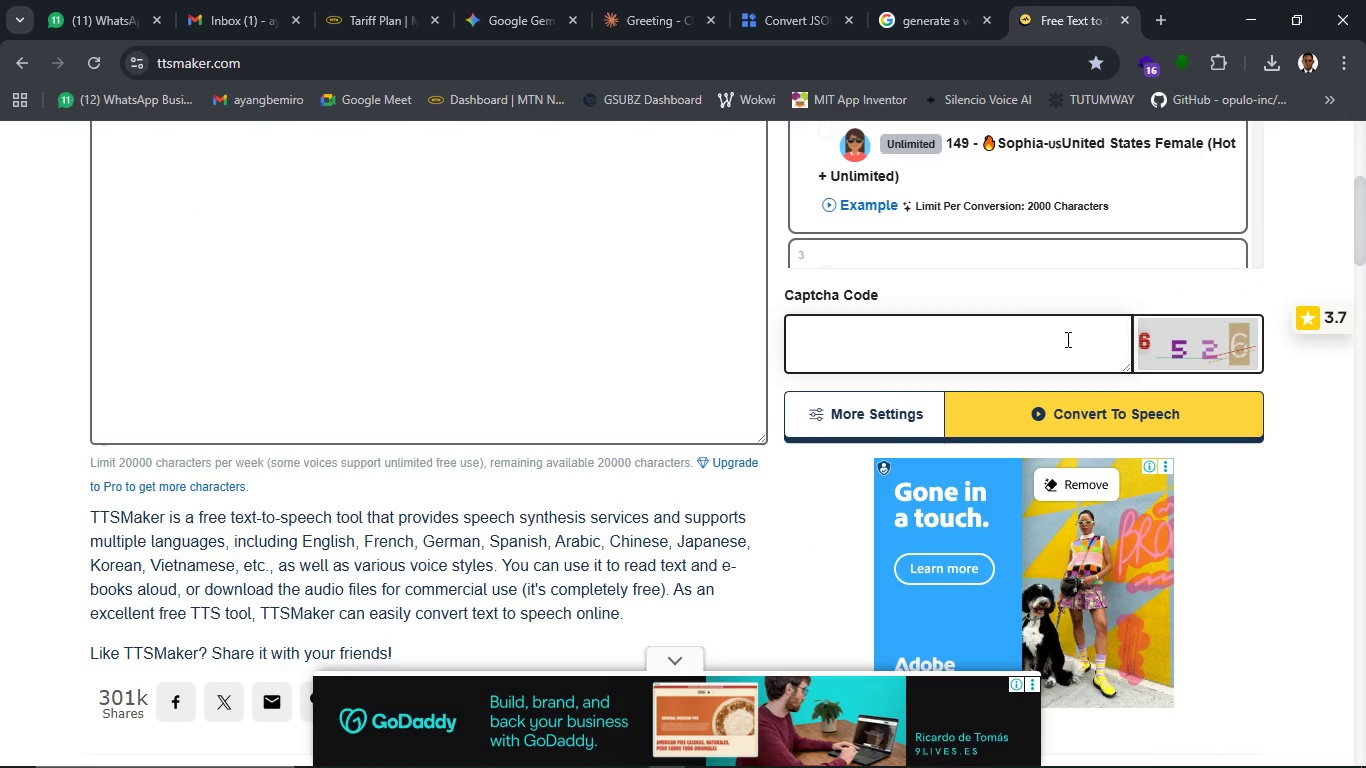 
type(6526)
 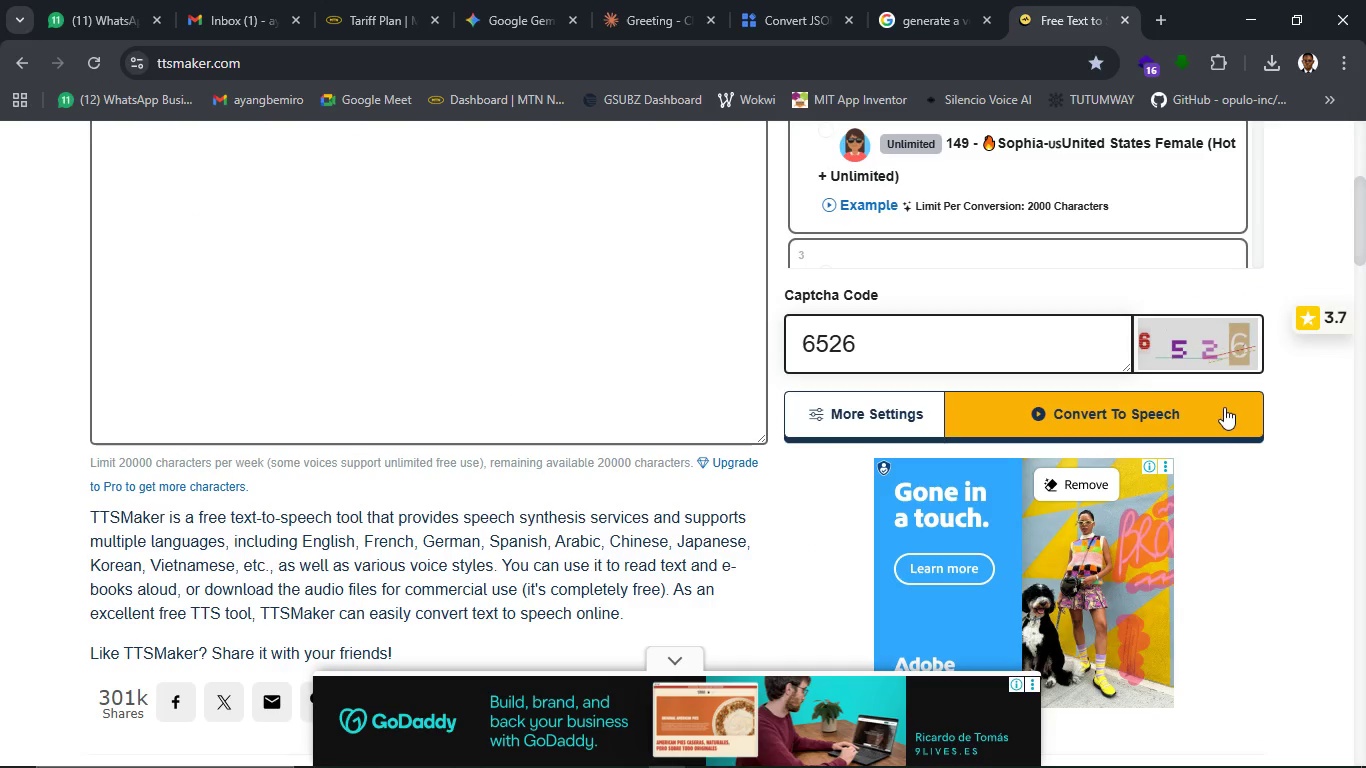 
left_click([1220, 412])
 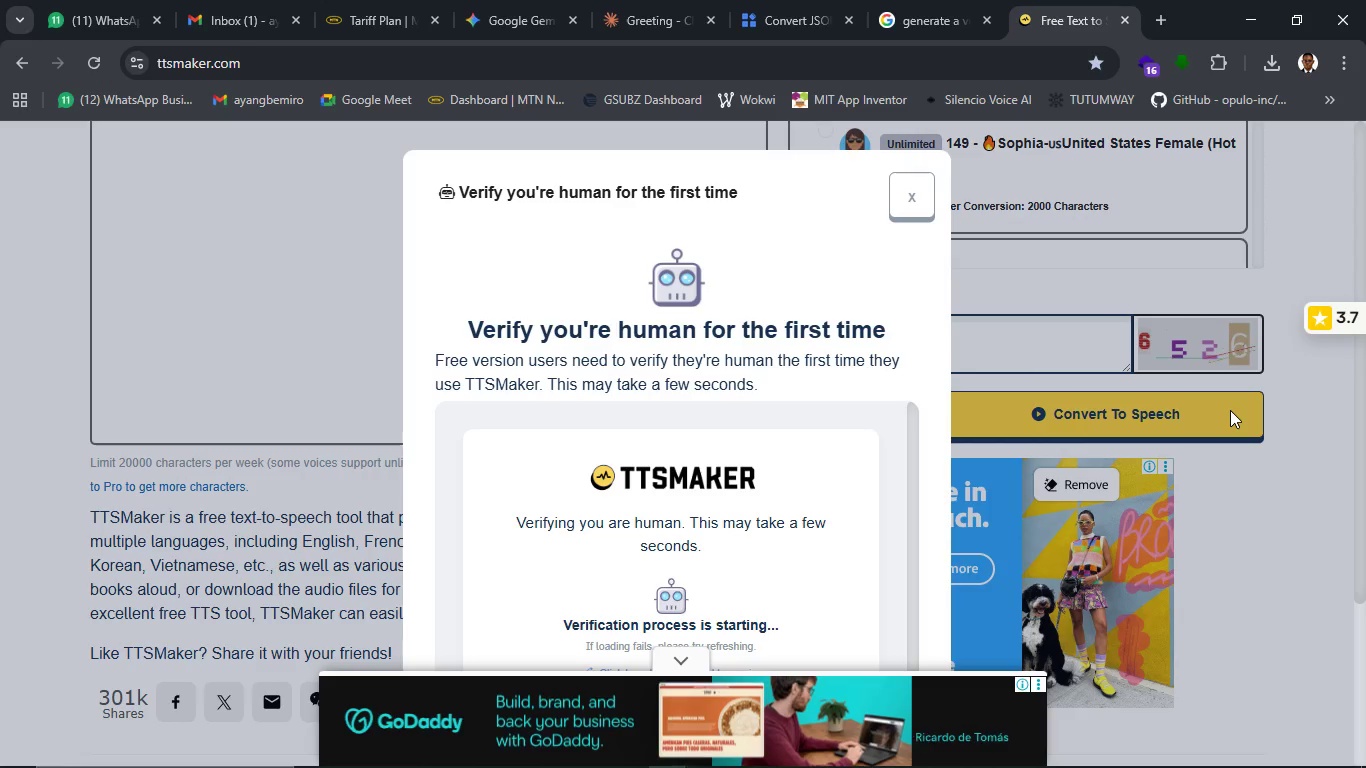 
scroll: coordinate [782, 436], scroll_direction: down, amount: 5.0
 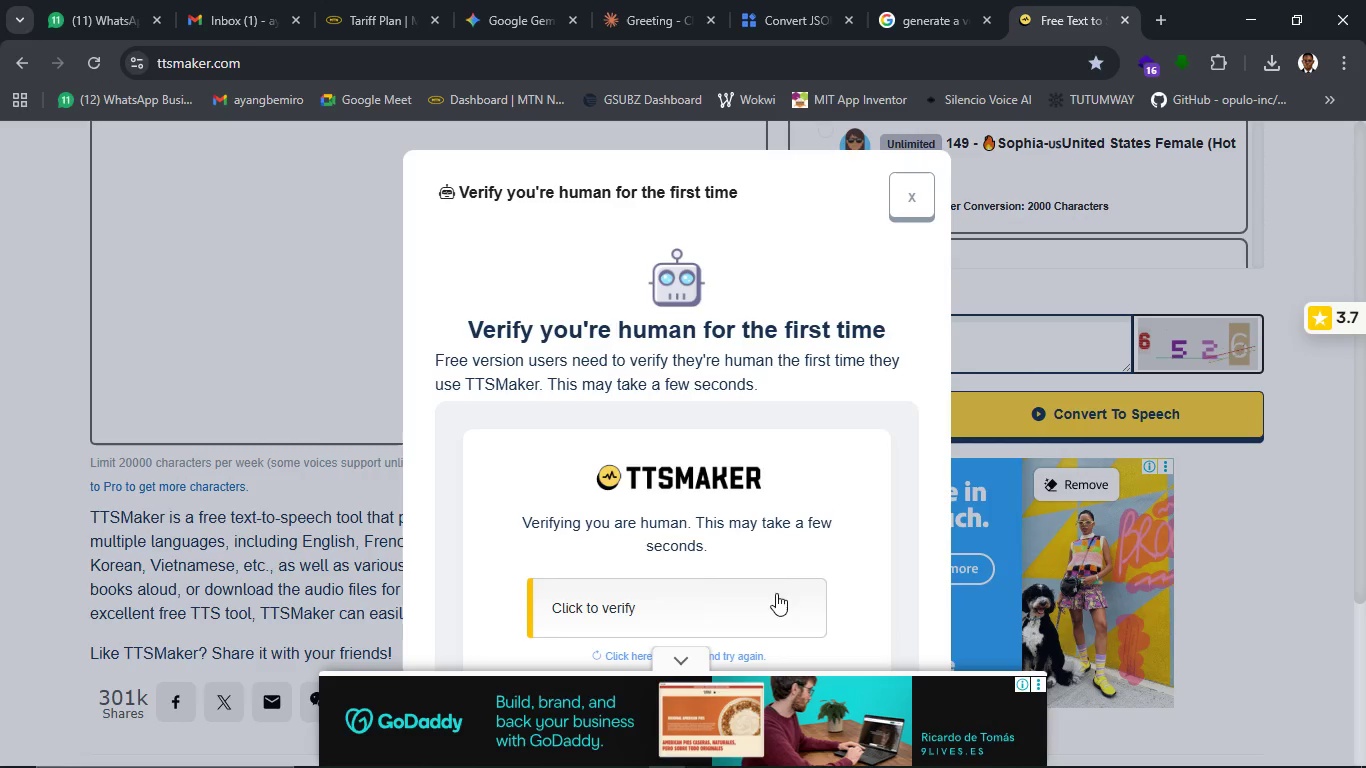 
left_click([756, 616])
 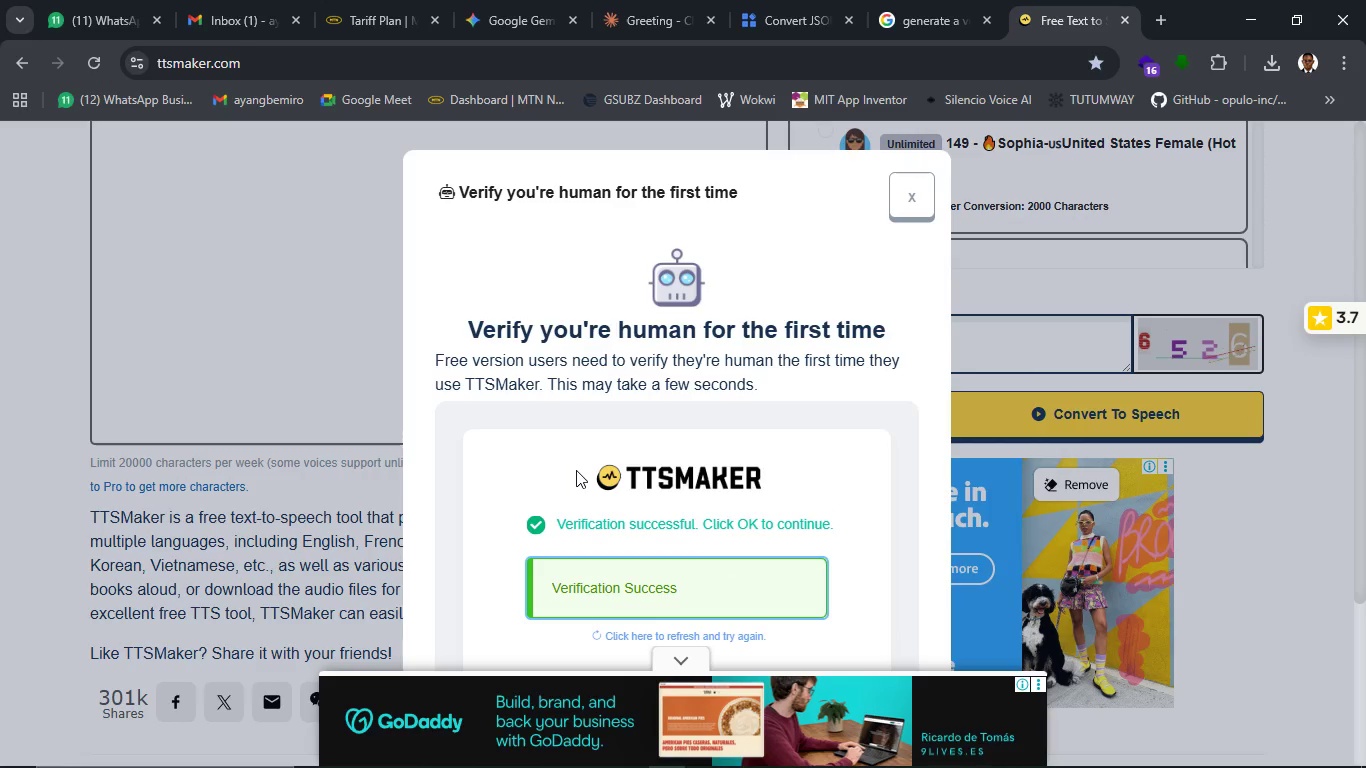 
wait(5.26)
 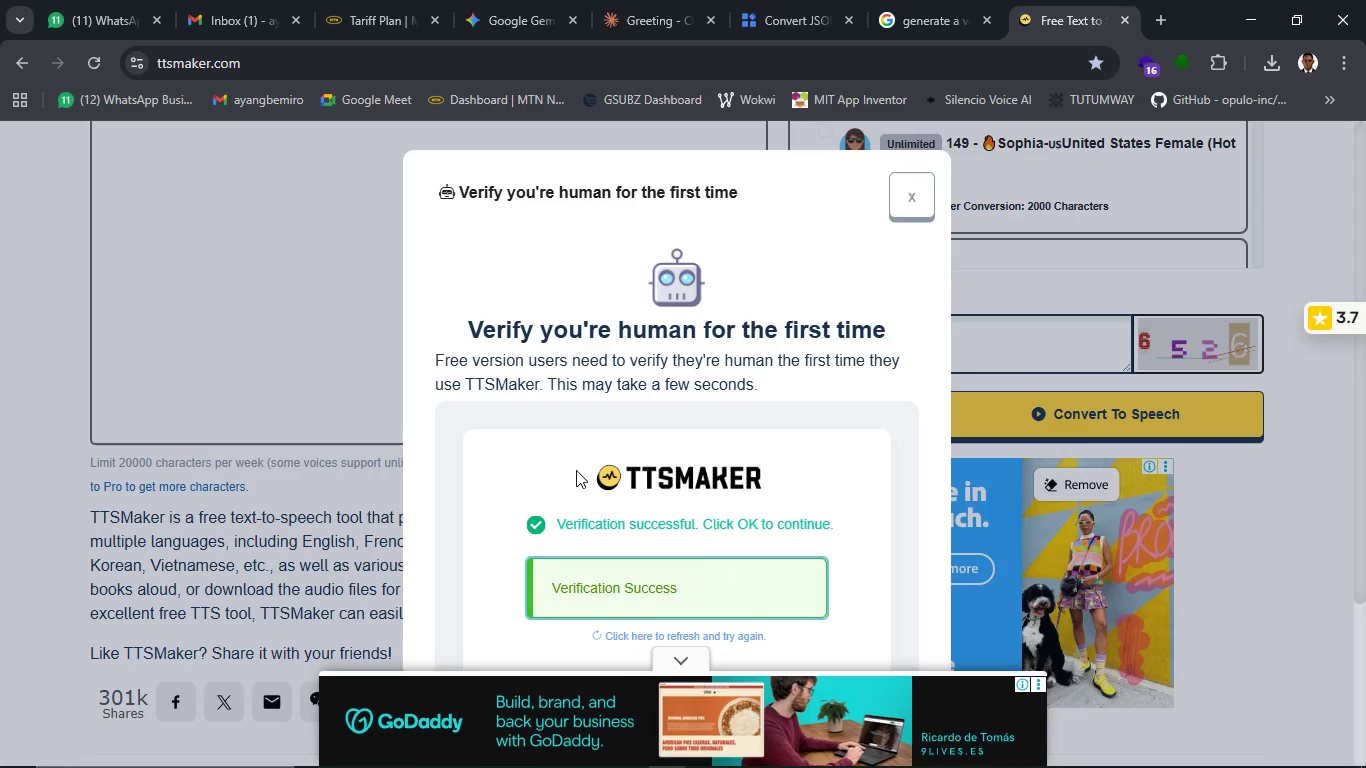 
scroll: coordinate [803, 609], scroll_direction: down, amount: 8.0
 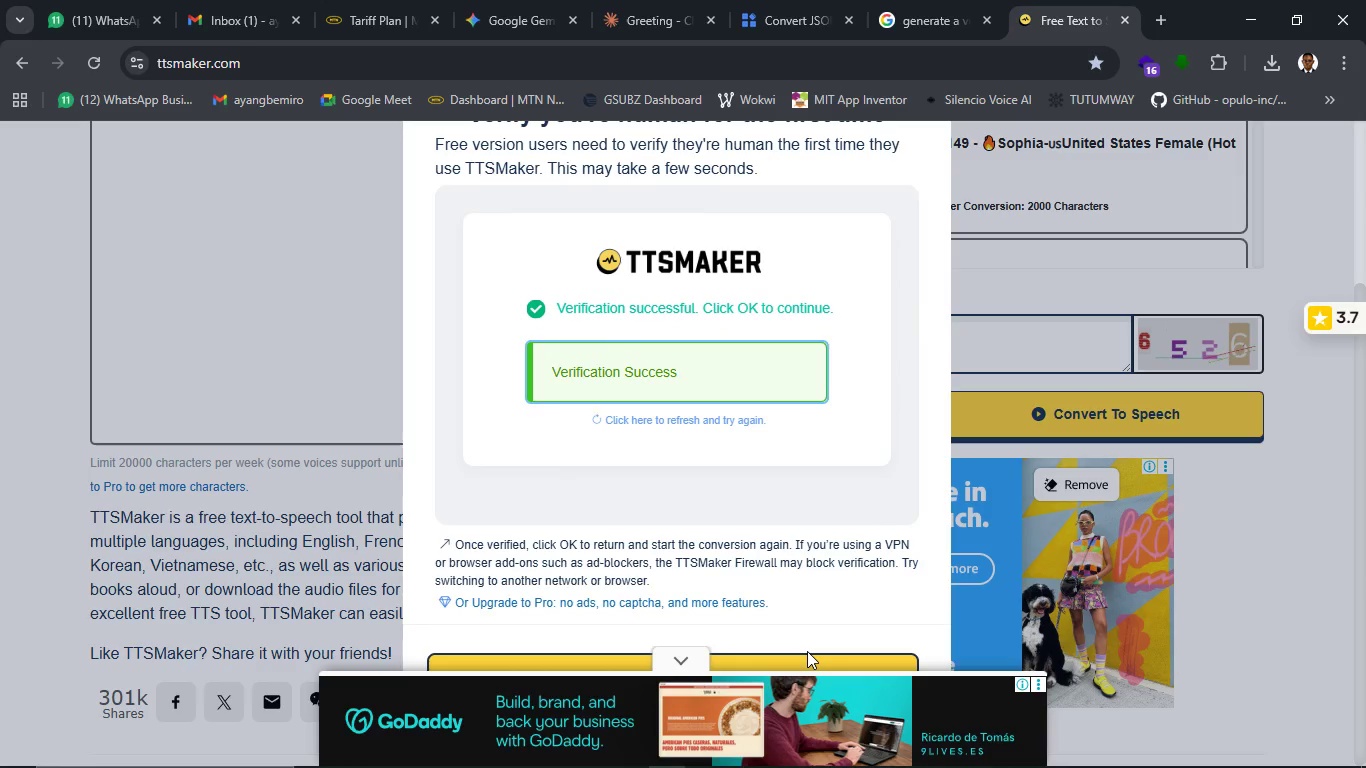 
left_click([807, 651])
 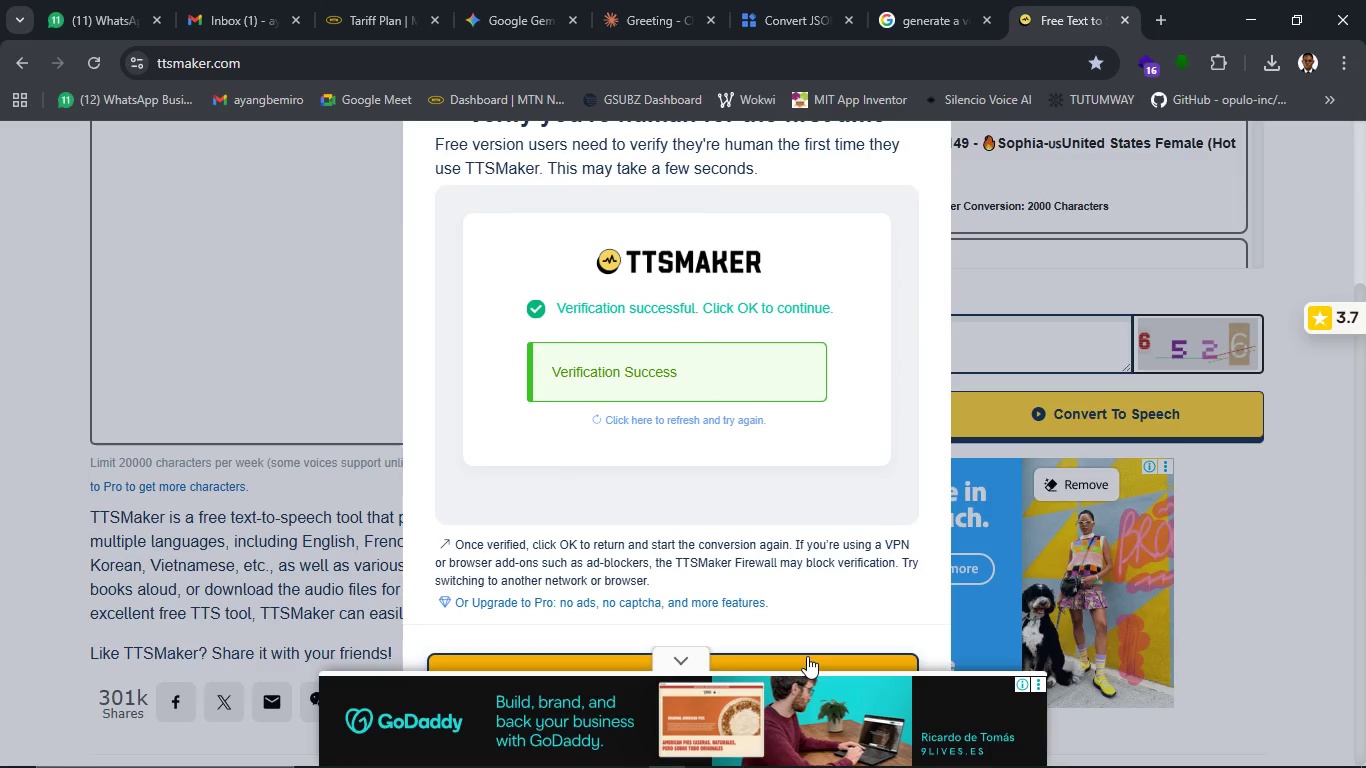 
left_click([807, 656])
 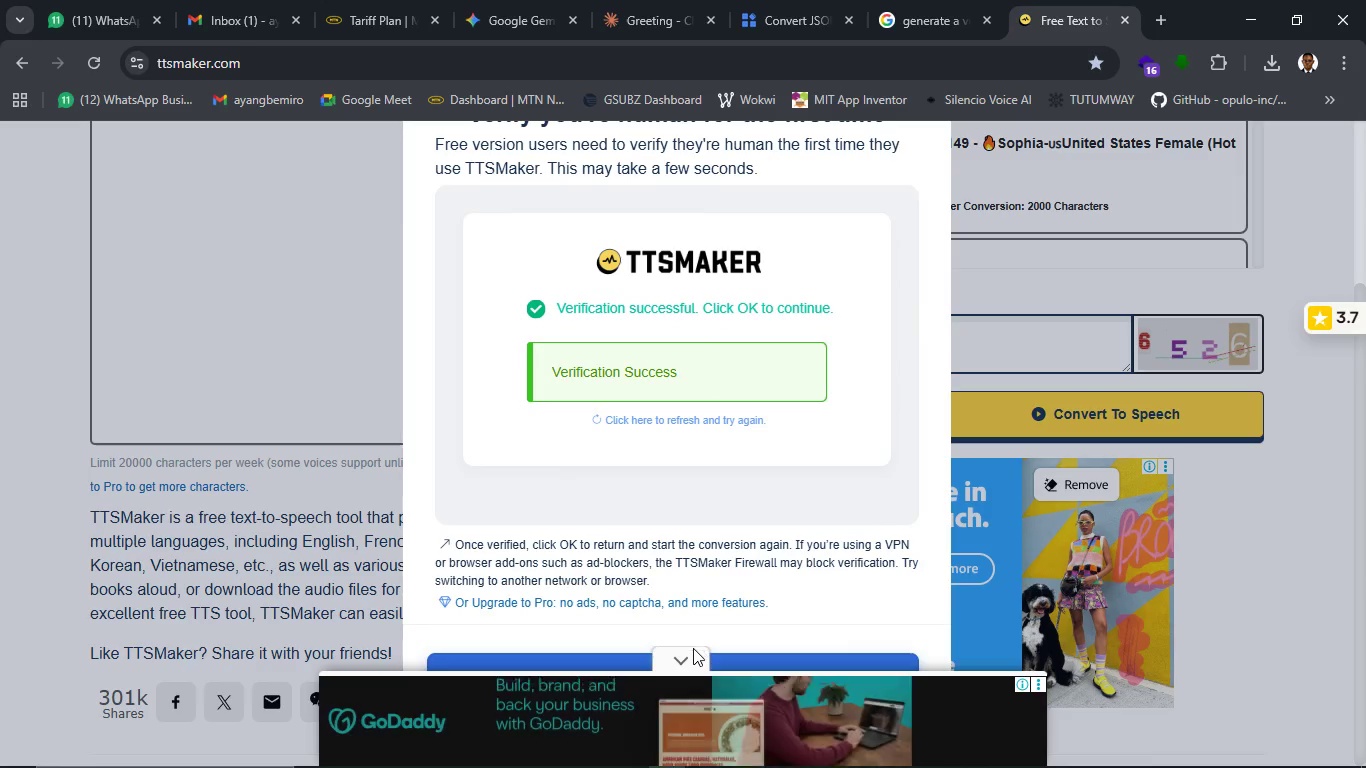 
left_click([693, 653])
 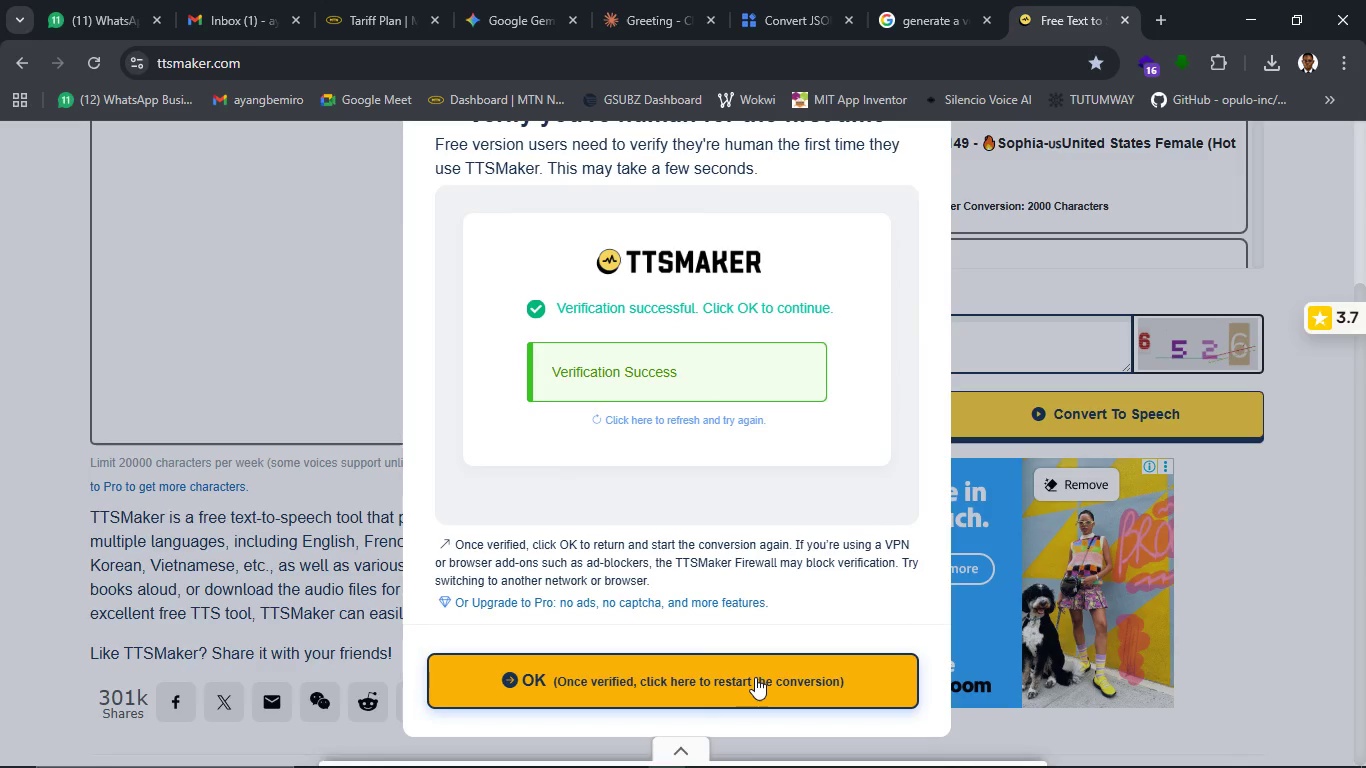 
left_click([755, 677])
 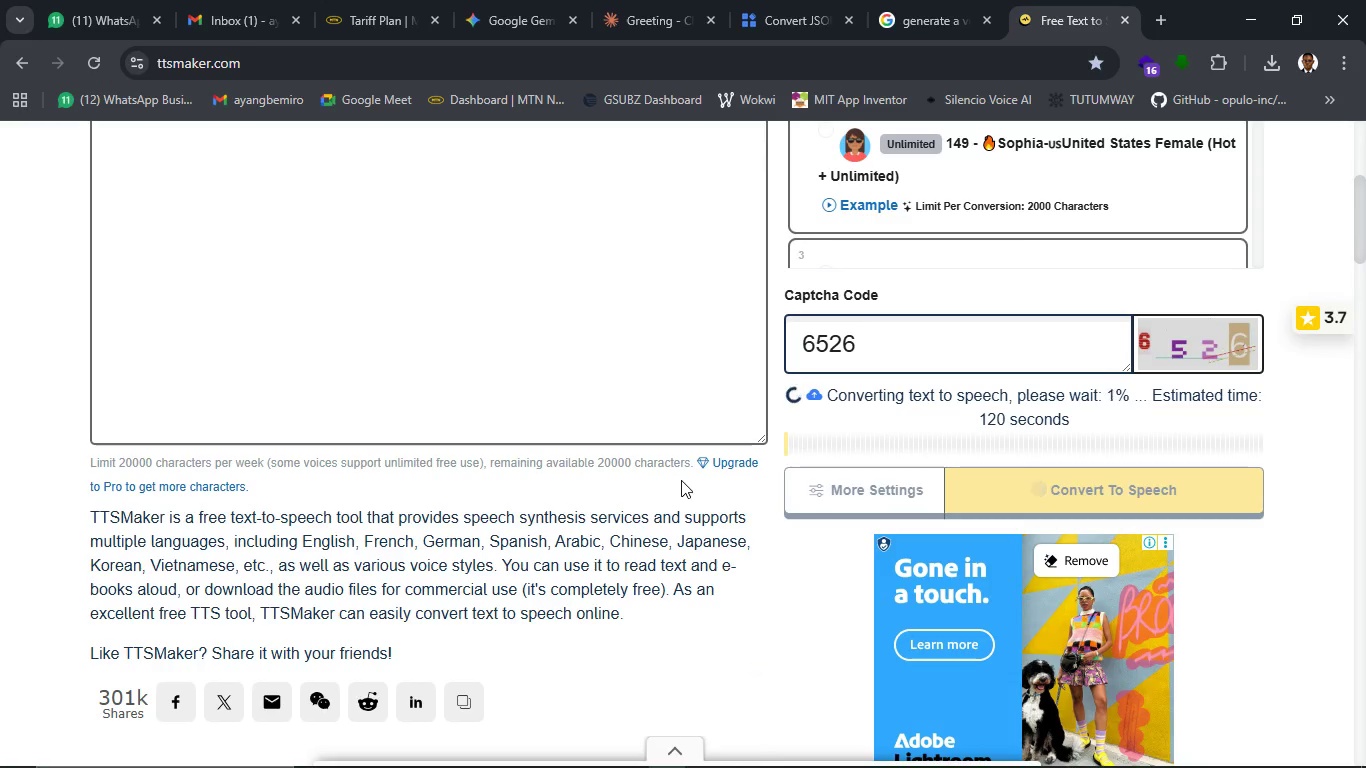 
scroll: coordinate [687, 494], scroll_direction: up, amount: 4.0
 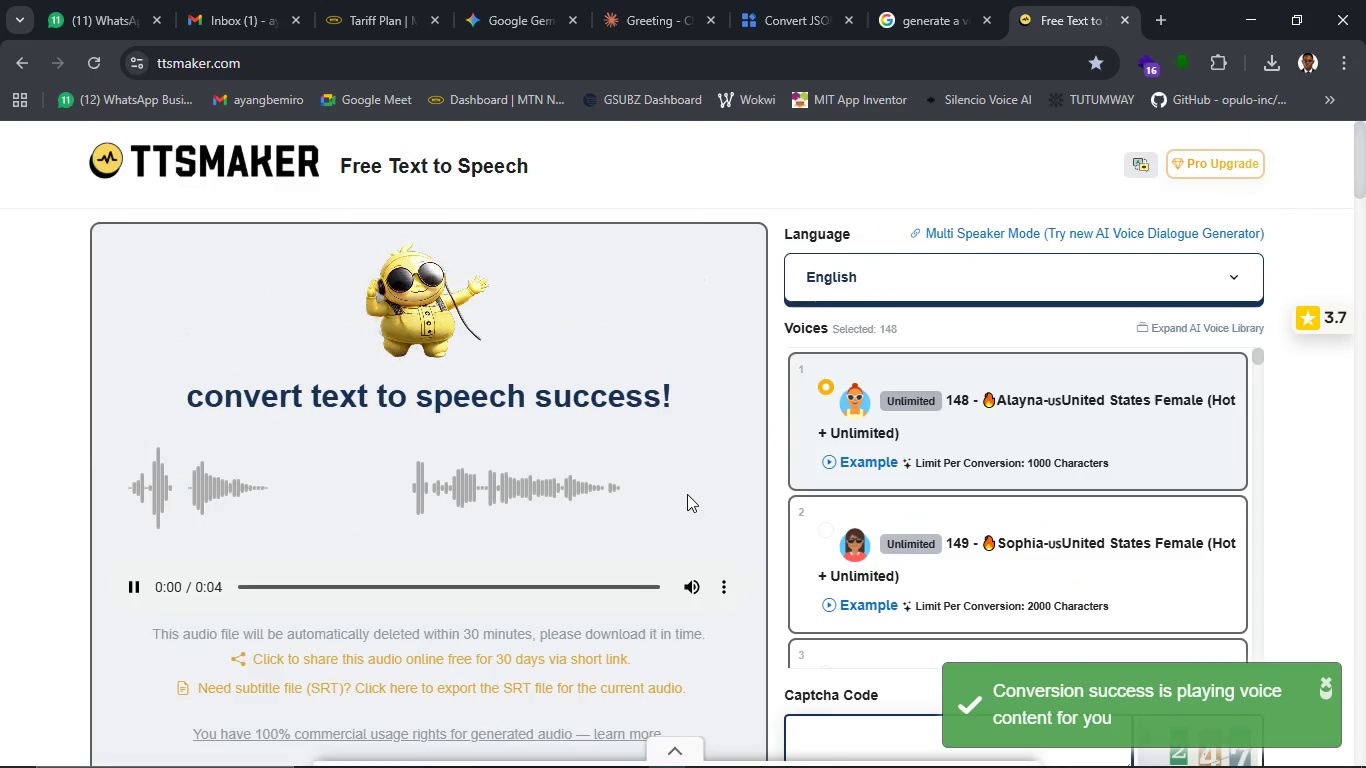 
scroll: coordinate [687, 494], scroll_direction: down, amount: 2.0
 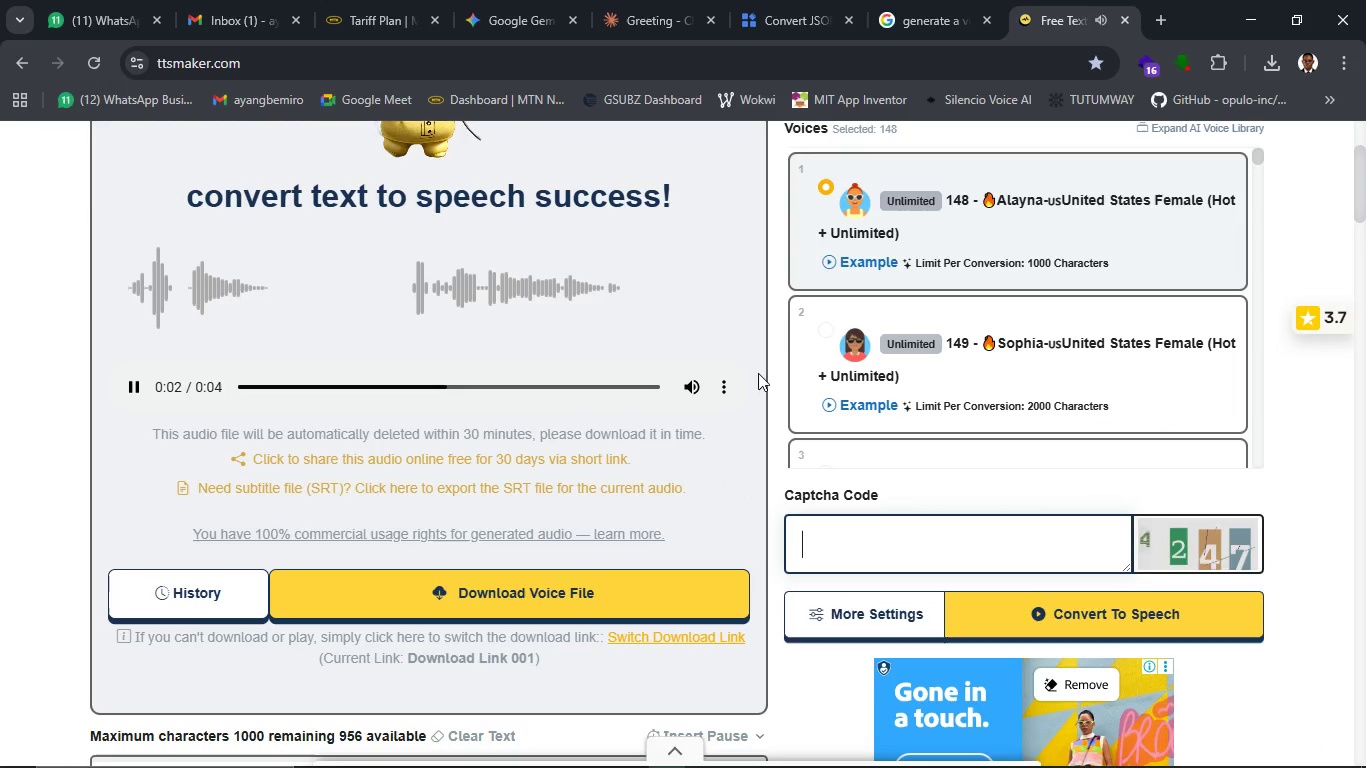 
scroll: coordinate [1107, 521], scroll_direction: up, amount: 6.0
 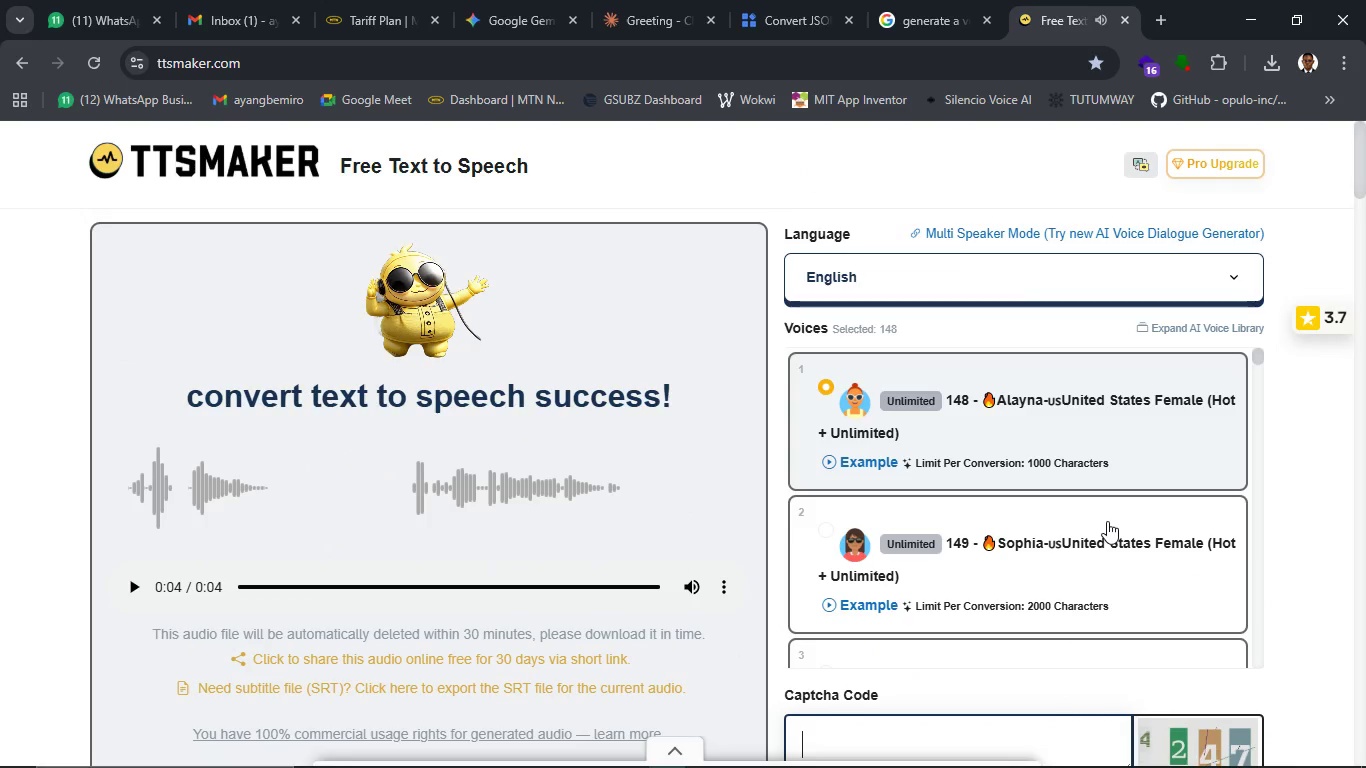 
scroll: coordinate [1107, 521], scroll_direction: down, amount: 5.0
 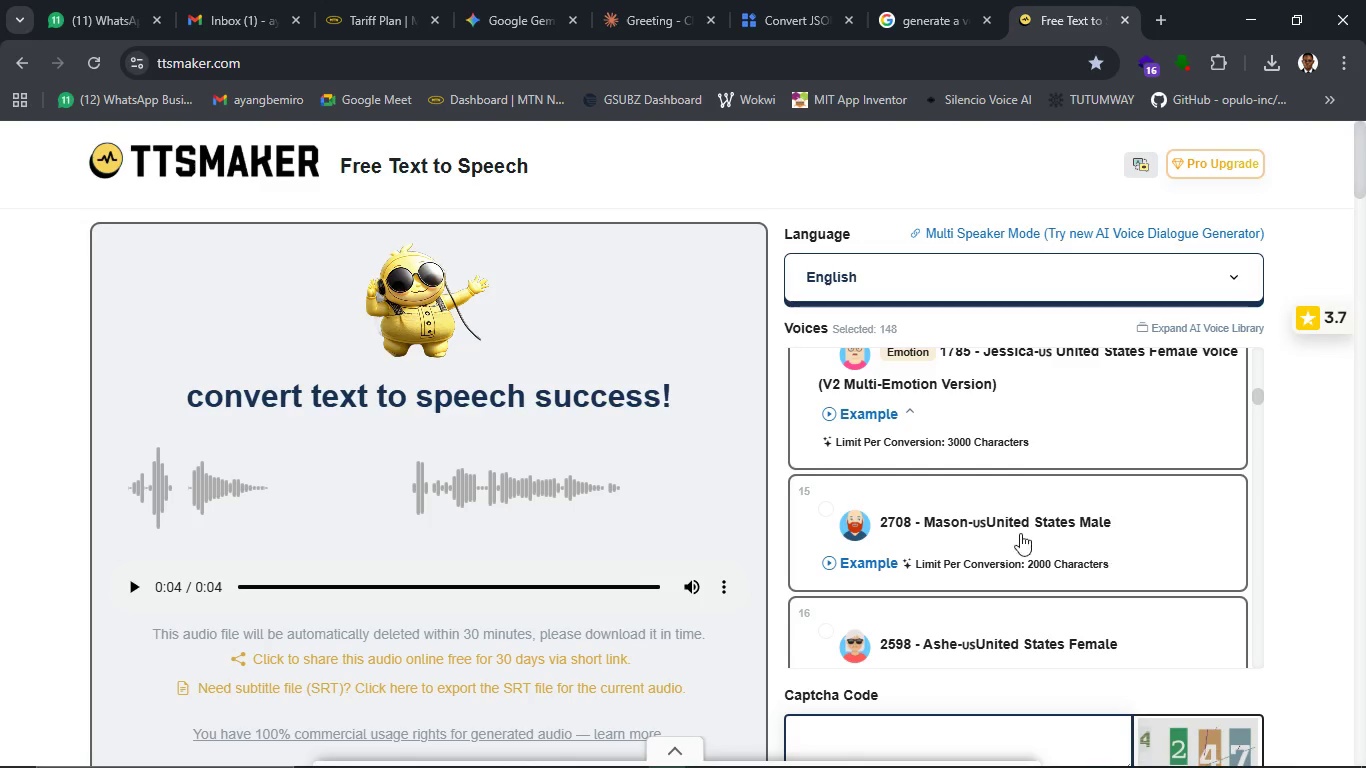 
left_click([852, 566])
 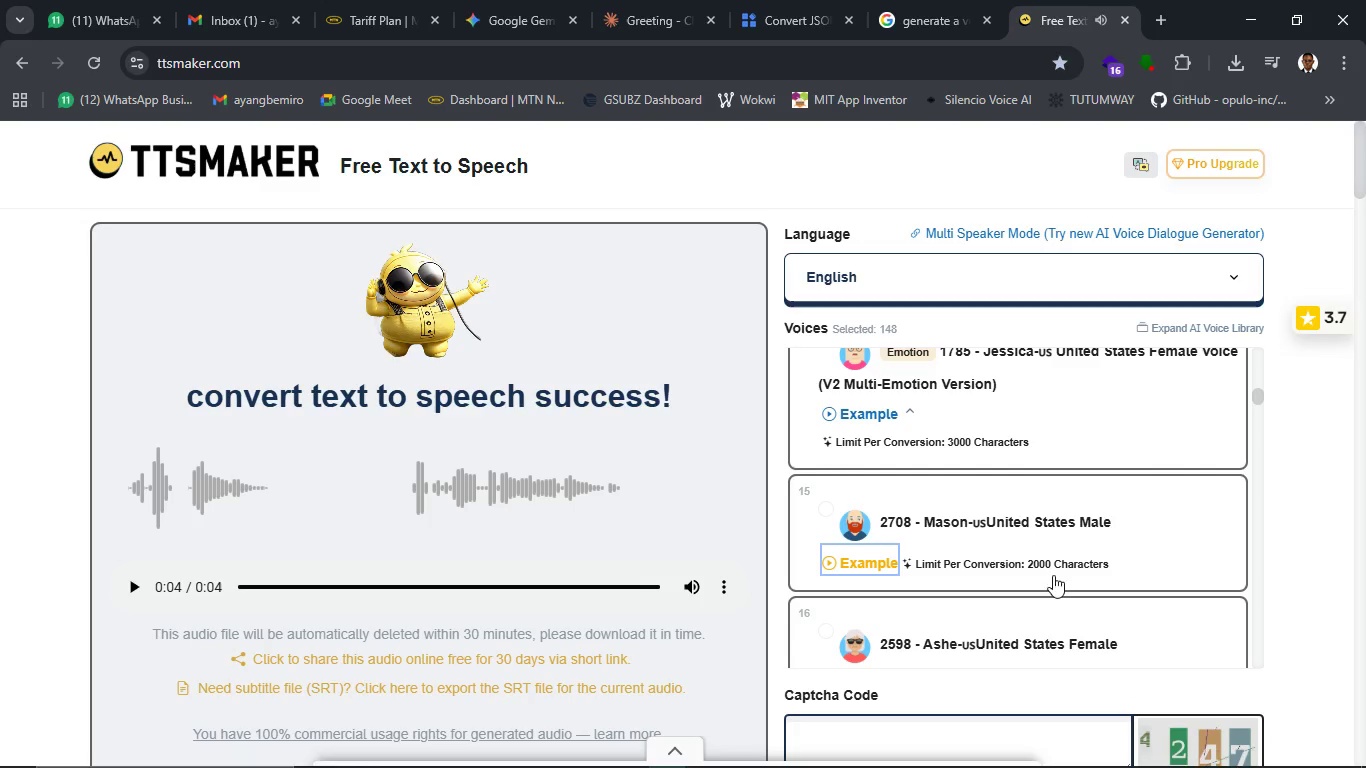 
wait(7.97)
 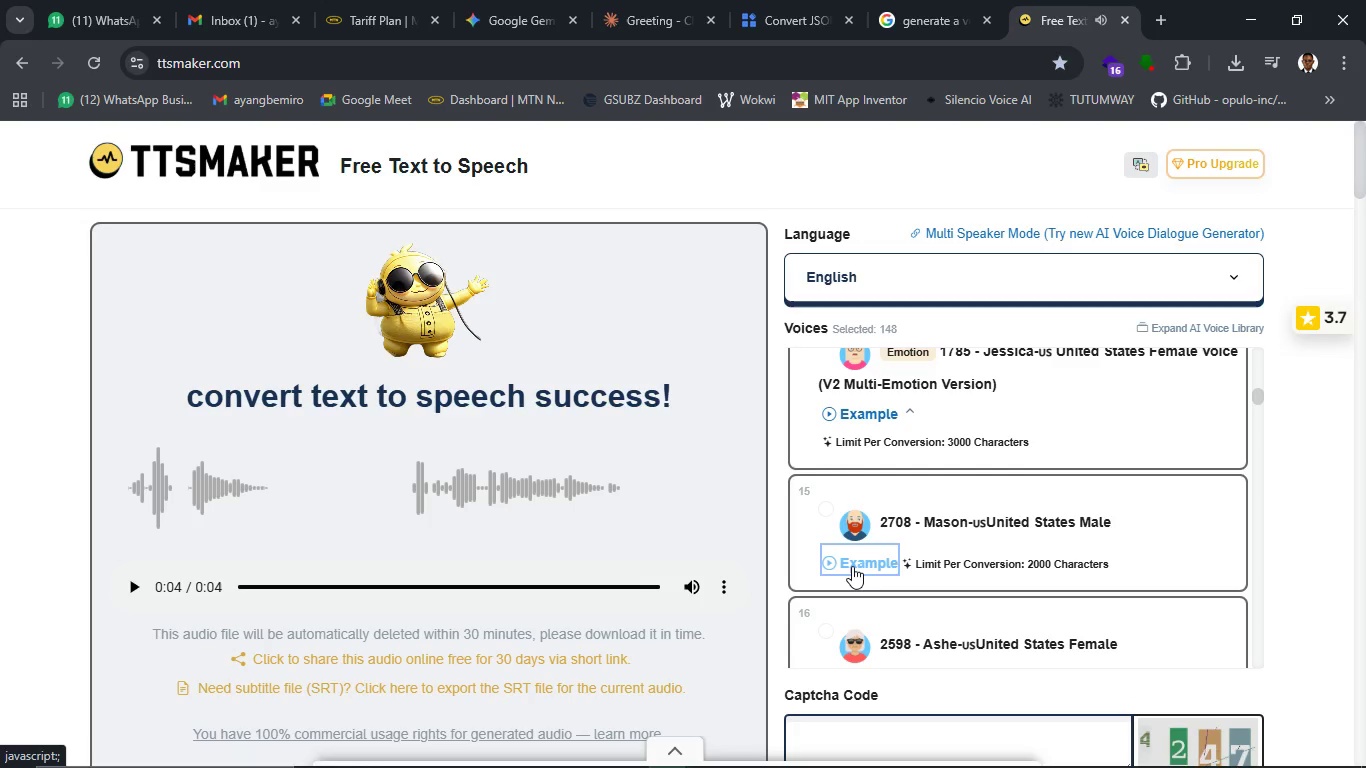 
scroll: coordinate [924, 512], scroll_direction: down, amount: 6.0
 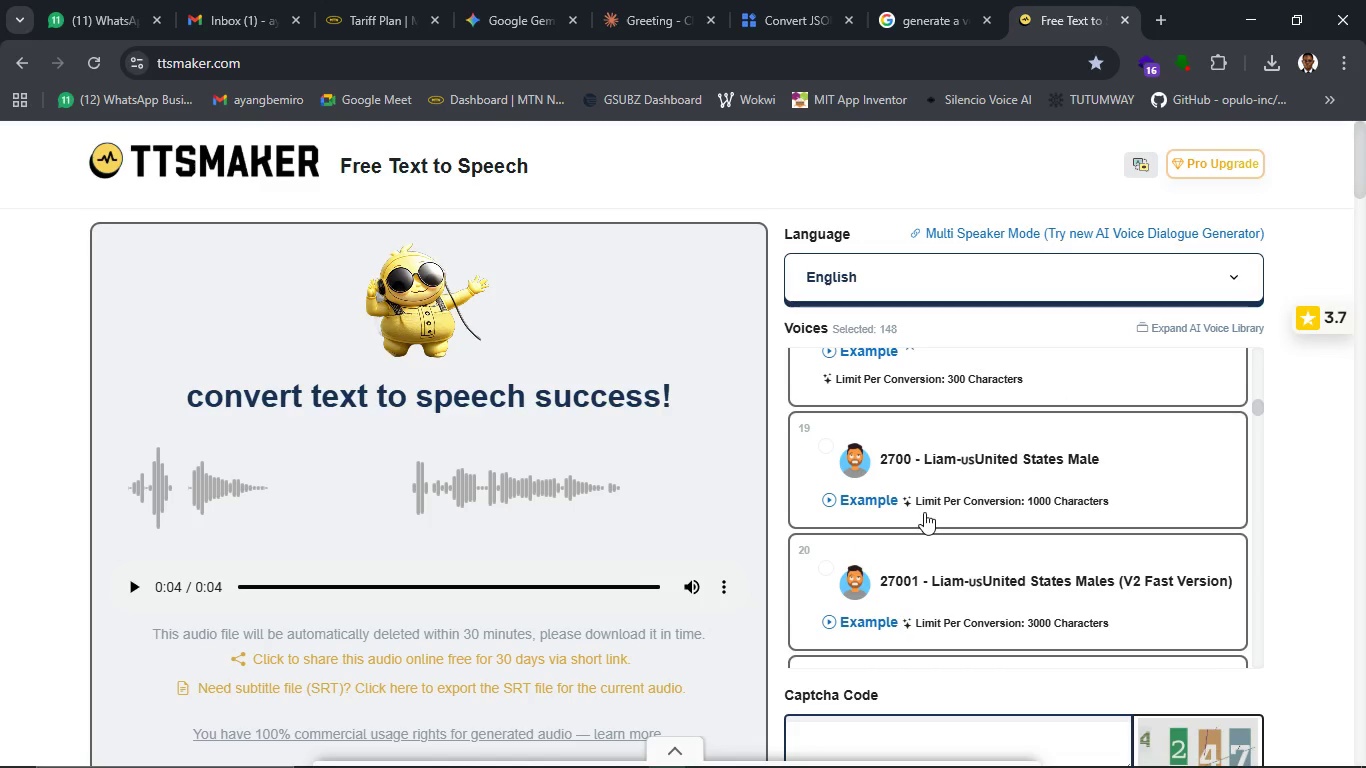 
scroll: coordinate [899, 461], scroll_direction: up, amount: 4.0
 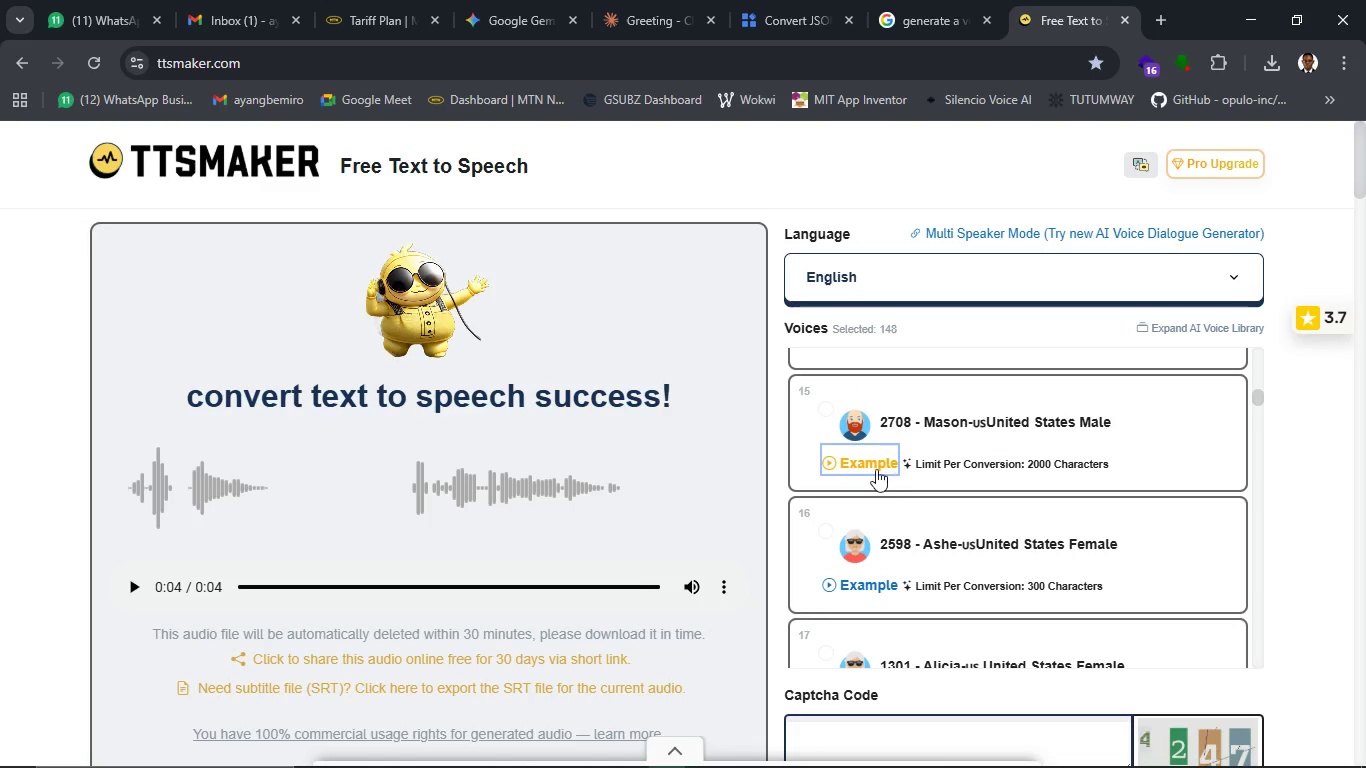 
left_click([876, 469])
 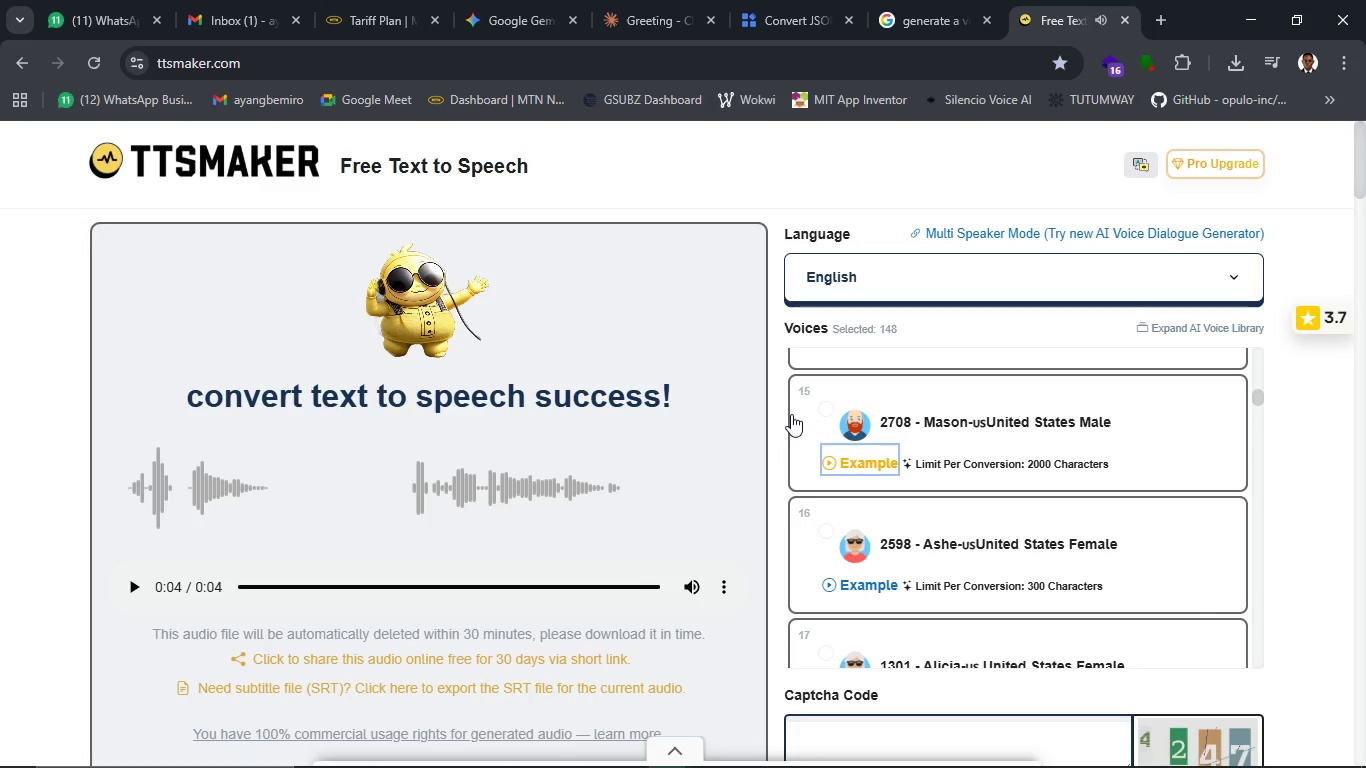 
wait(6.42)
 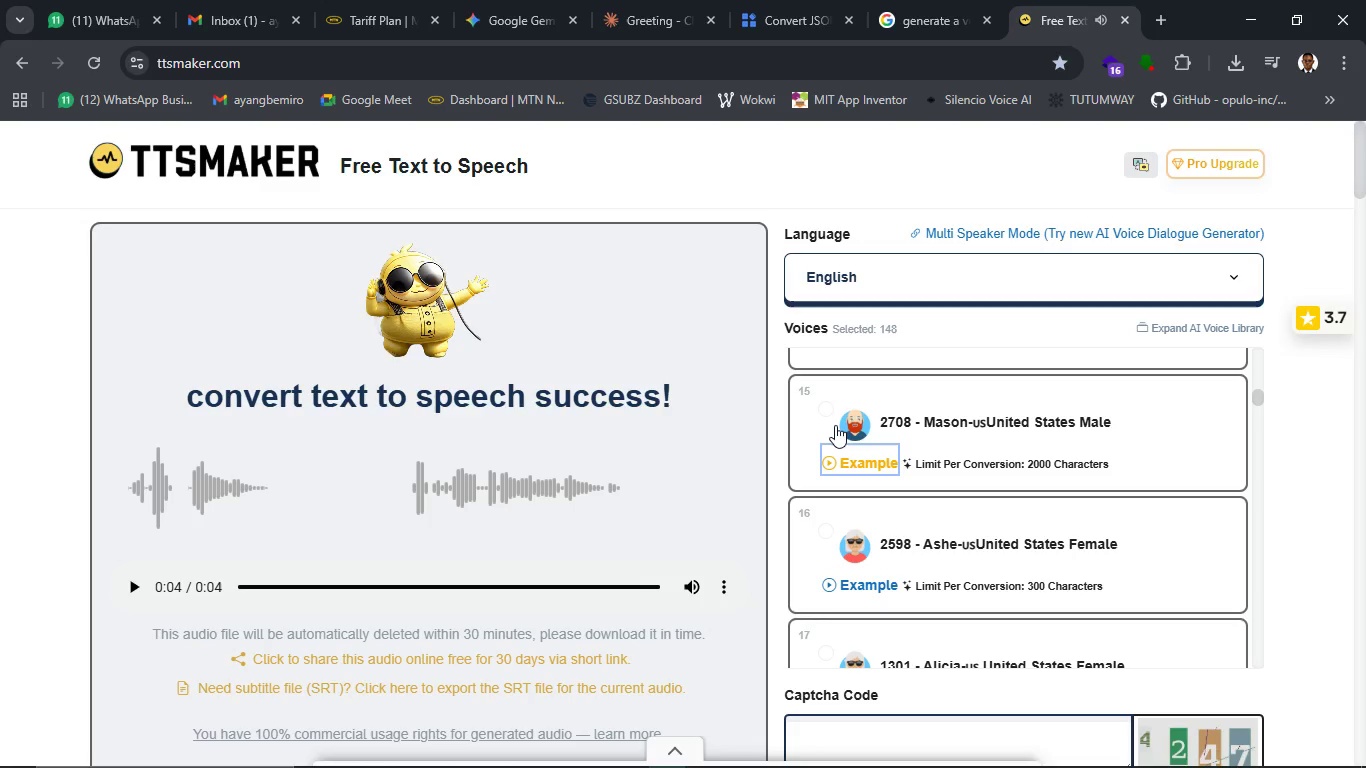 
scroll: coordinate [1043, 480], scroll_direction: down, amount: 3.0
 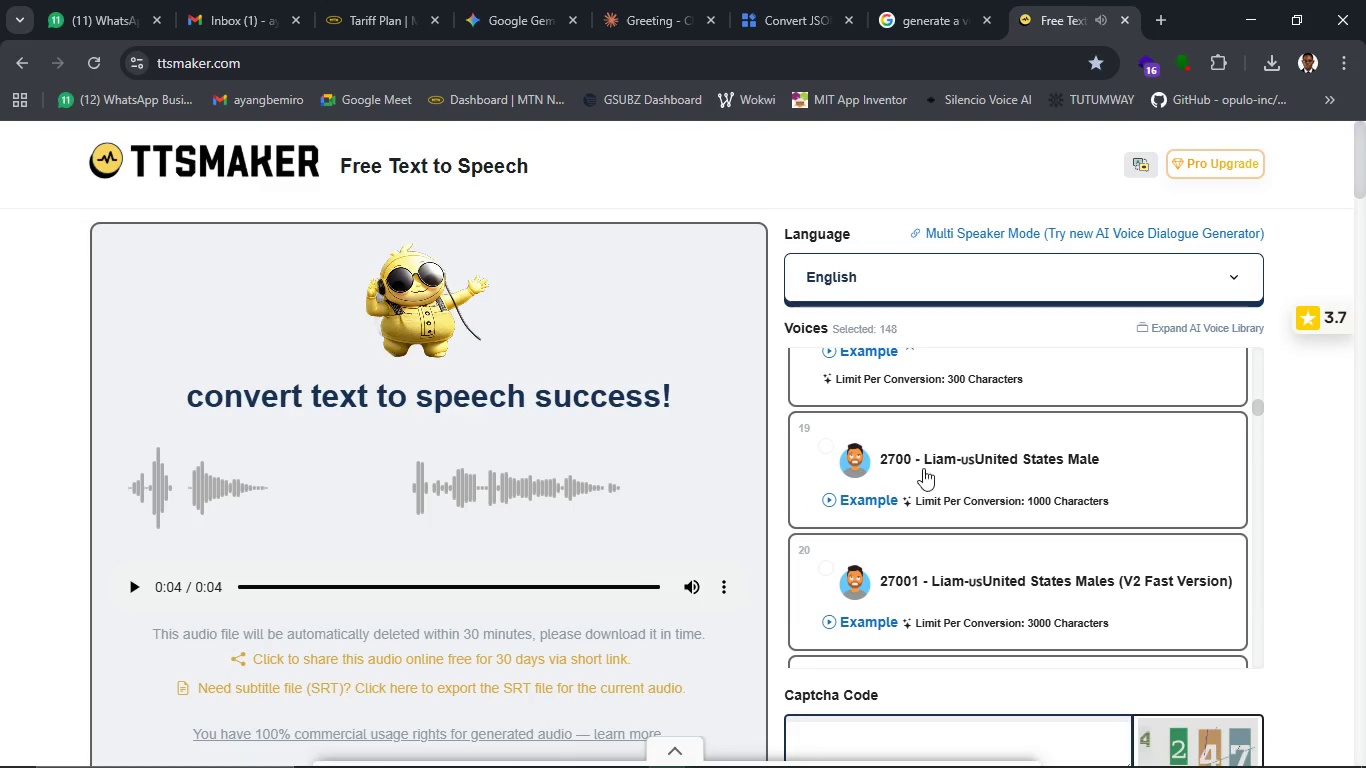 
left_click([843, 507])
 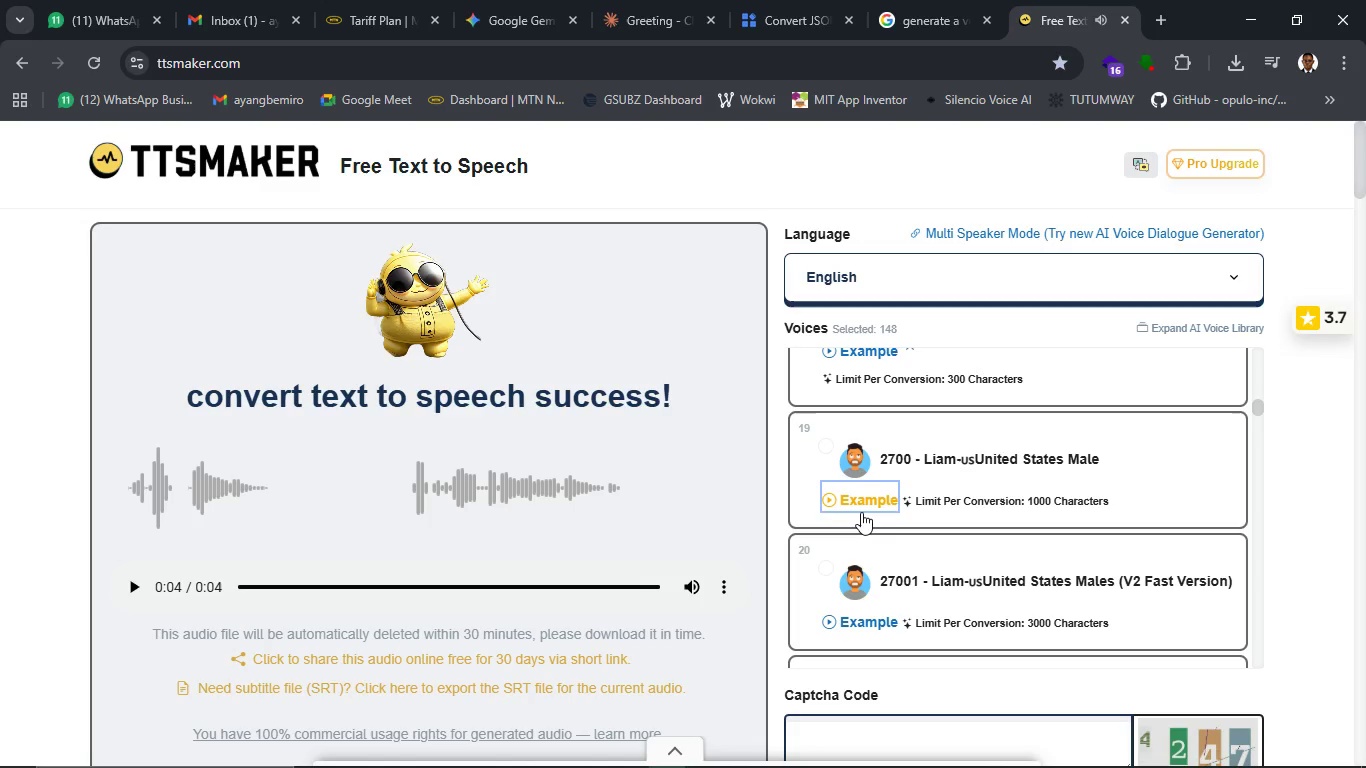 
wait(6.08)
 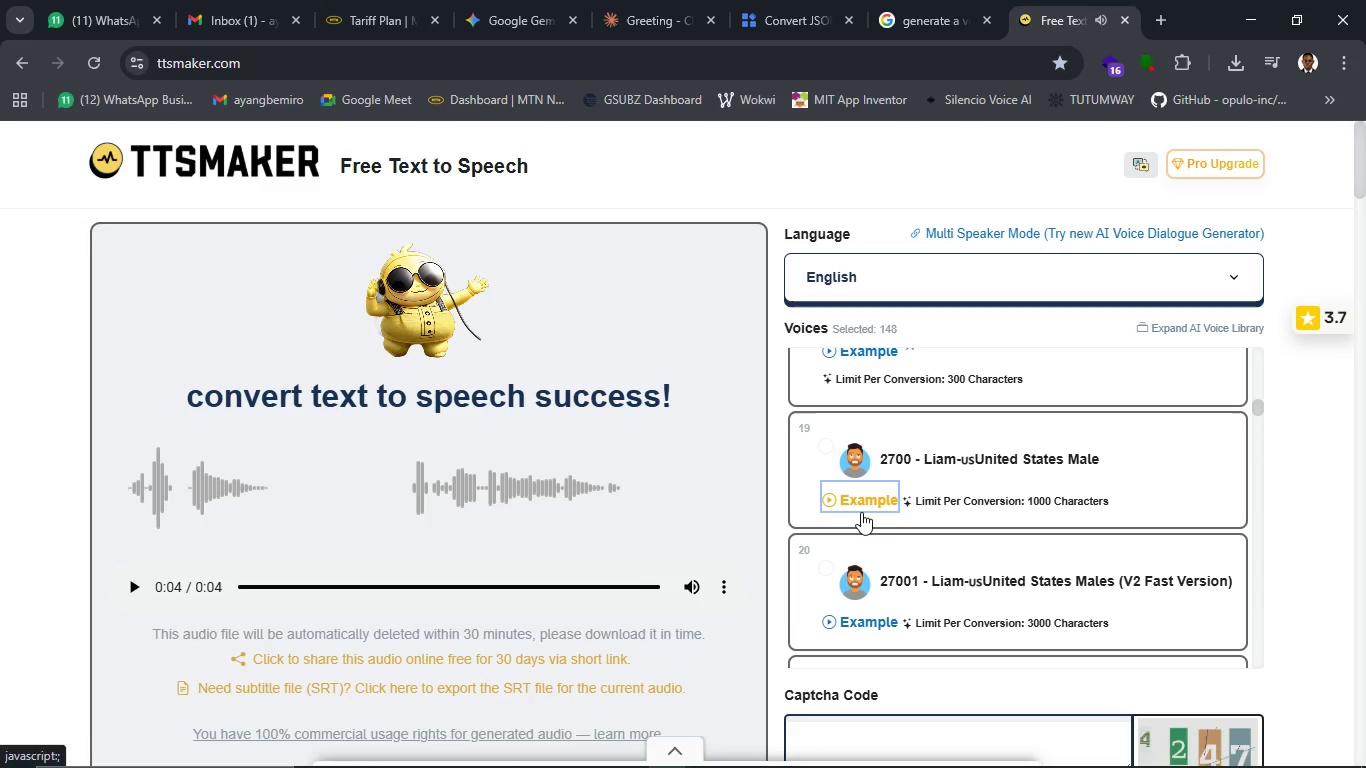 
scroll: coordinate [943, 496], scroll_direction: down, amount: 3.0
 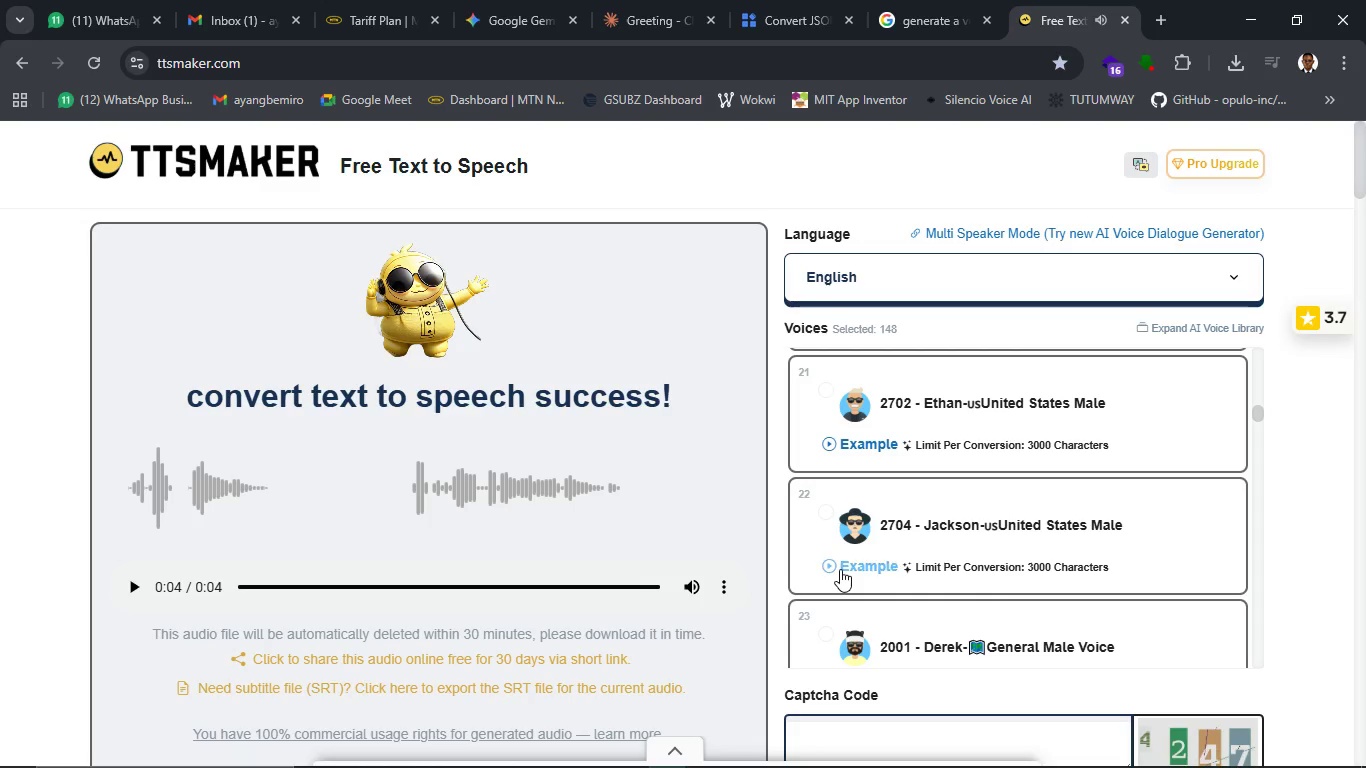 
left_click([840, 569])
 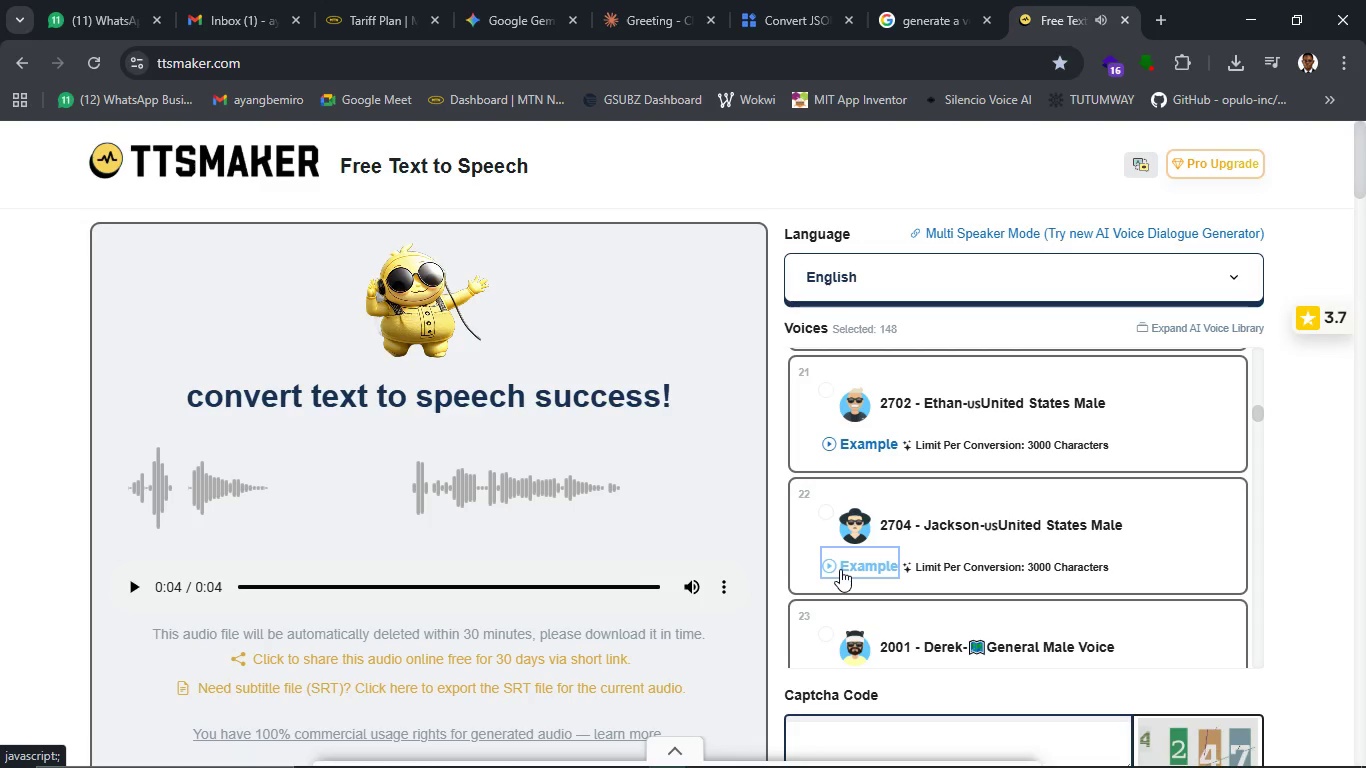 
wait(5.56)
 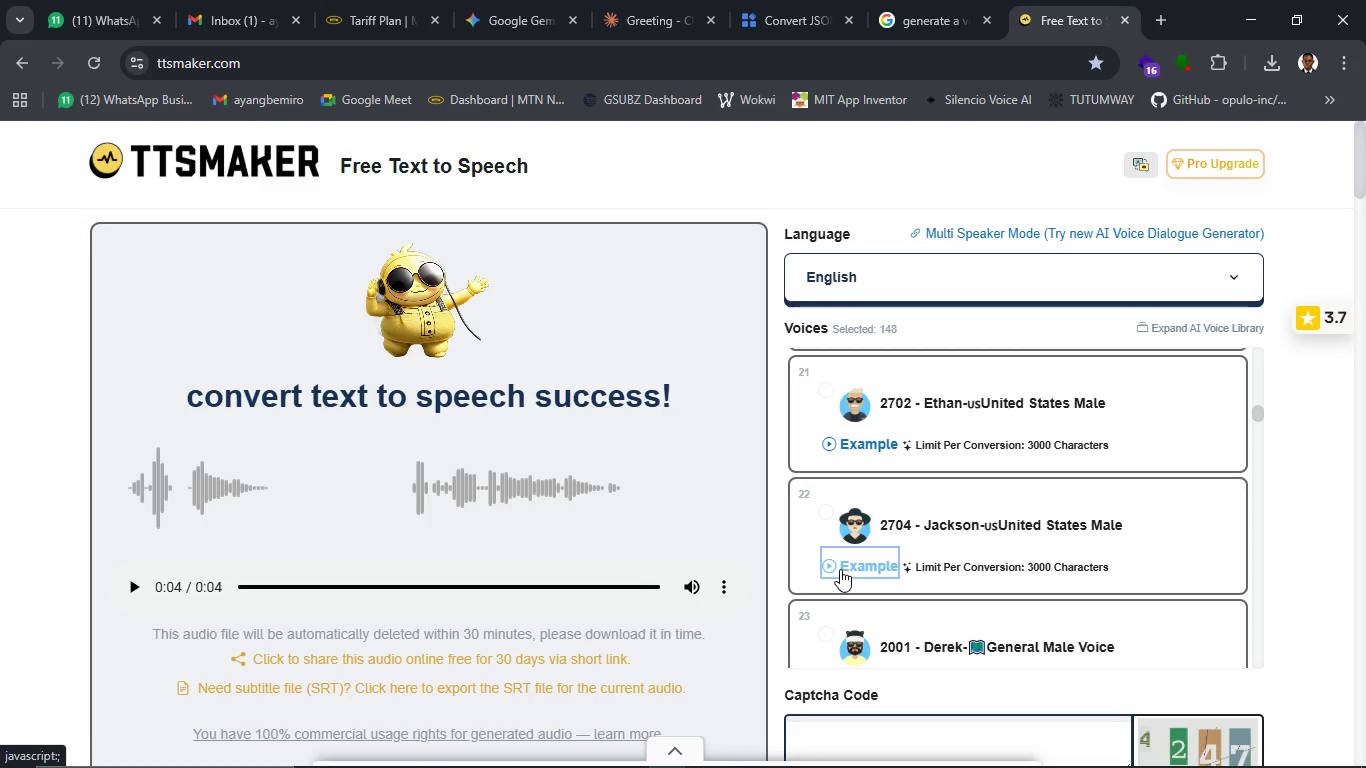 
scroll: coordinate [916, 611], scroll_direction: down, amount: 4.0
 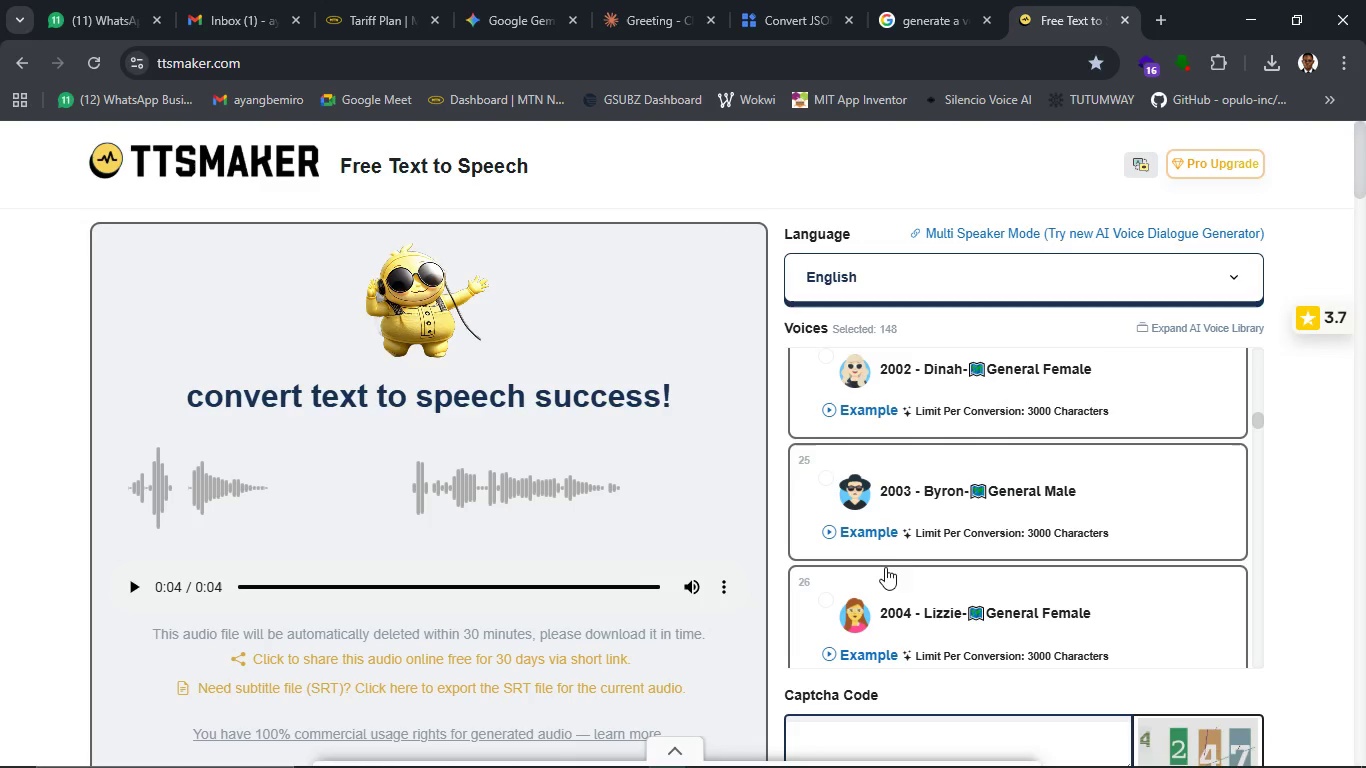 
left_click([880, 530])
 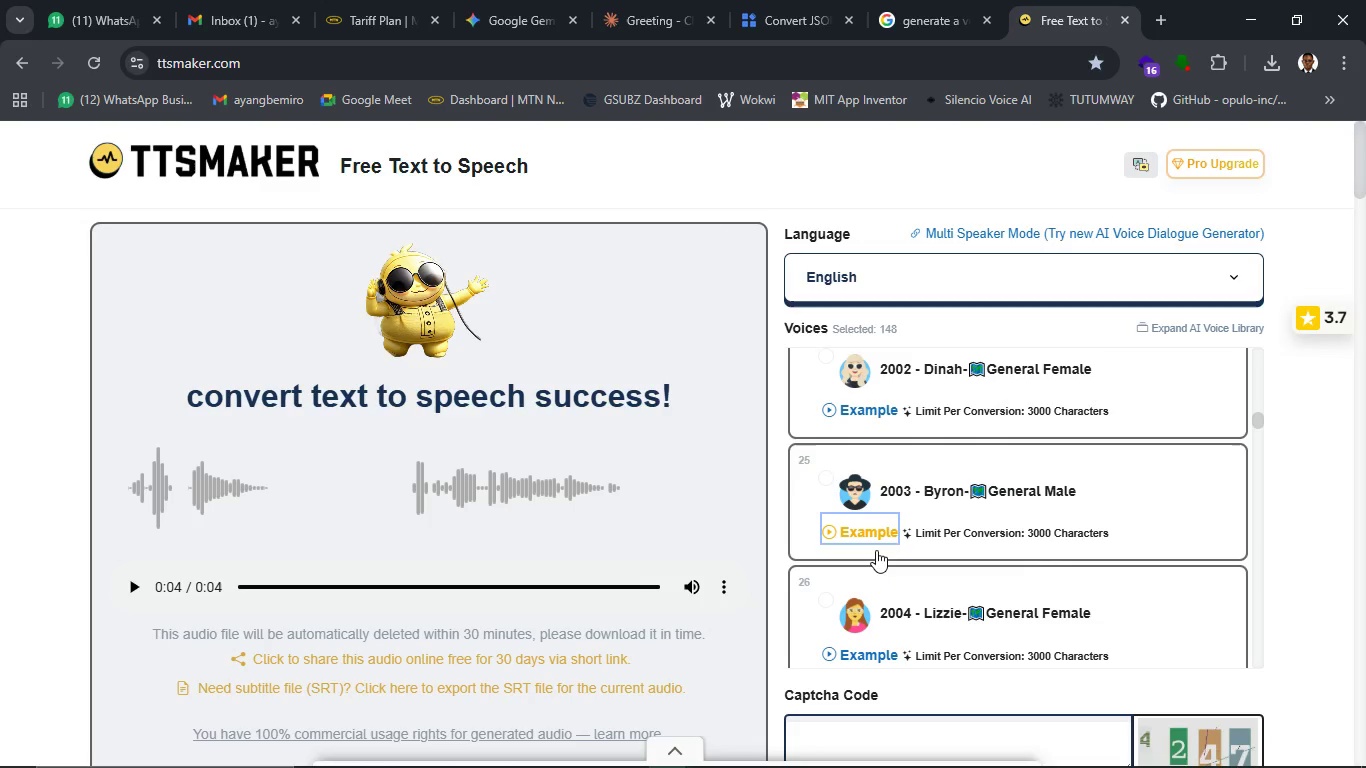 
scroll: coordinate [954, 611], scroll_direction: down, amount: 5.0
 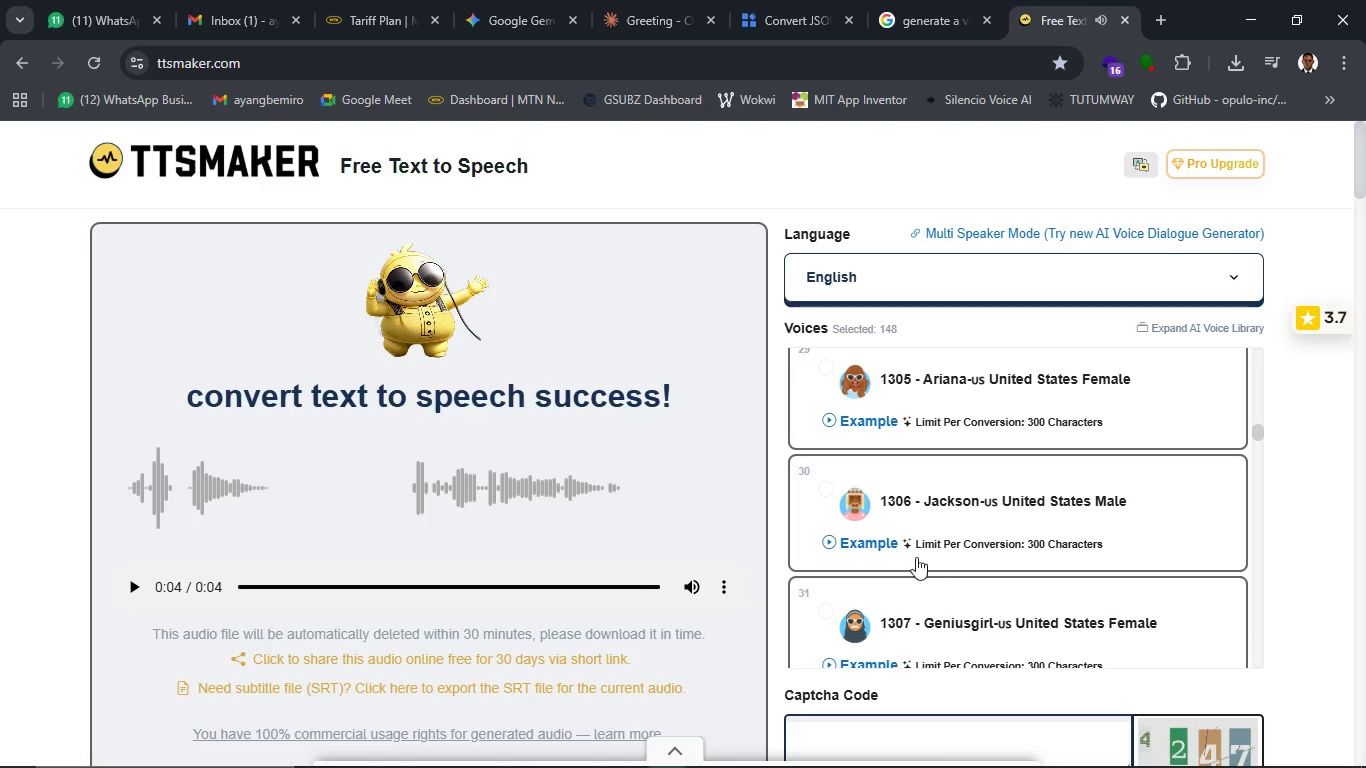 
left_click([877, 549])
 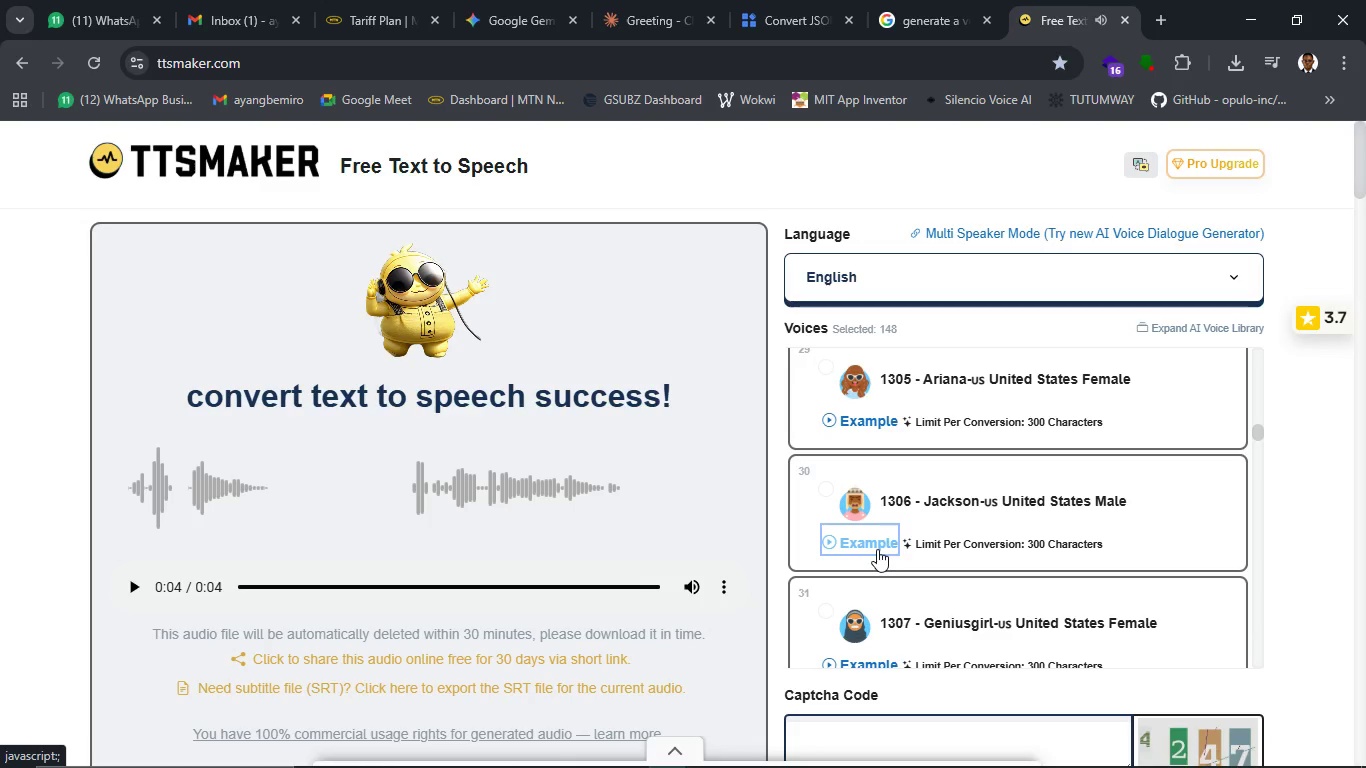 
wait(6.64)
 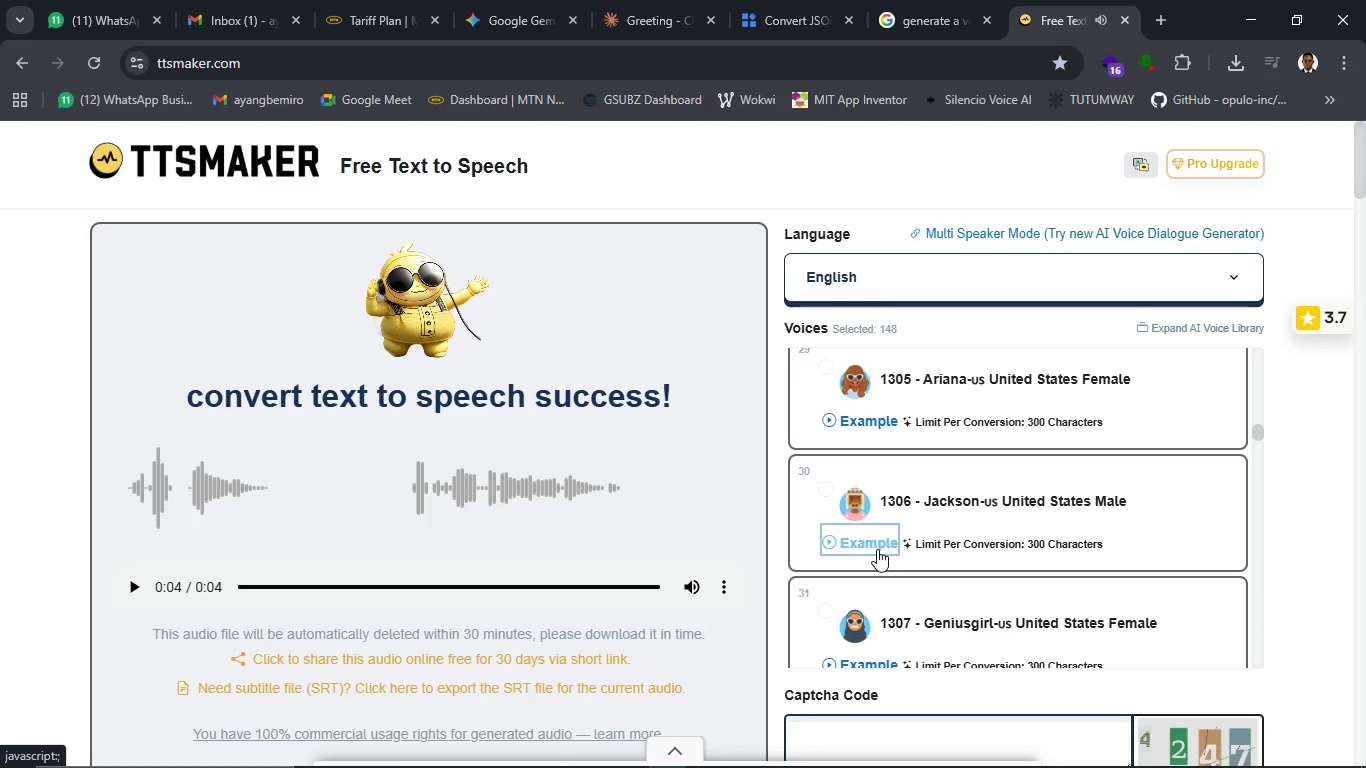 
scroll: coordinate [883, 549], scroll_direction: down, amount: 1.0
 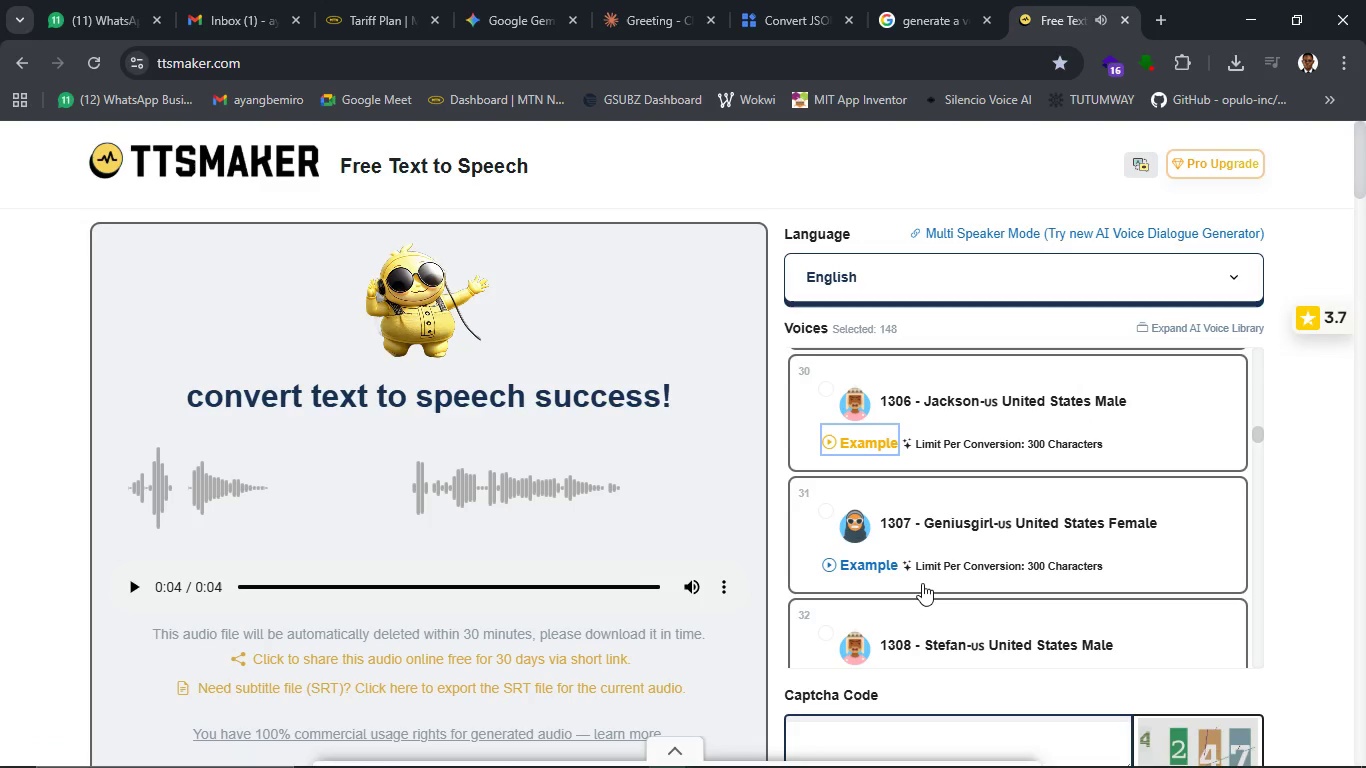 
scroll: coordinate [884, 504], scroll_direction: up, amount: 15.0
 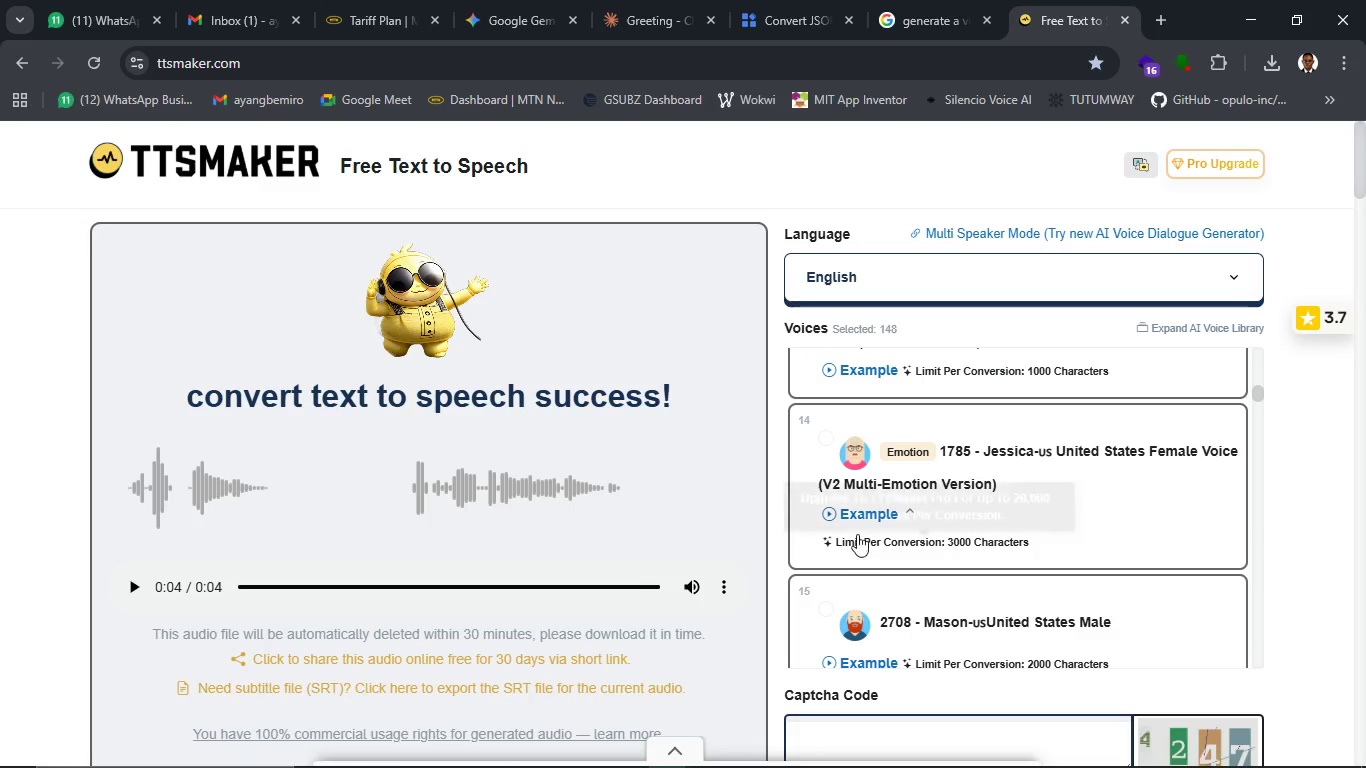 
left_click([854, 518])
 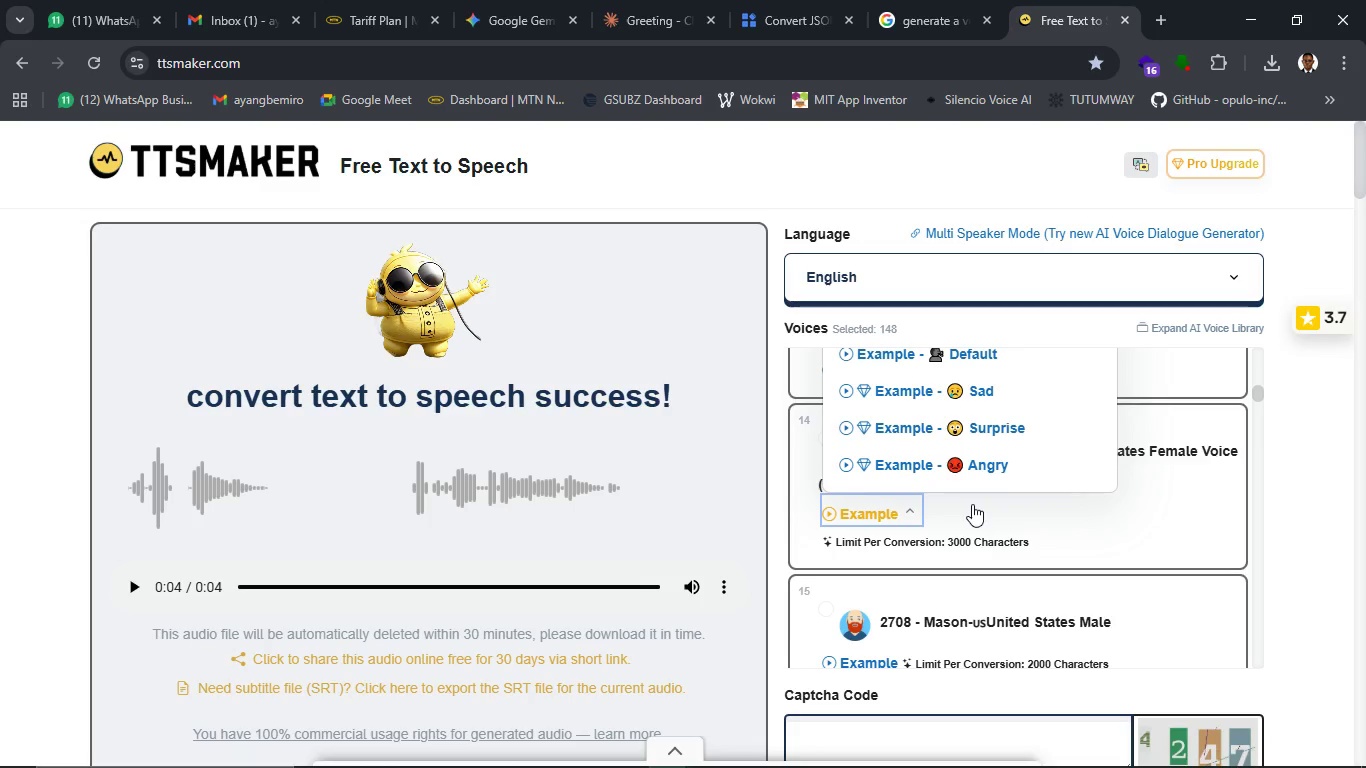 
scroll: coordinate [1002, 483], scroll_direction: up, amount: 1.0
 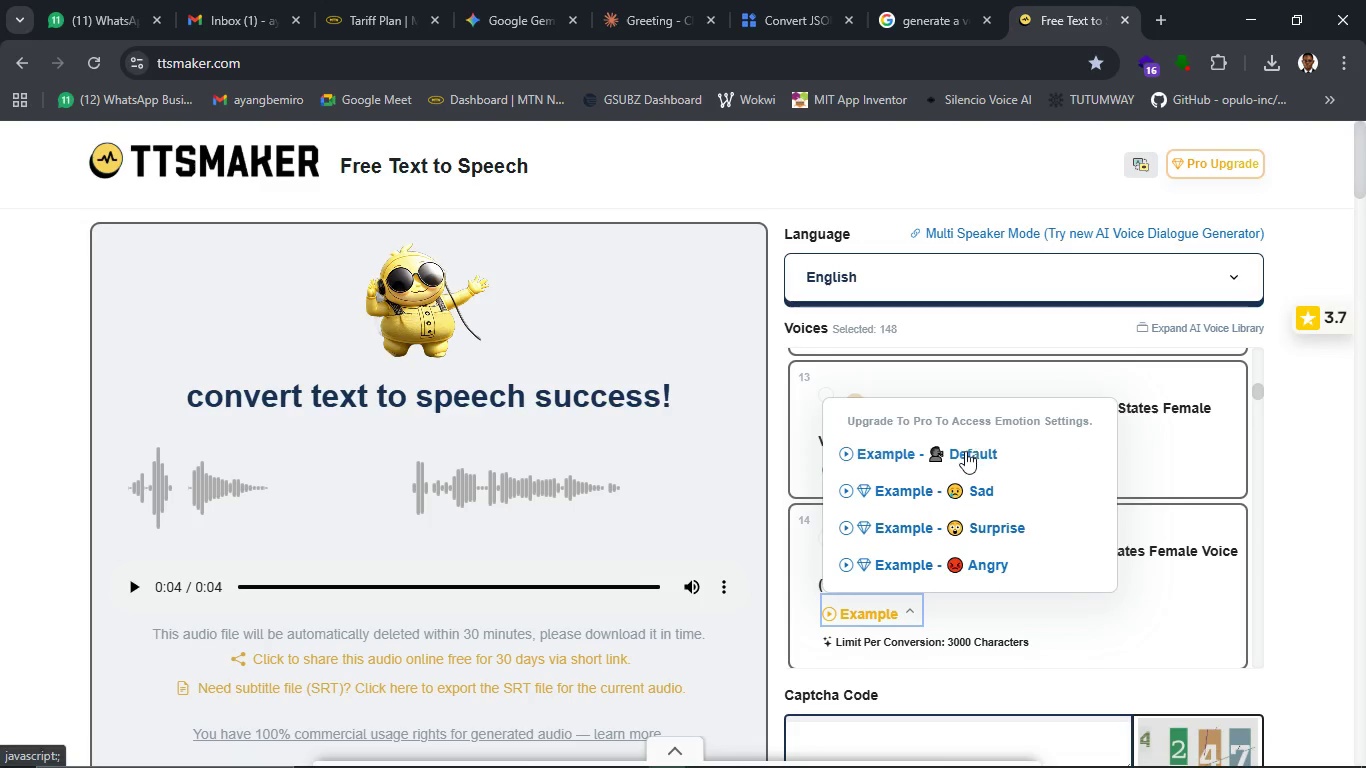 
left_click([965, 451])
 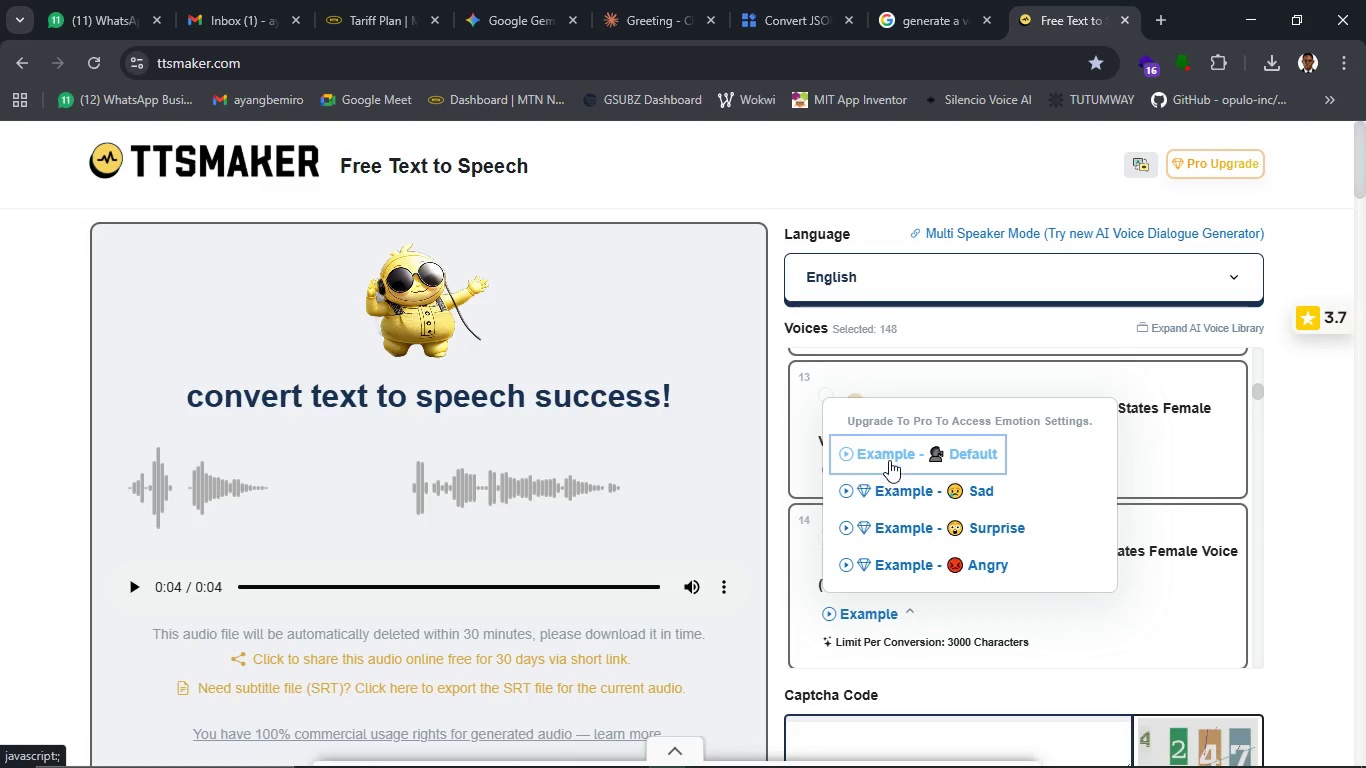 
left_click([900, 448])
 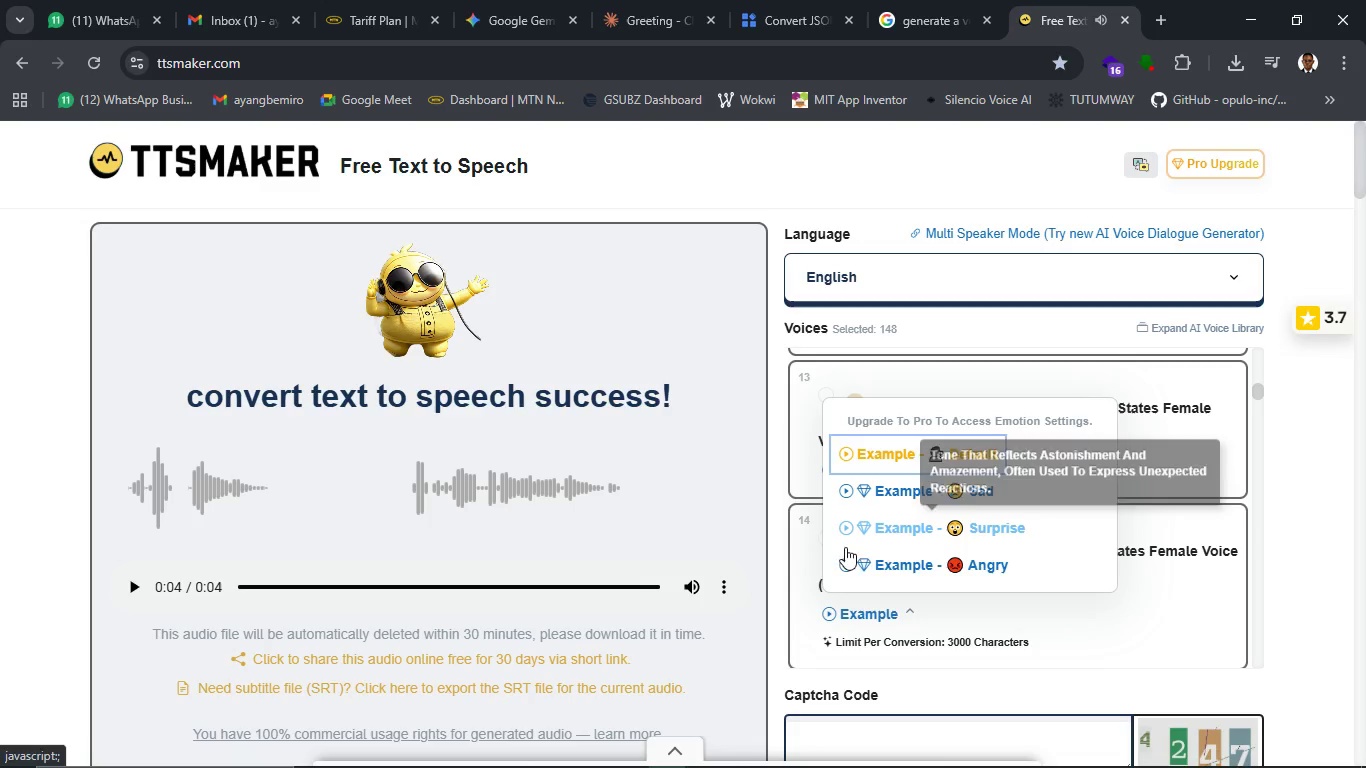 
left_click([1162, 636])
 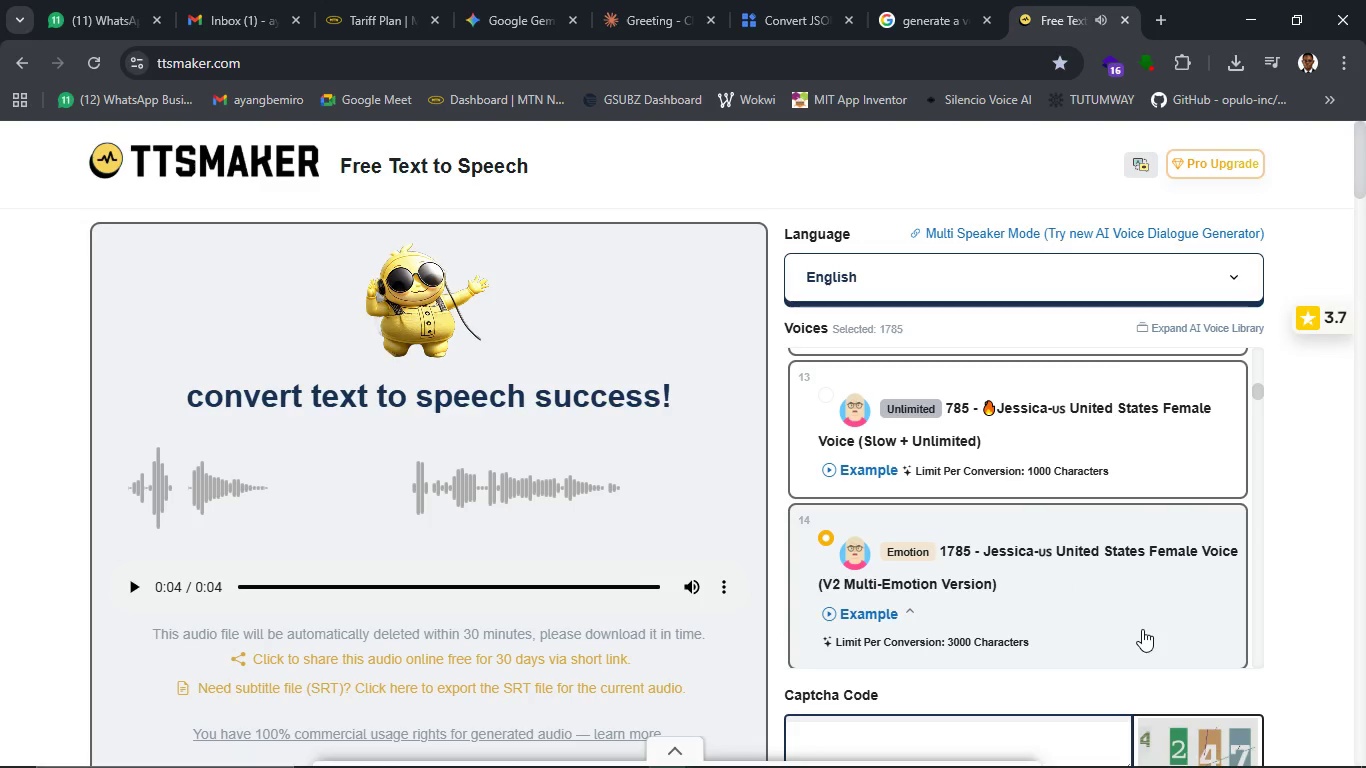 
scroll: coordinate [1142, 627], scroll_direction: down, amount: 2.0
 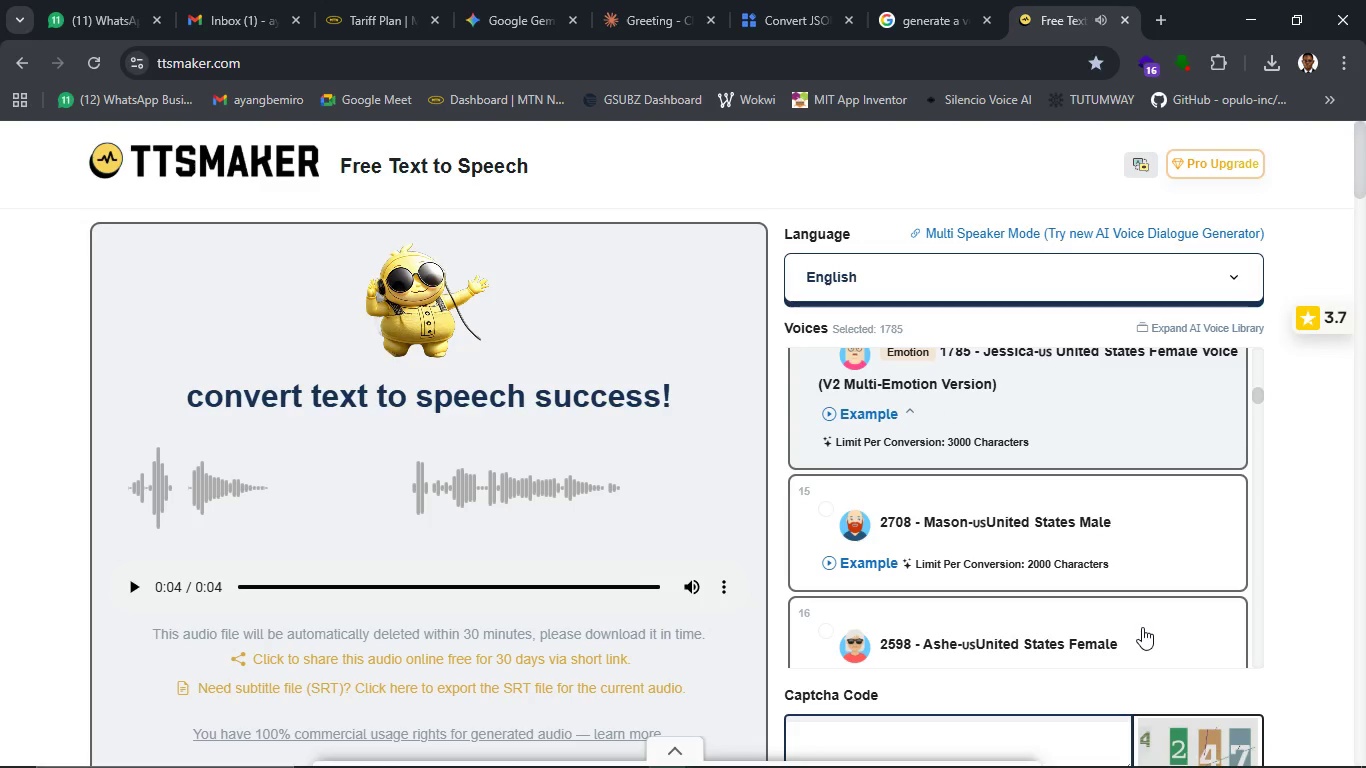 
scroll: coordinate [1142, 627], scroll_direction: up, amount: 5.0
 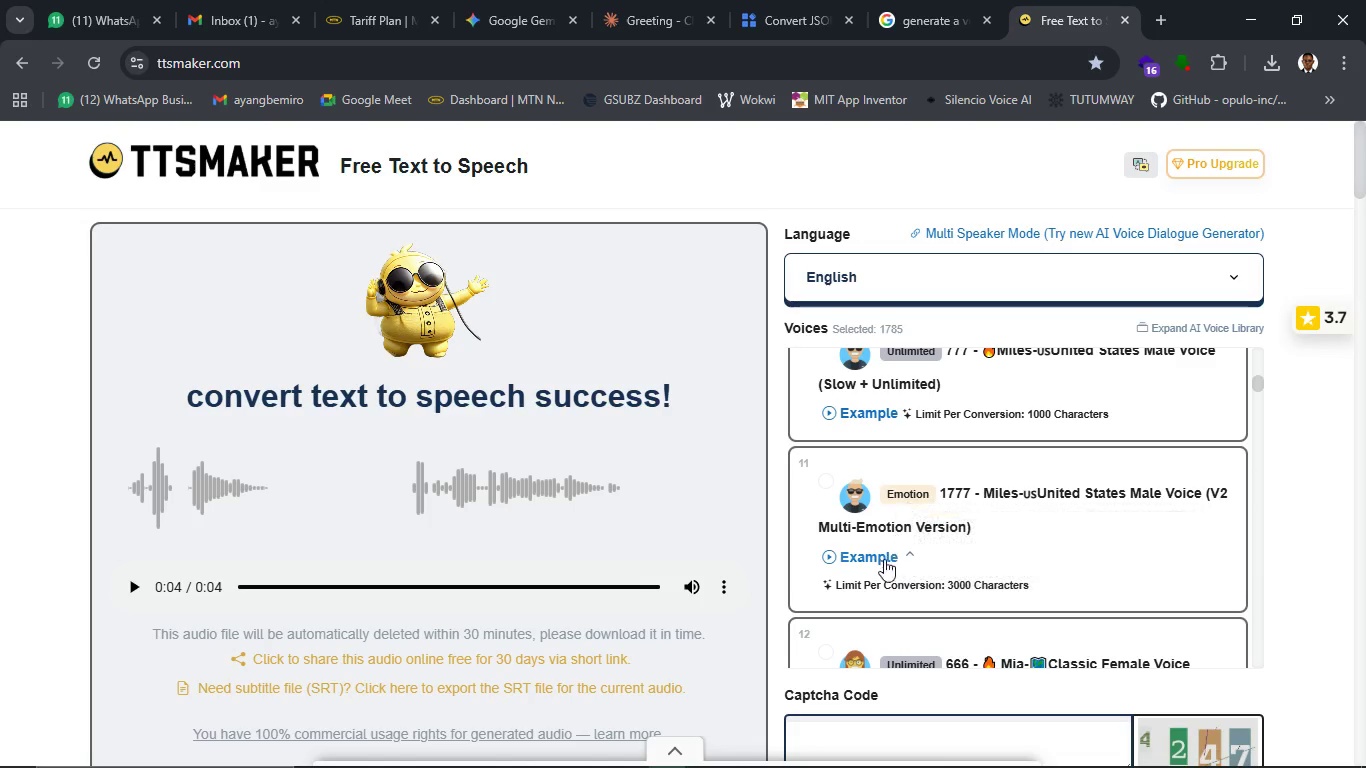 
left_click([860, 565])
 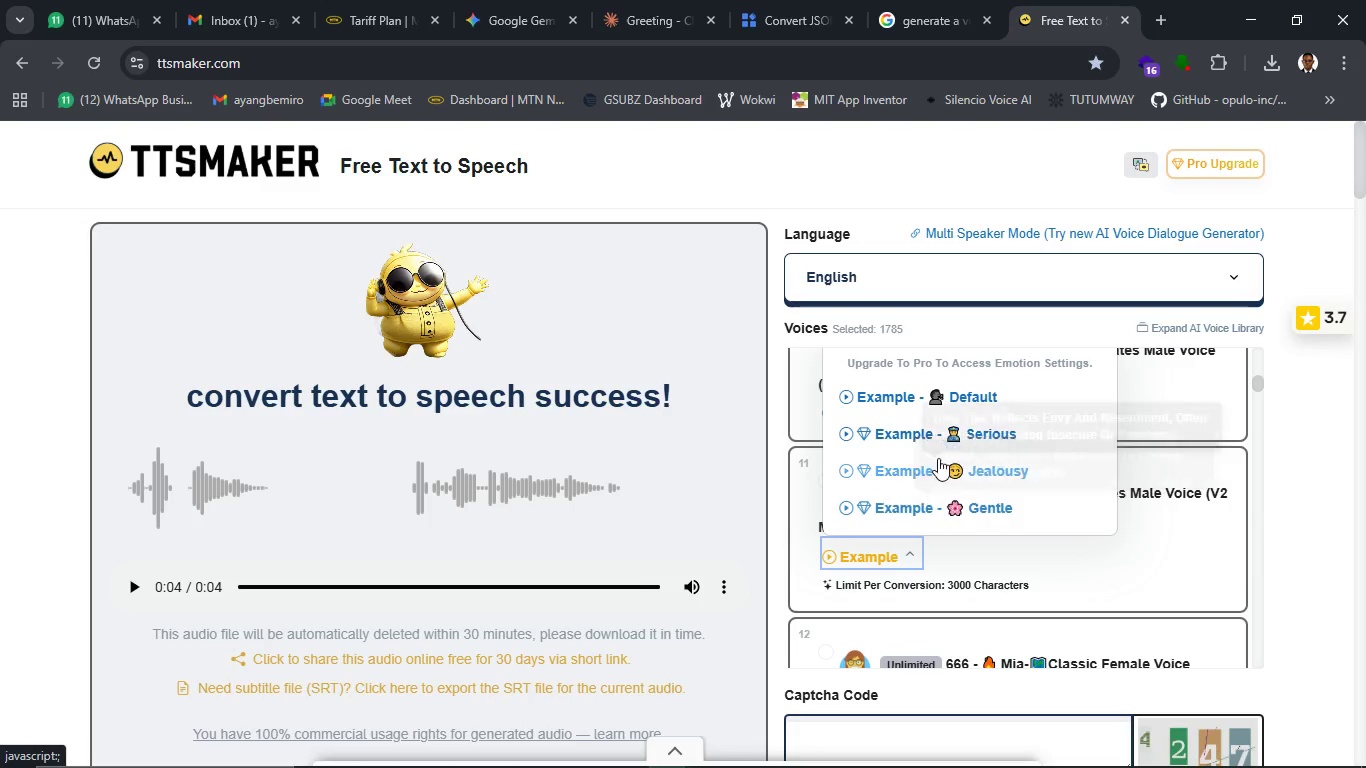 
left_click([895, 440])
 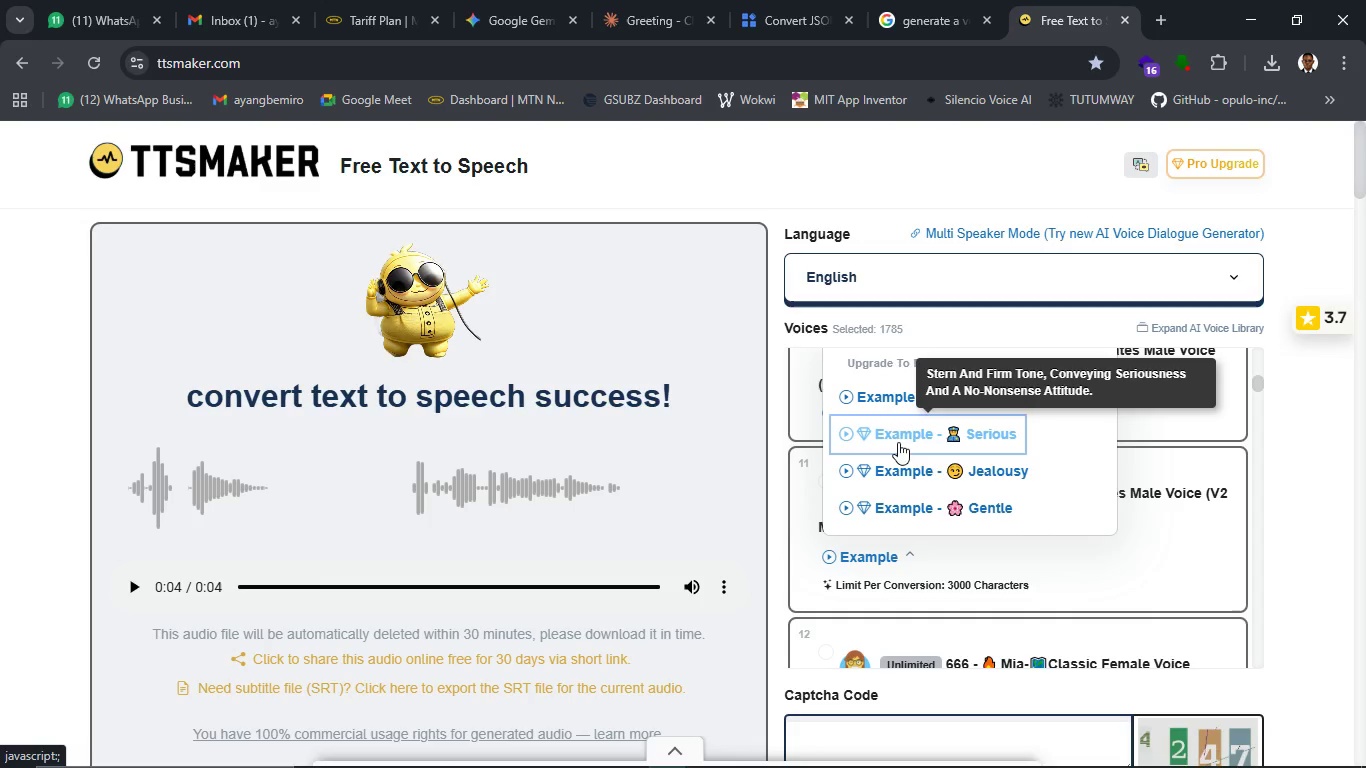 
wait(5.58)
 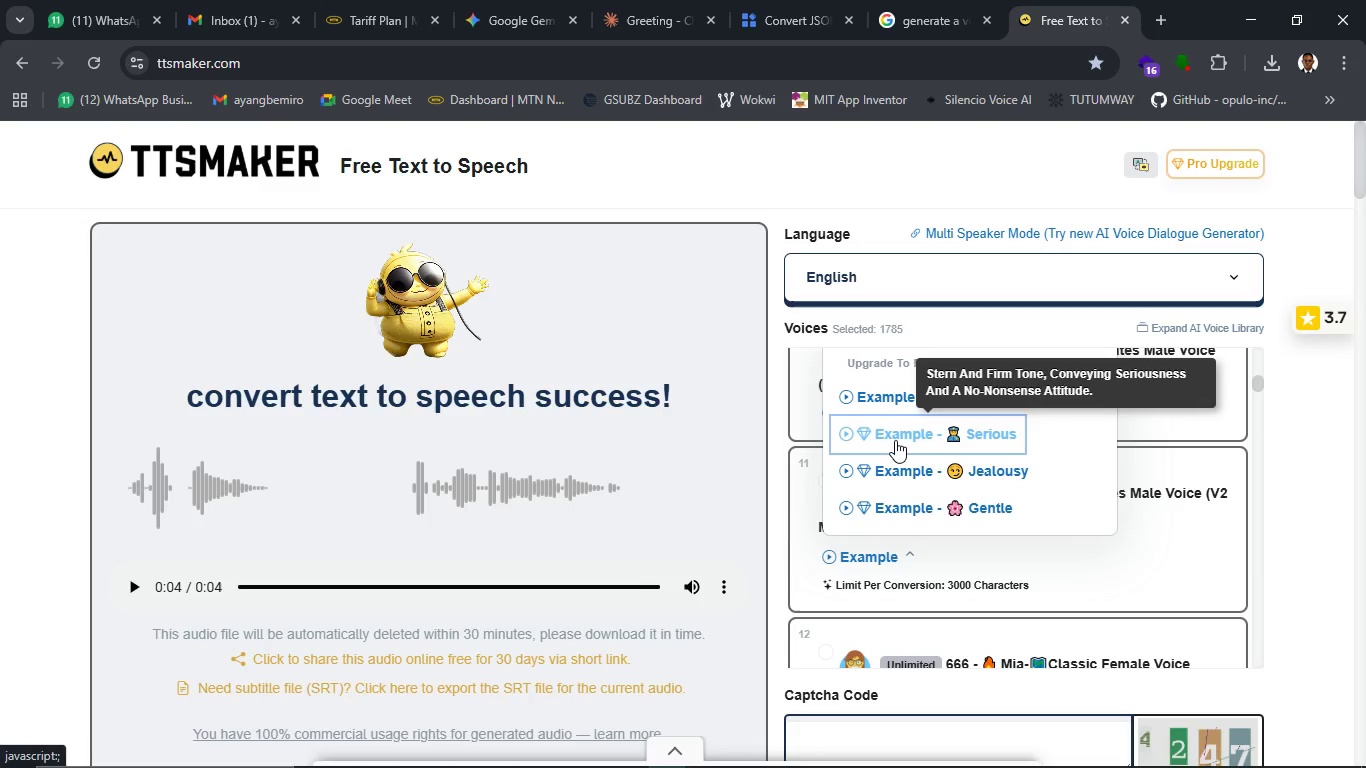 
left_click([899, 442])
 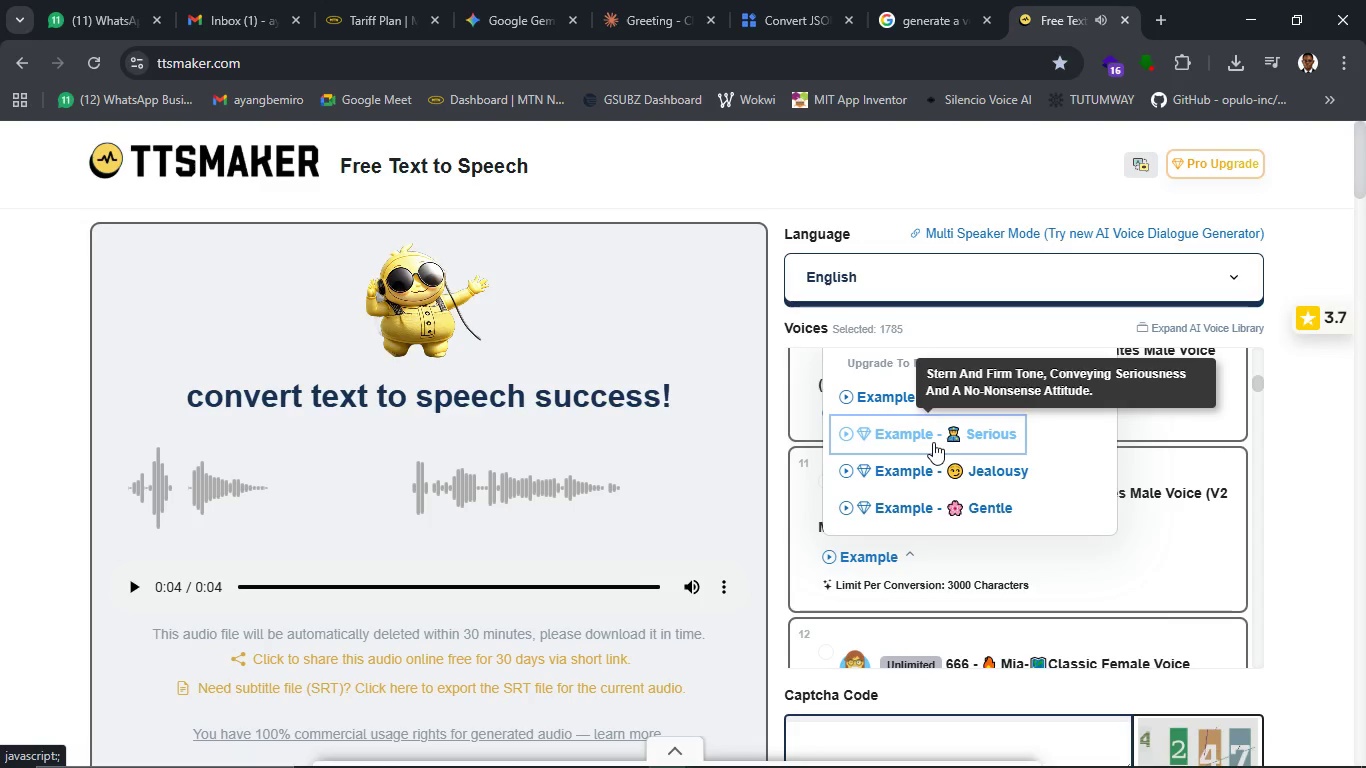 
scroll: coordinate [944, 502], scroll_direction: up, amount: 1.0
 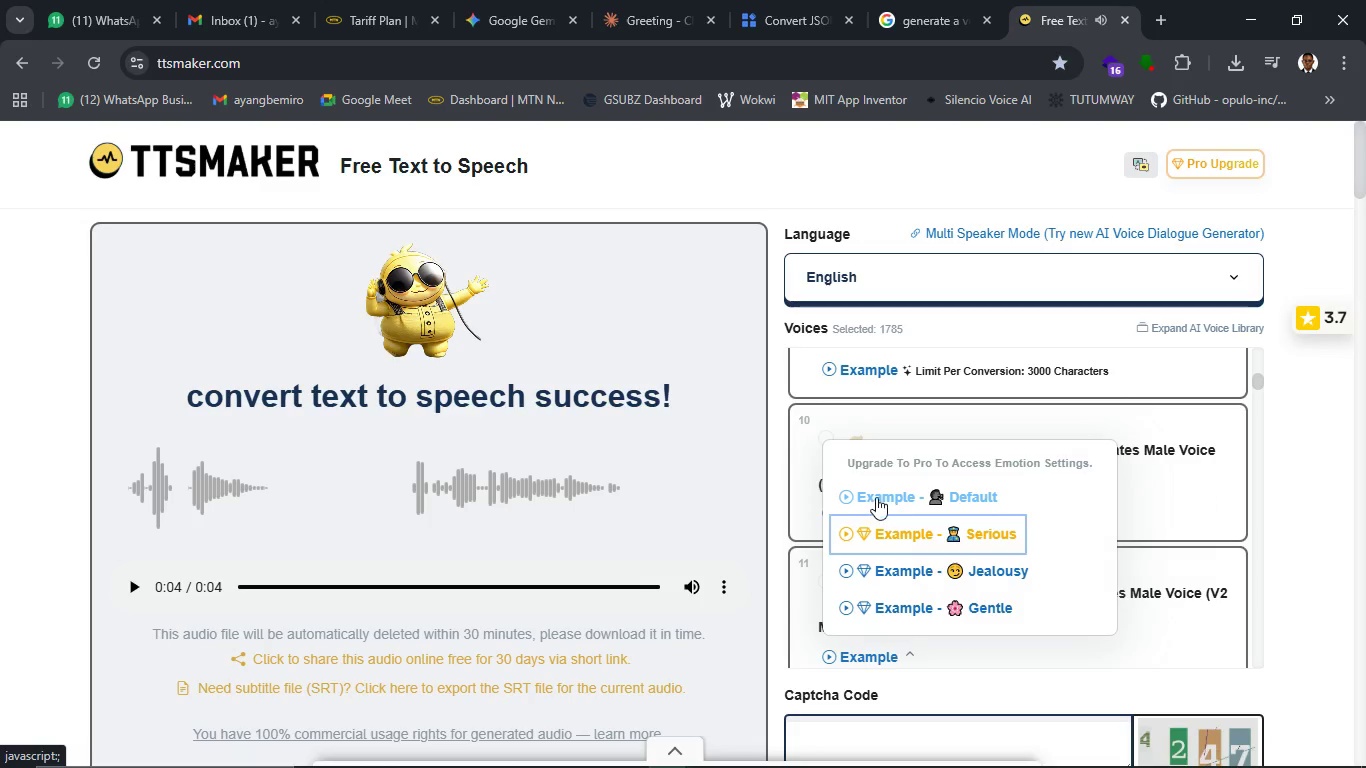 
left_click([876, 498])
 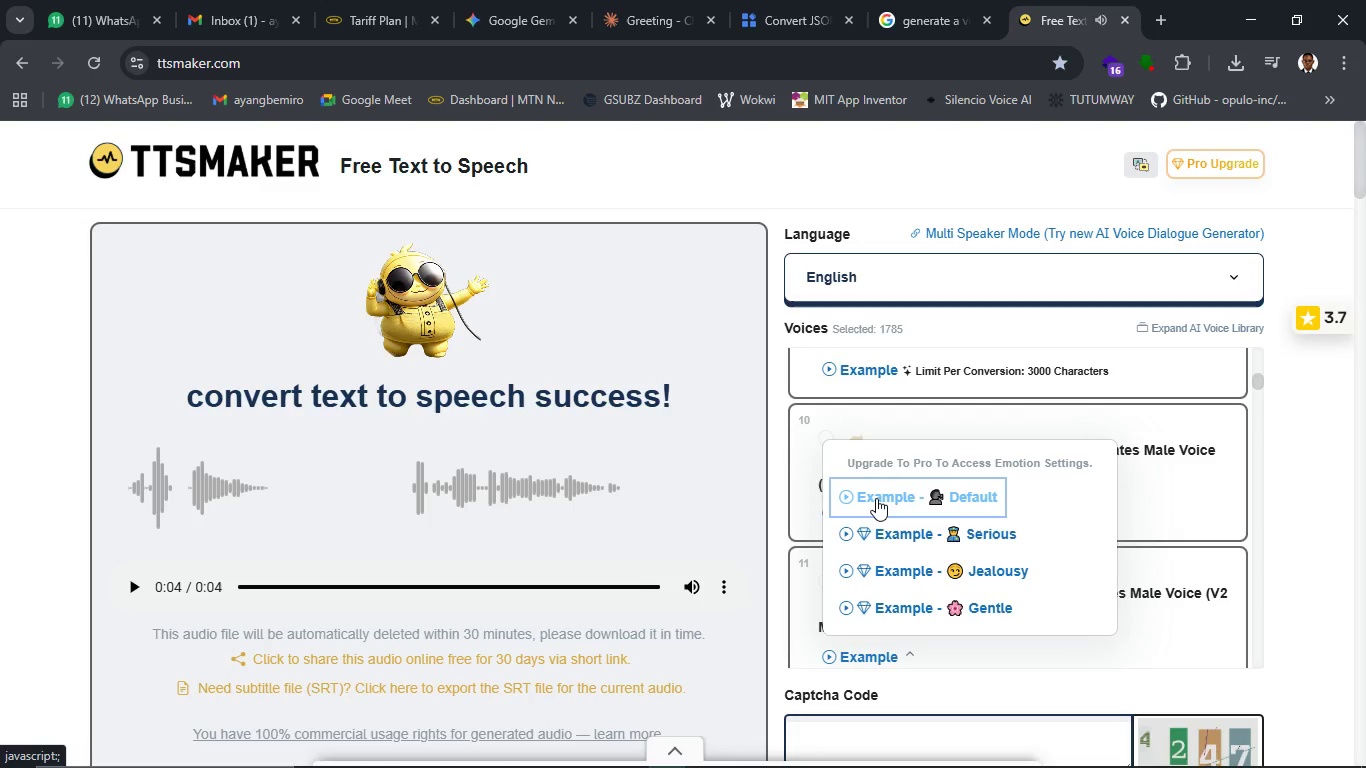 
wait(9.03)
 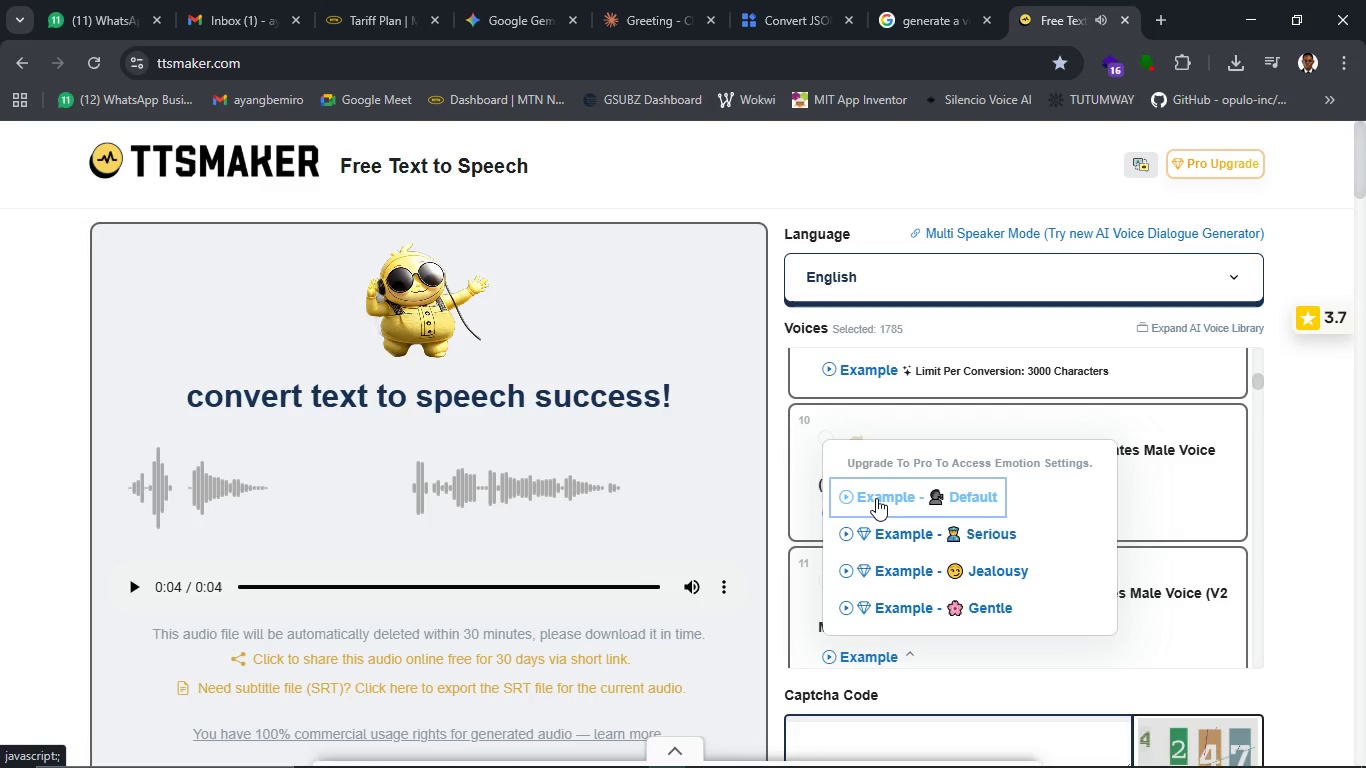 
left_click([1171, 511])
 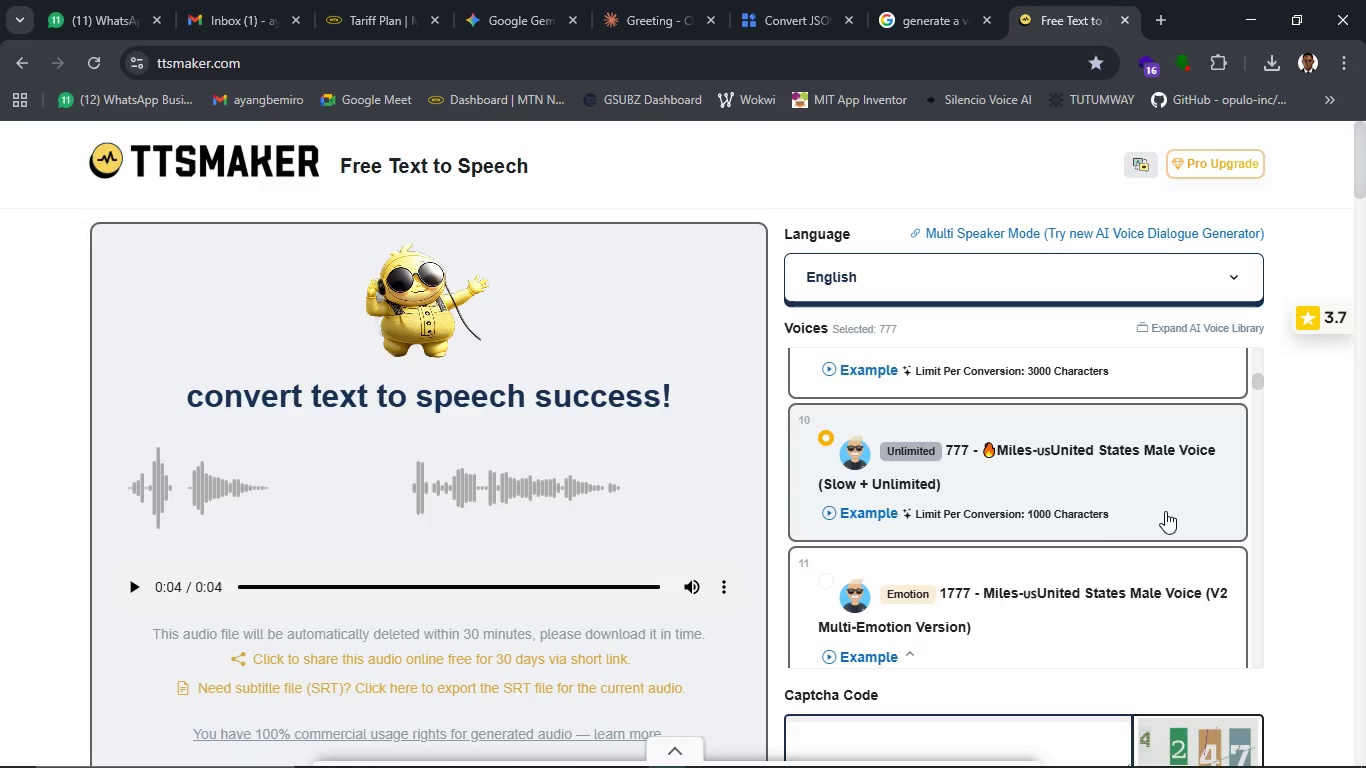 
scroll: coordinate [941, 472], scroll_direction: up, amount: 1.0
 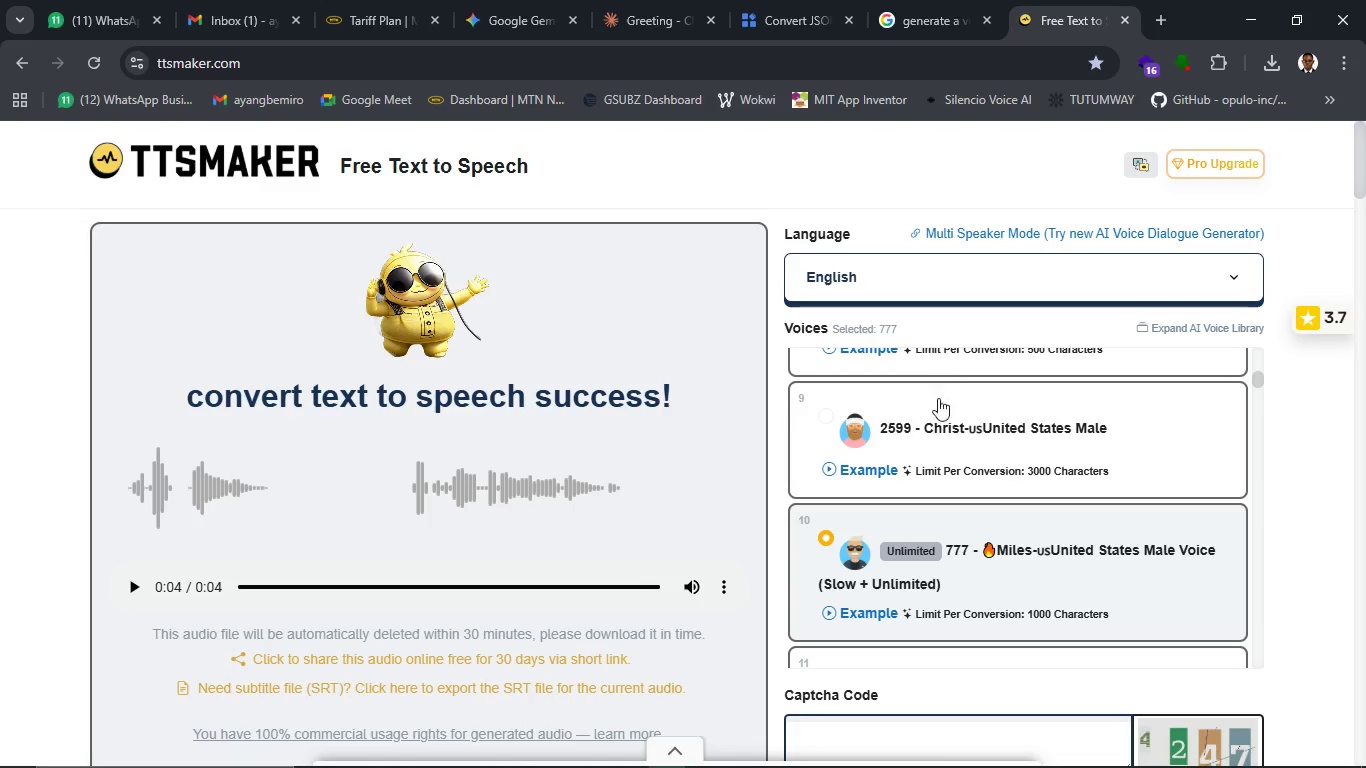 
left_click([848, 460])
 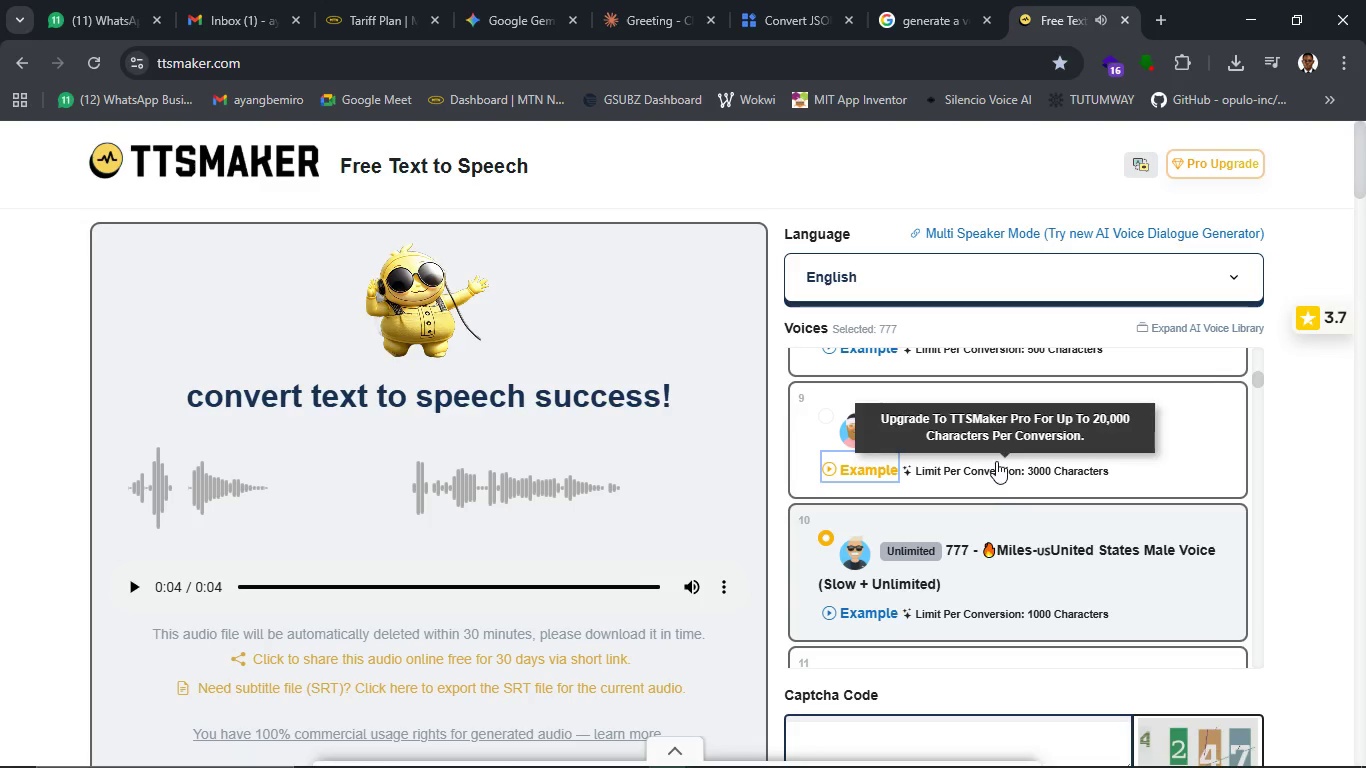 
scroll: coordinate [997, 460], scroll_direction: up, amount: 1.0
 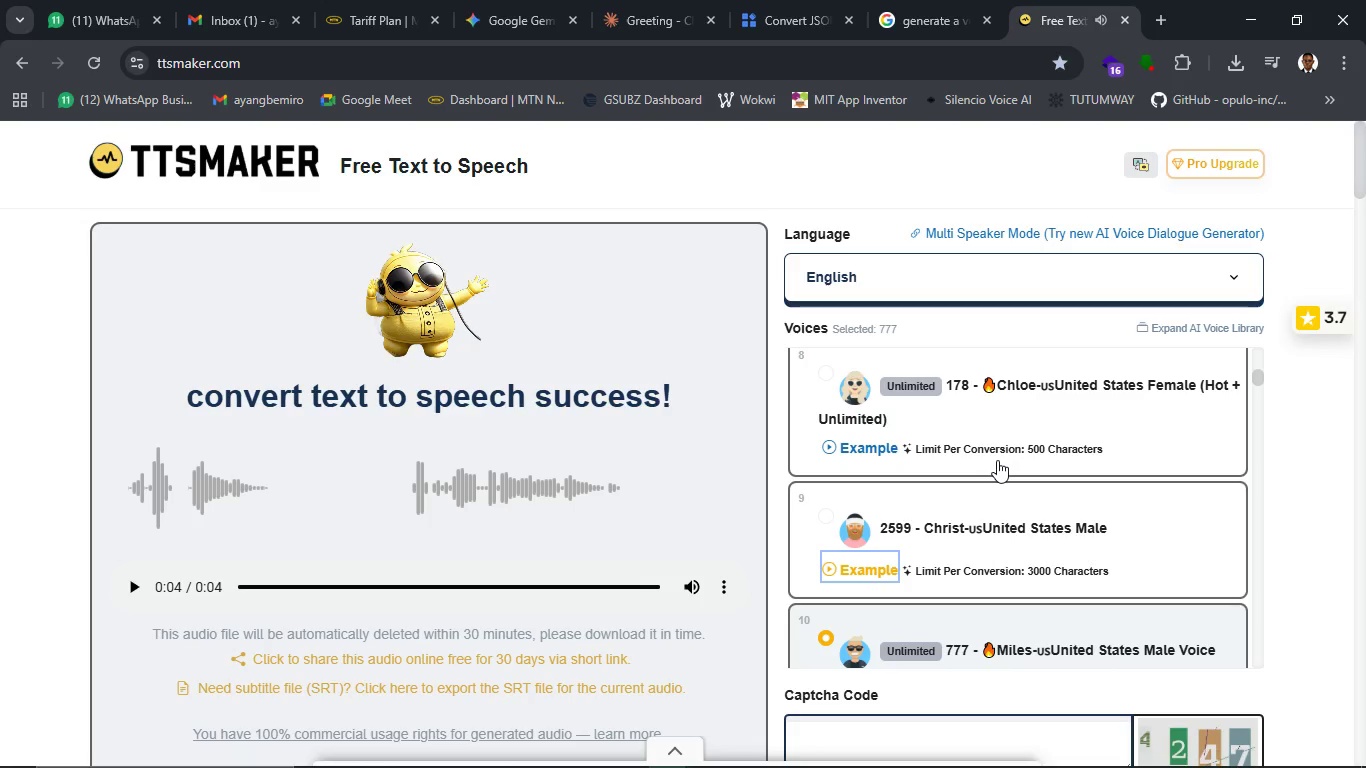 
wait(7.92)
 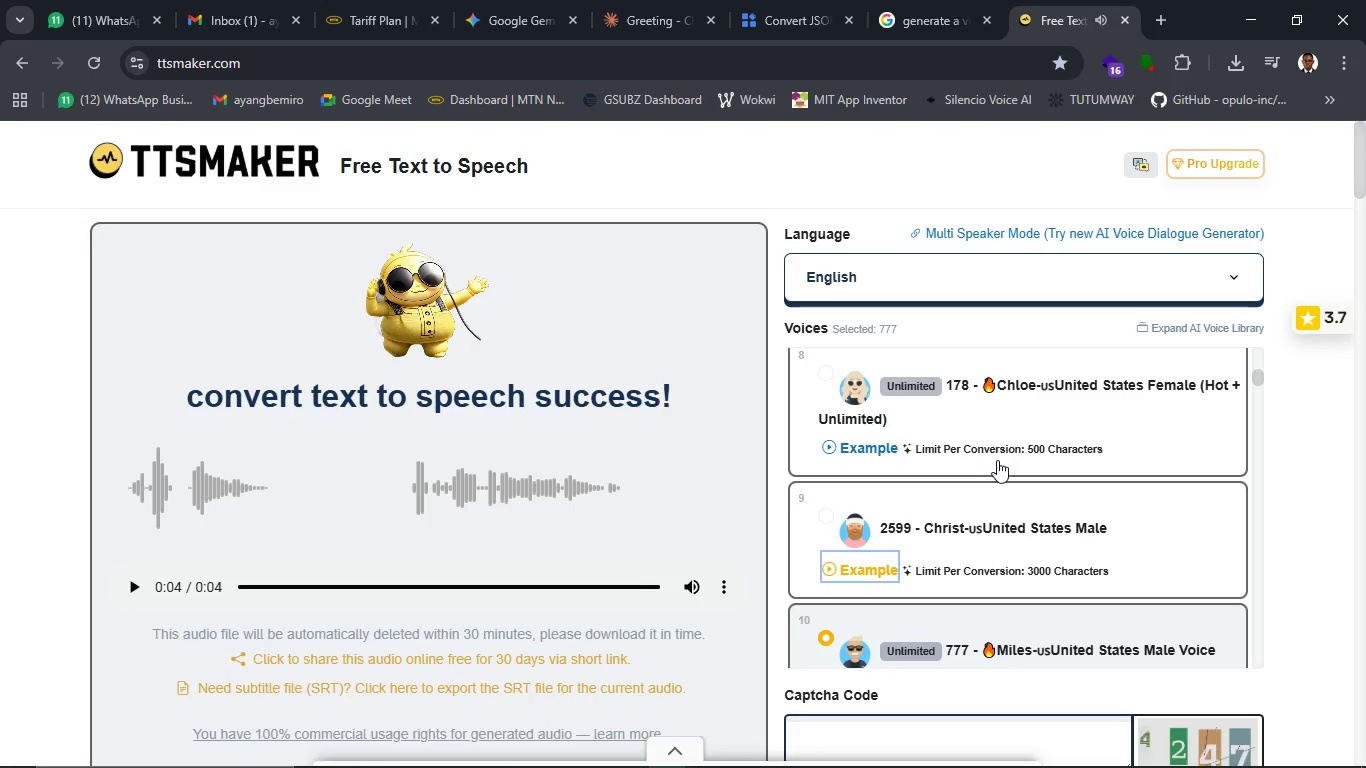 
left_click([825, 497])
 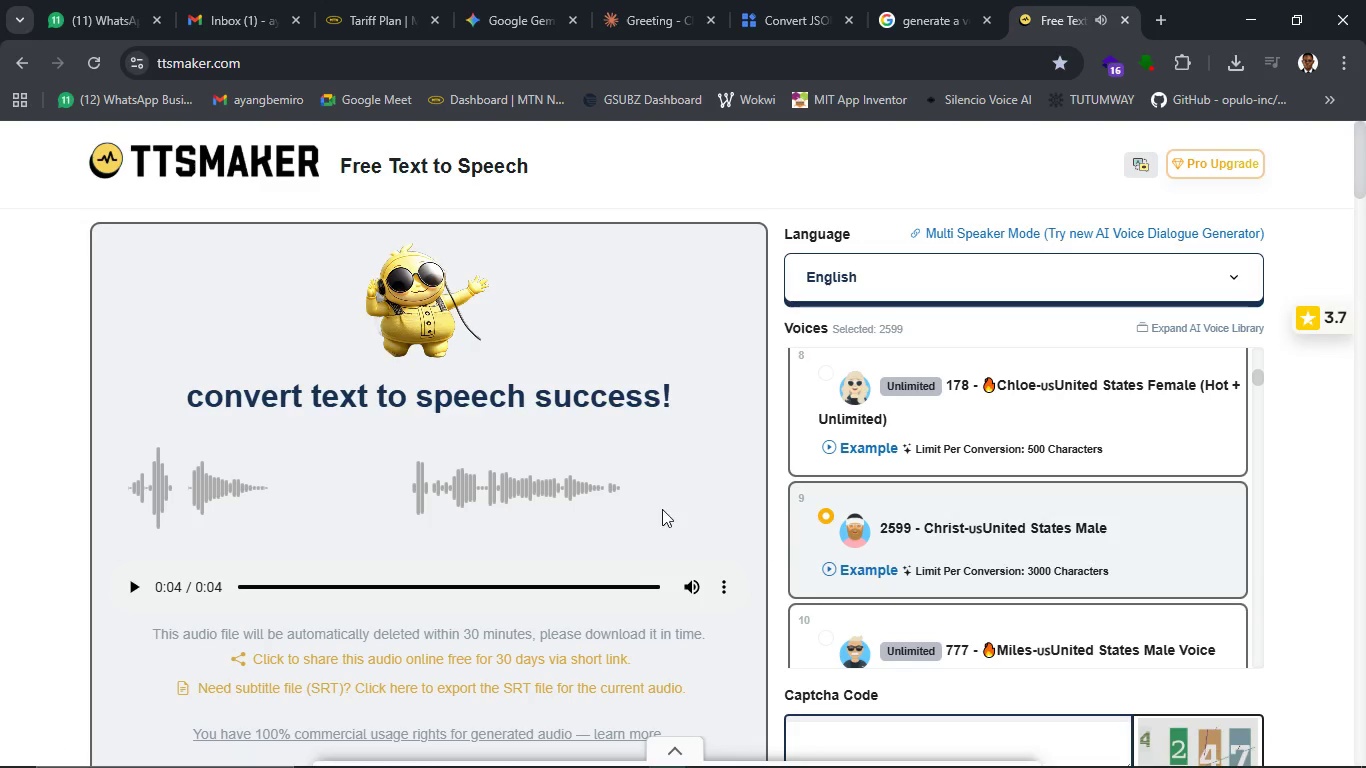 
scroll: coordinate [657, 505], scroll_direction: down, amount: 6.0
 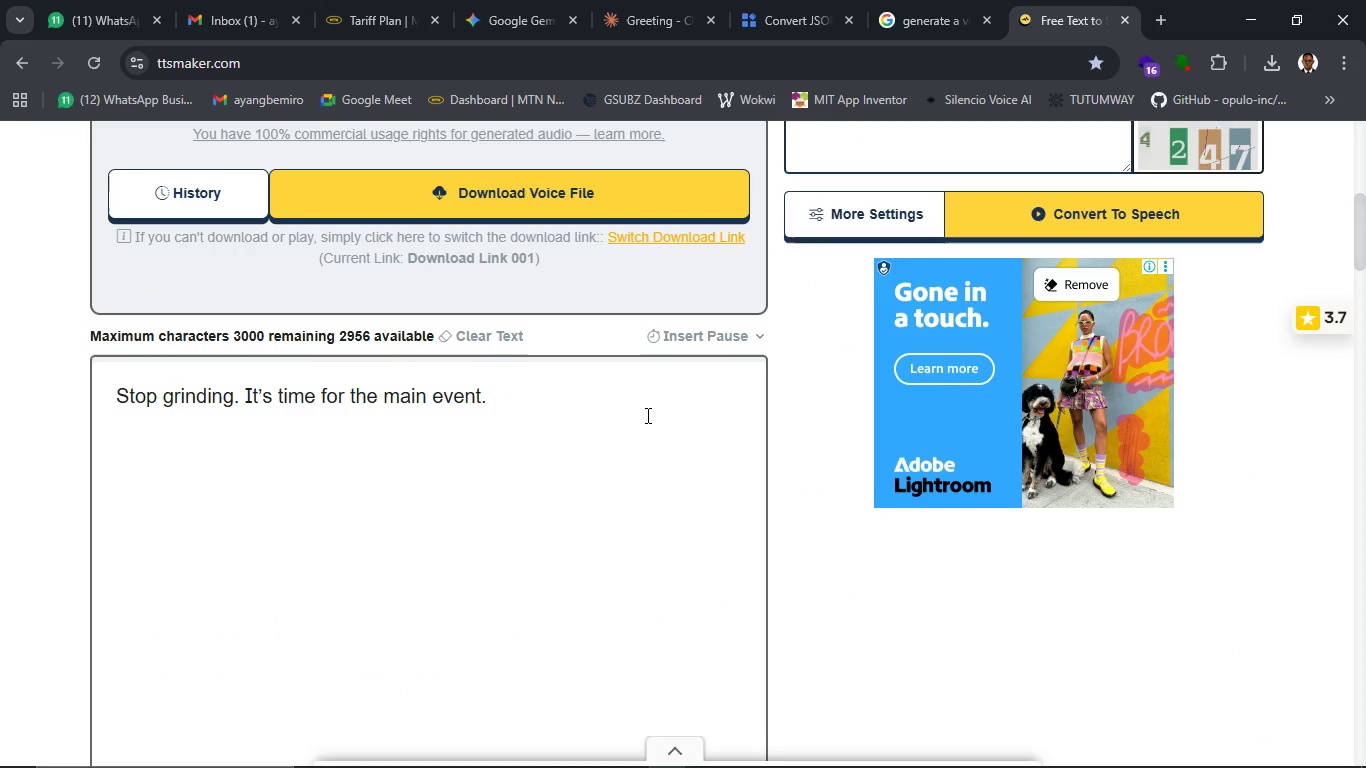 
left_click([646, 415])
 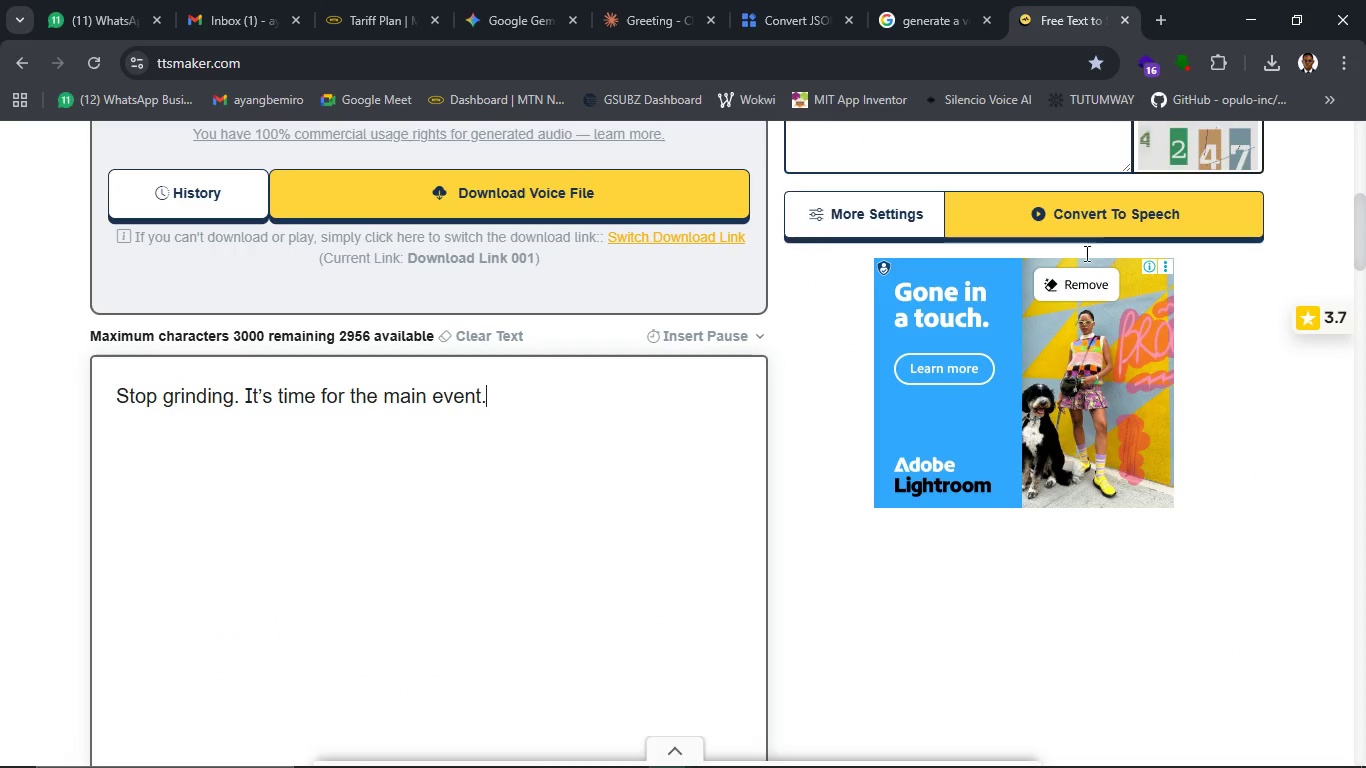 
scroll: coordinate [1015, 152], scroll_direction: up, amount: 1.0
 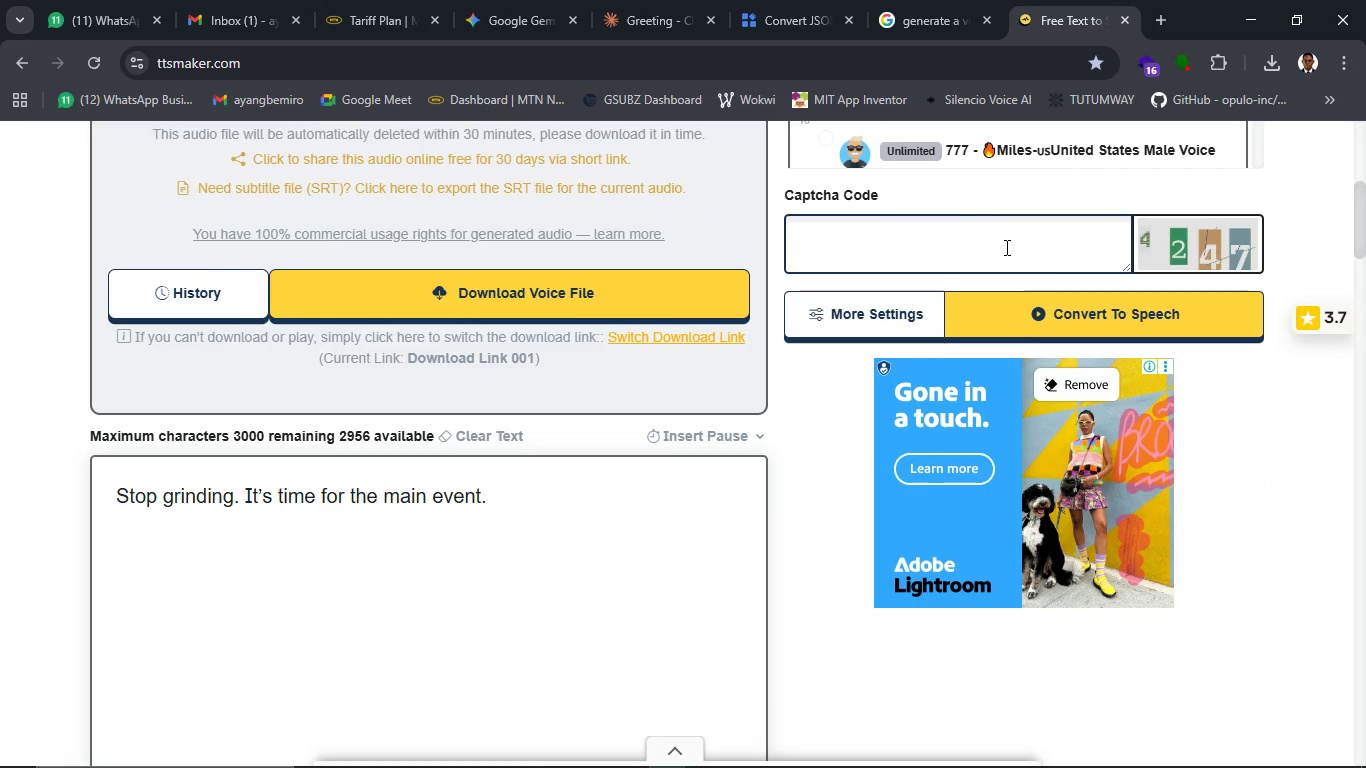 
left_click([1005, 247])
 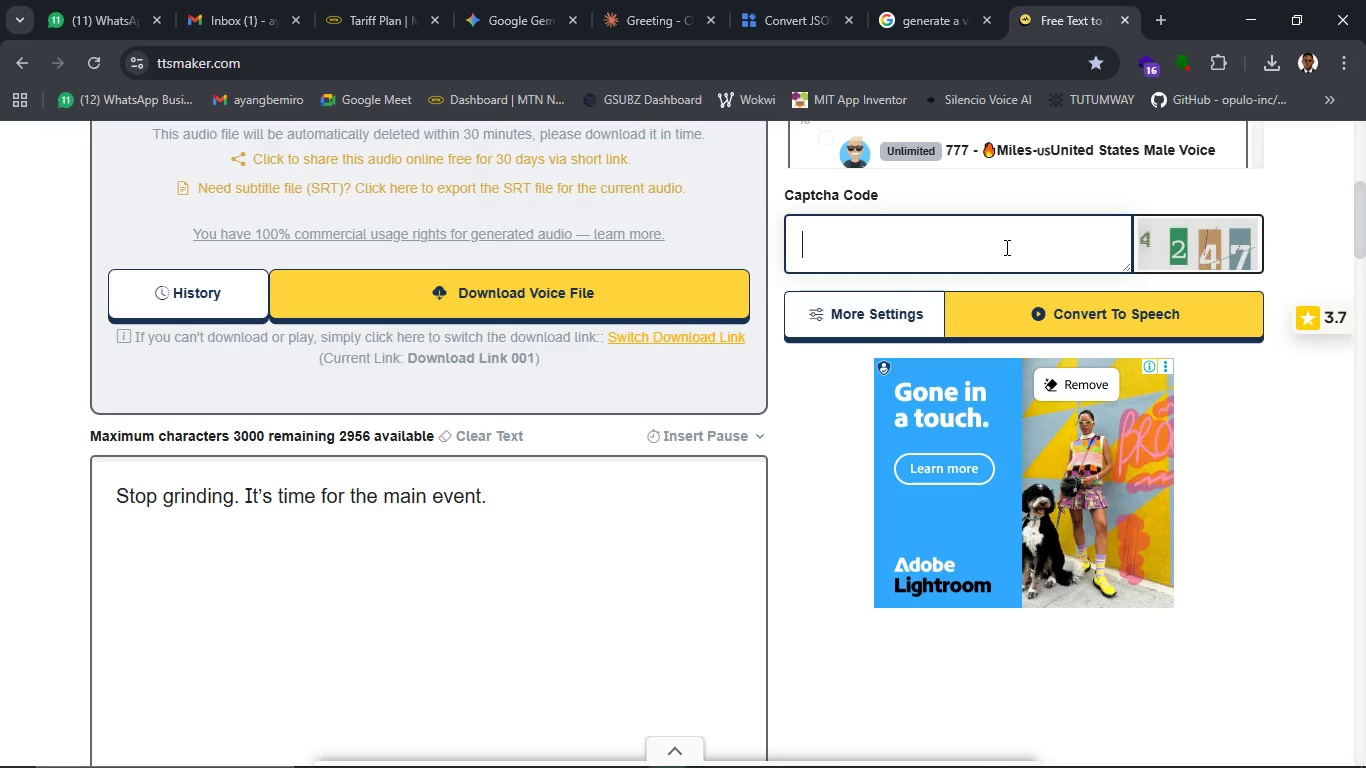 
type(4247)
 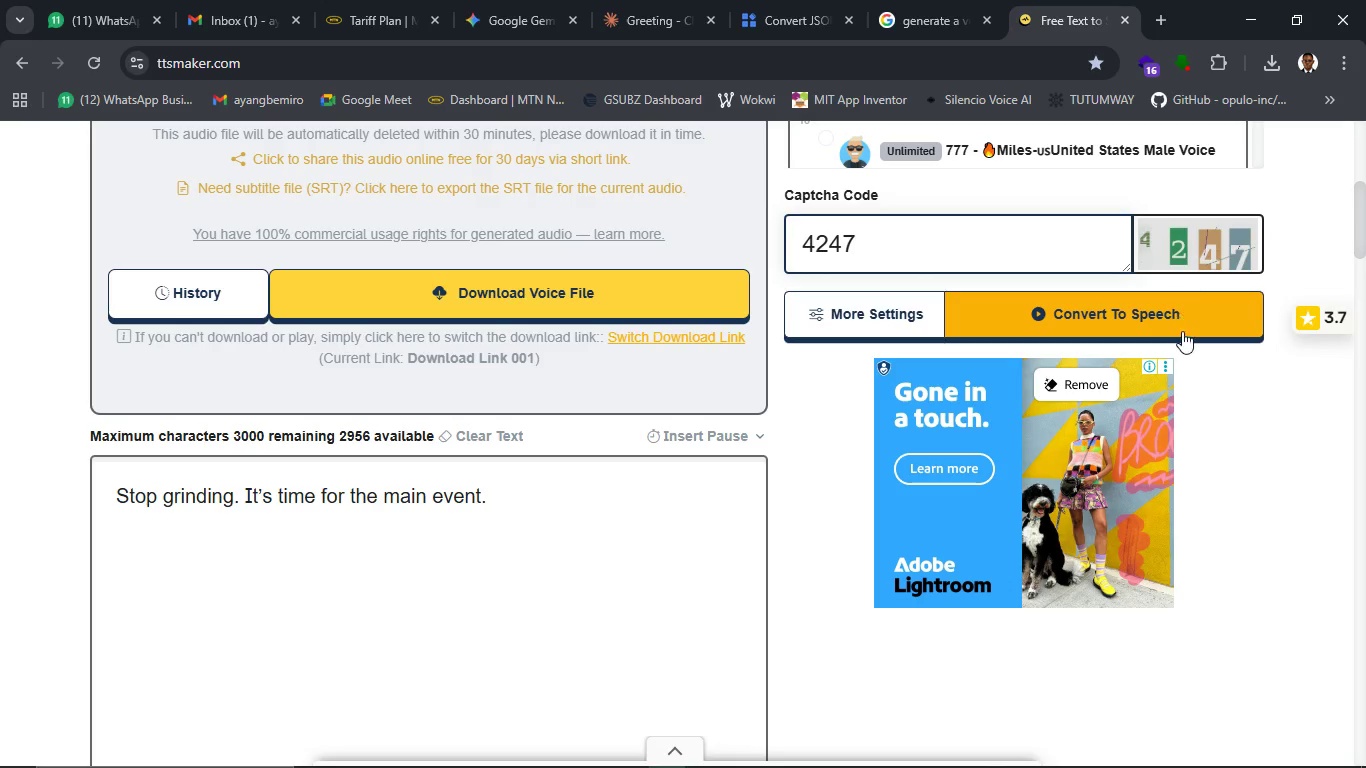 
left_click([1182, 331])
 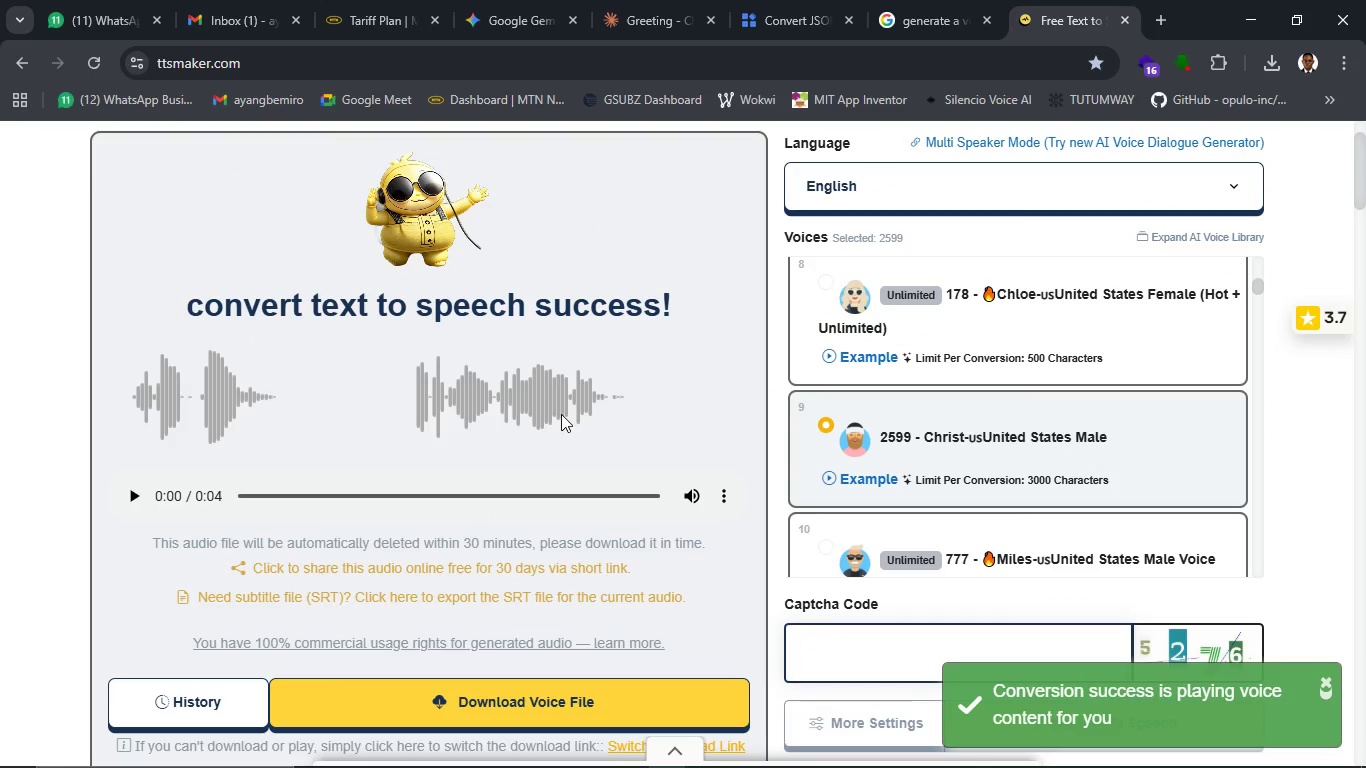 
scroll: coordinate [561, 420], scroll_direction: down, amount: 4.0
 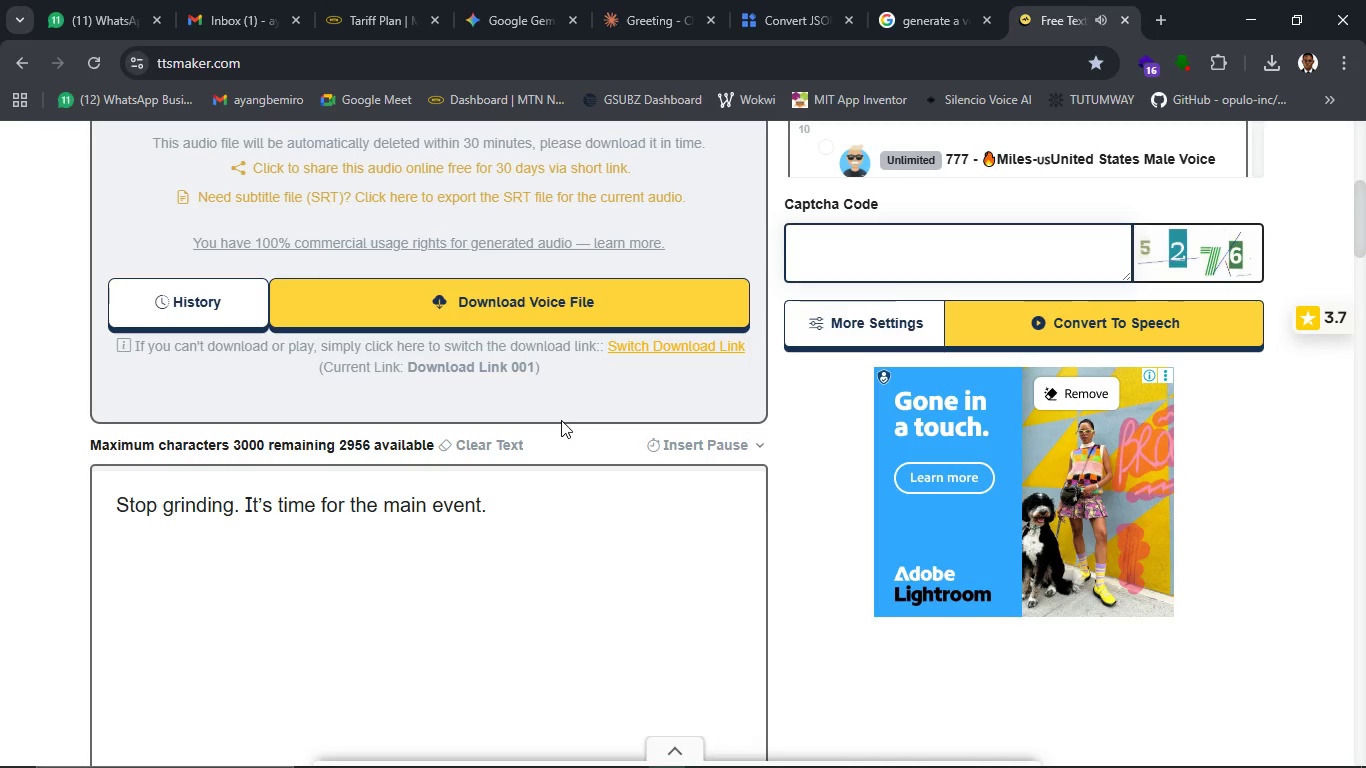 
scroll: coordinate [561, 420], scroll_direction: up, amount: 1.0
 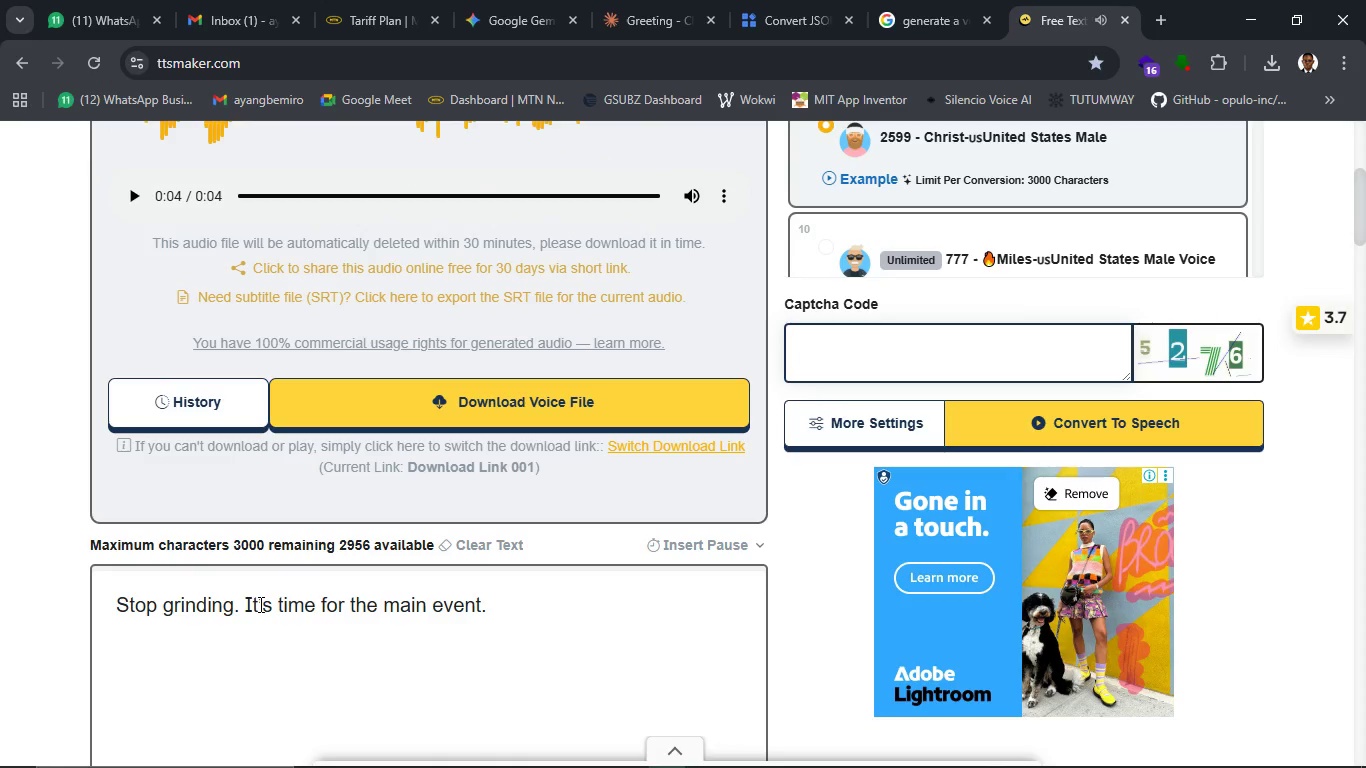 
left_click([251, 603])
 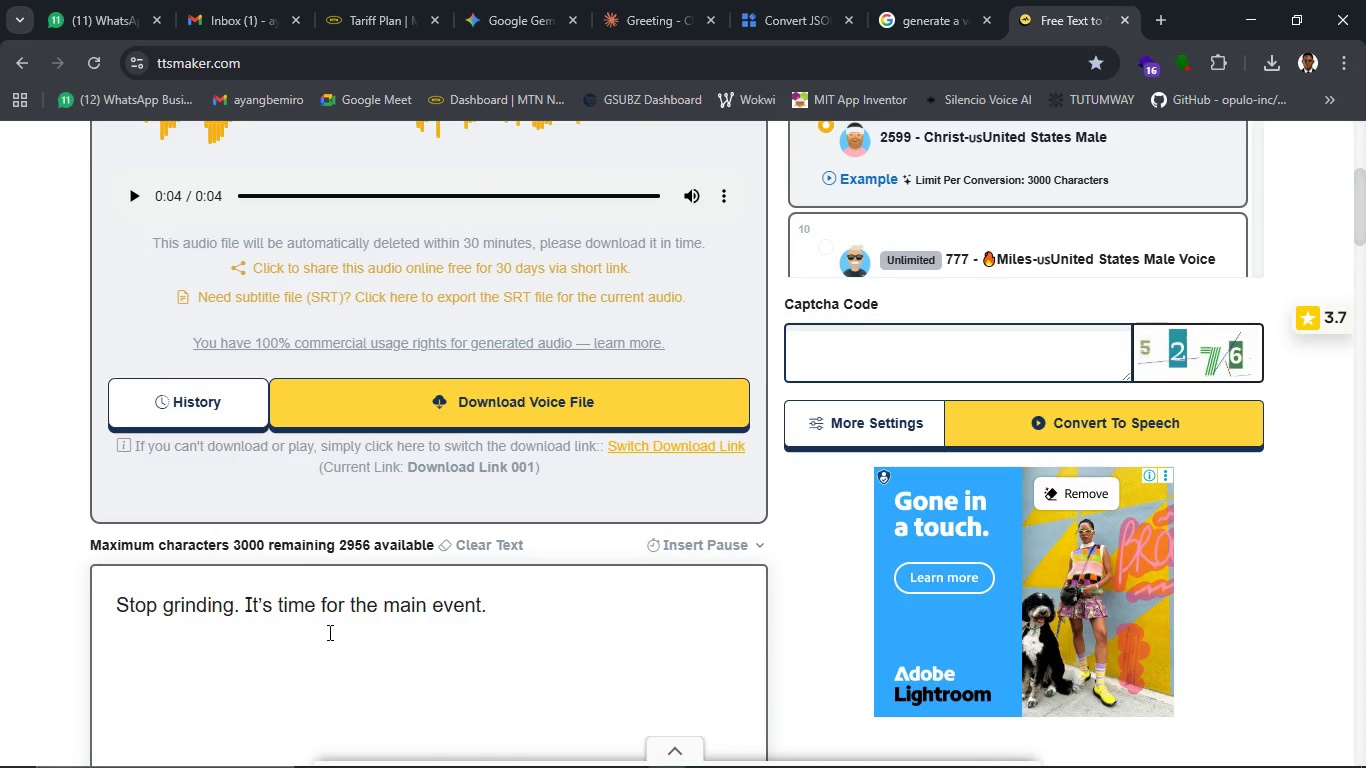 
key(ArrowLeft)
 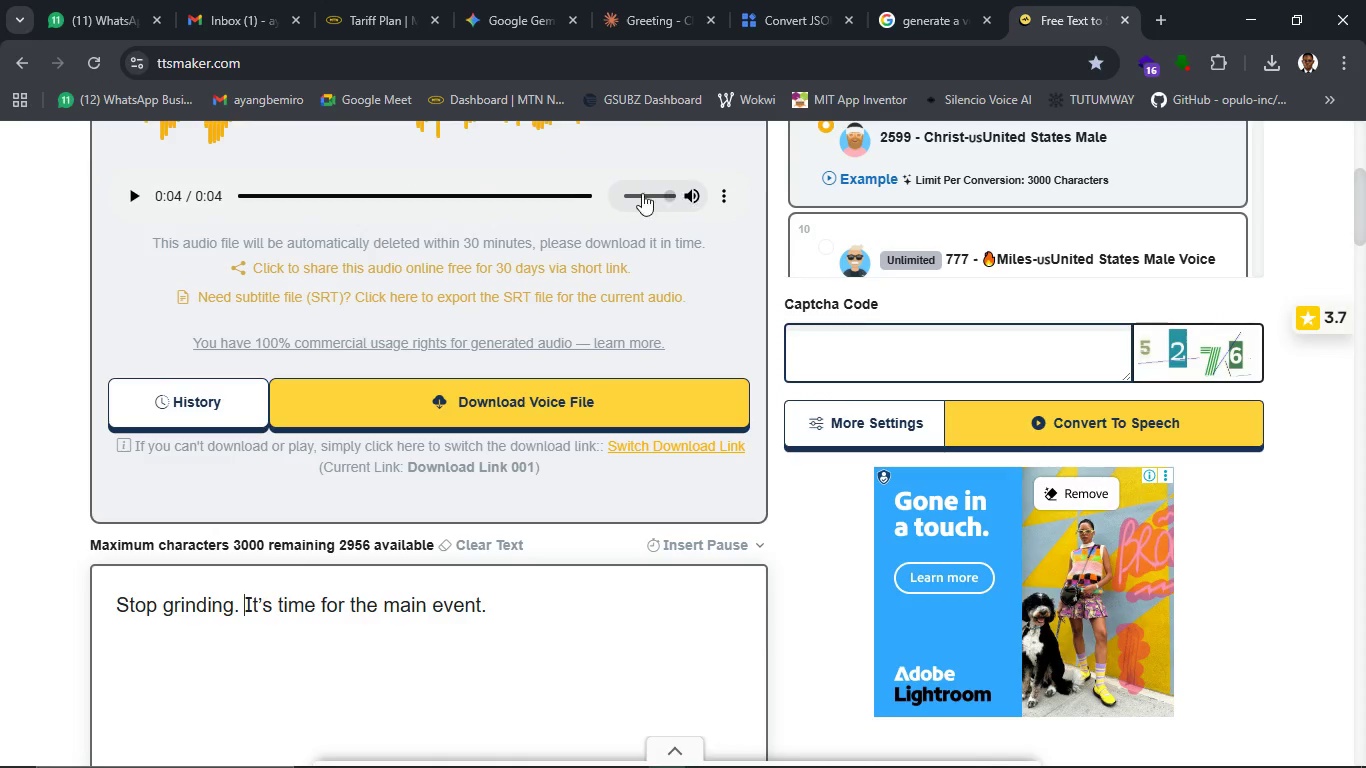 
wait(5.81)
 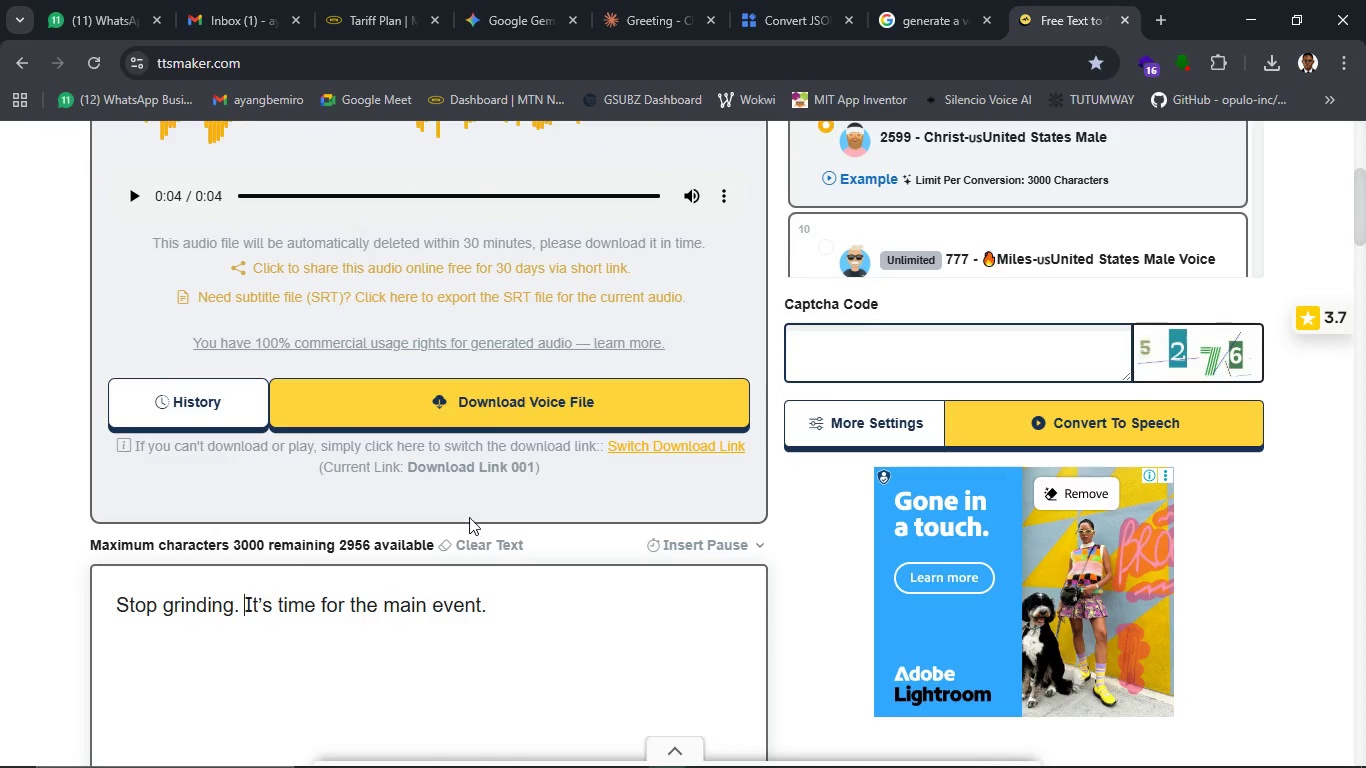 
left_click([145, 196])
 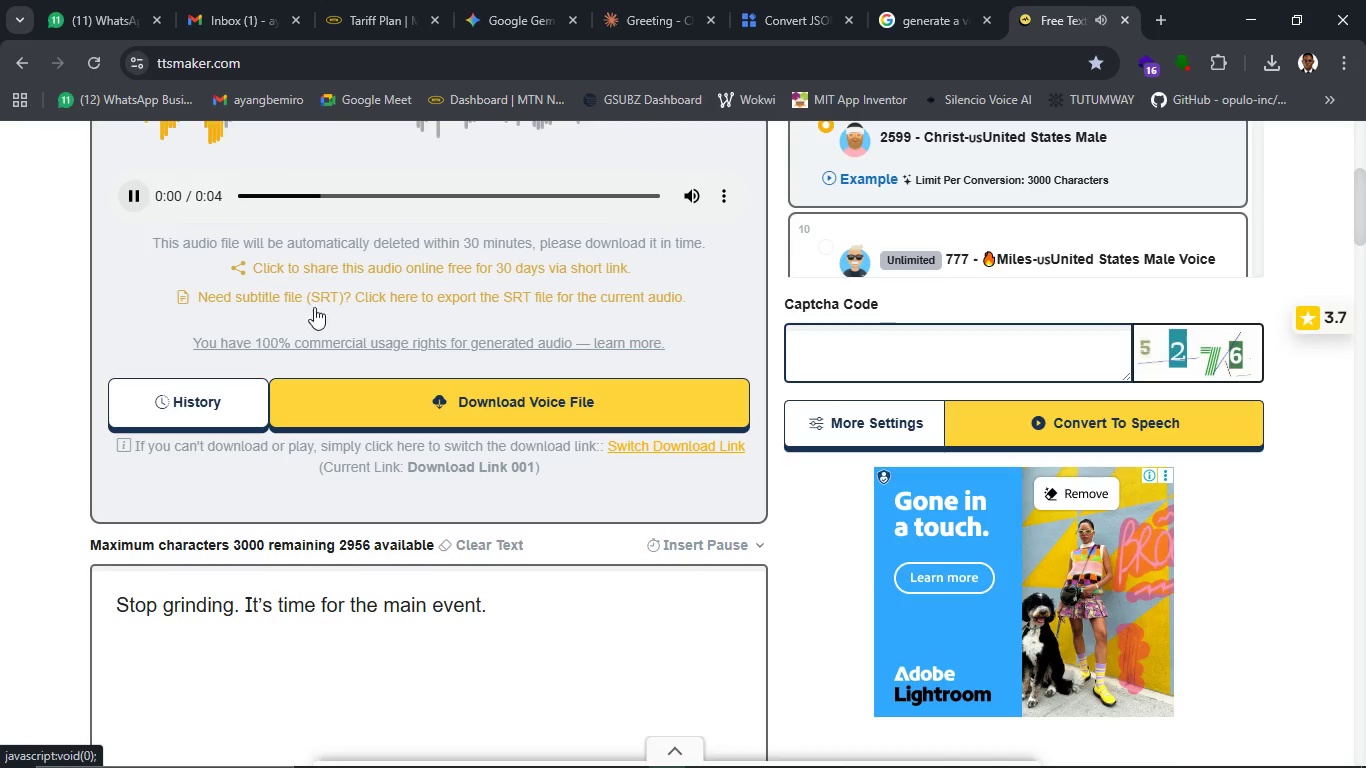 
scroll: coordinate [440, 315], scroll_direction: up, amount: 1.0
 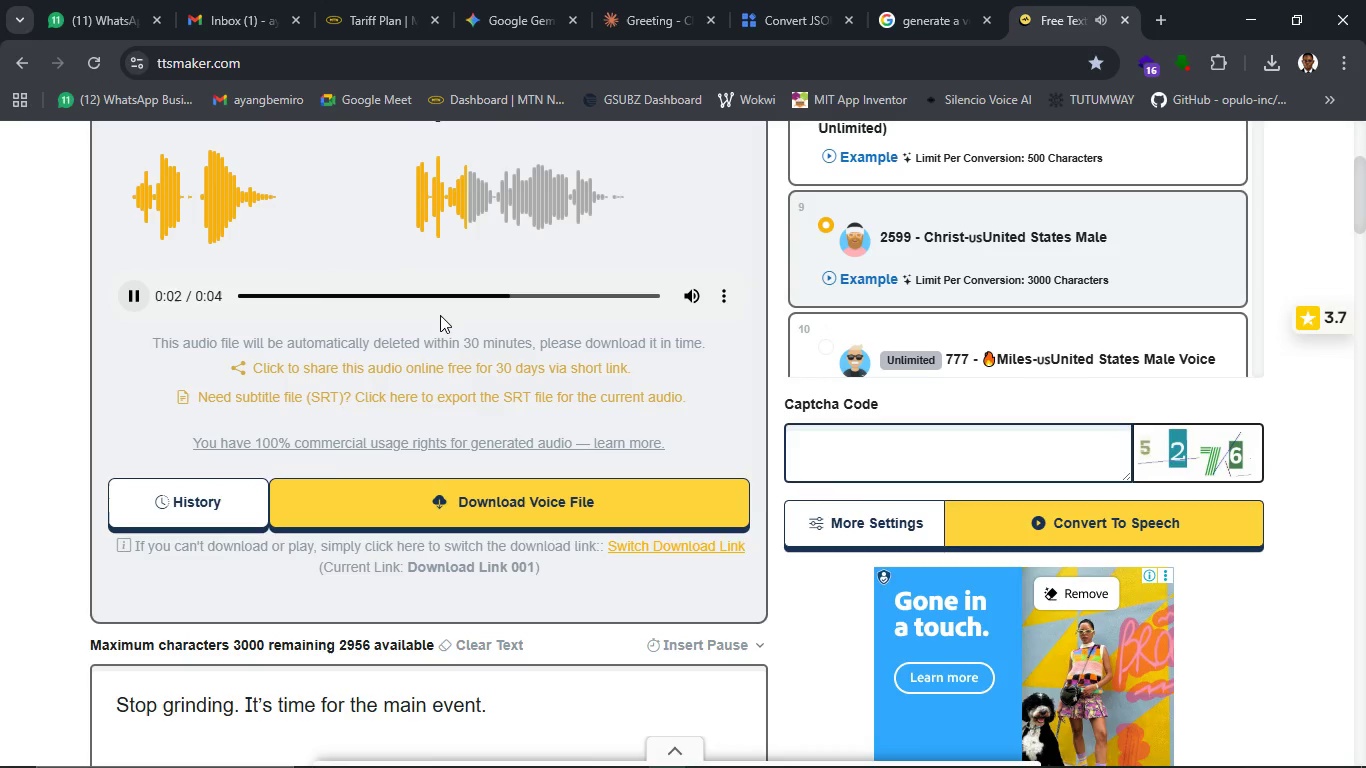 
scroll: coordinate [443, 325], scroll_direction: down, amount: 3.0
 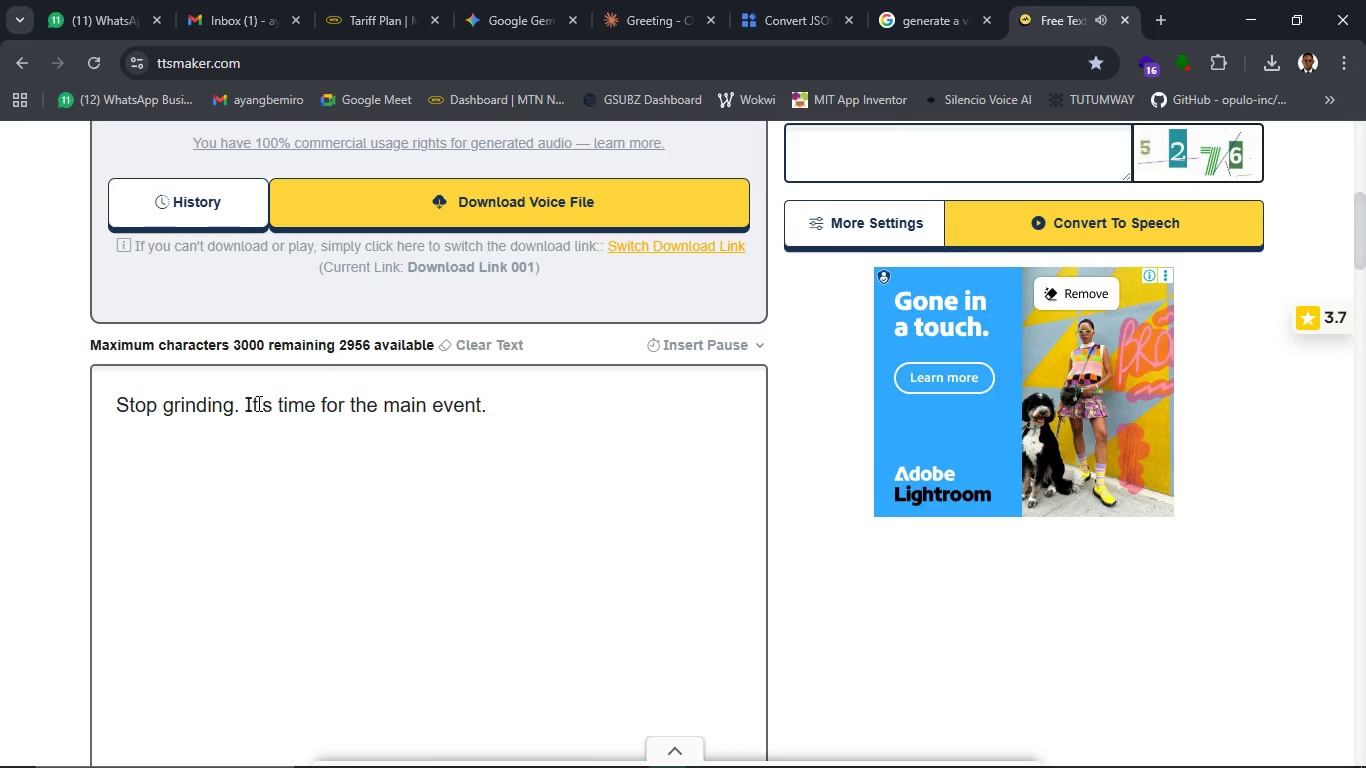 
left_click([251, 395])
 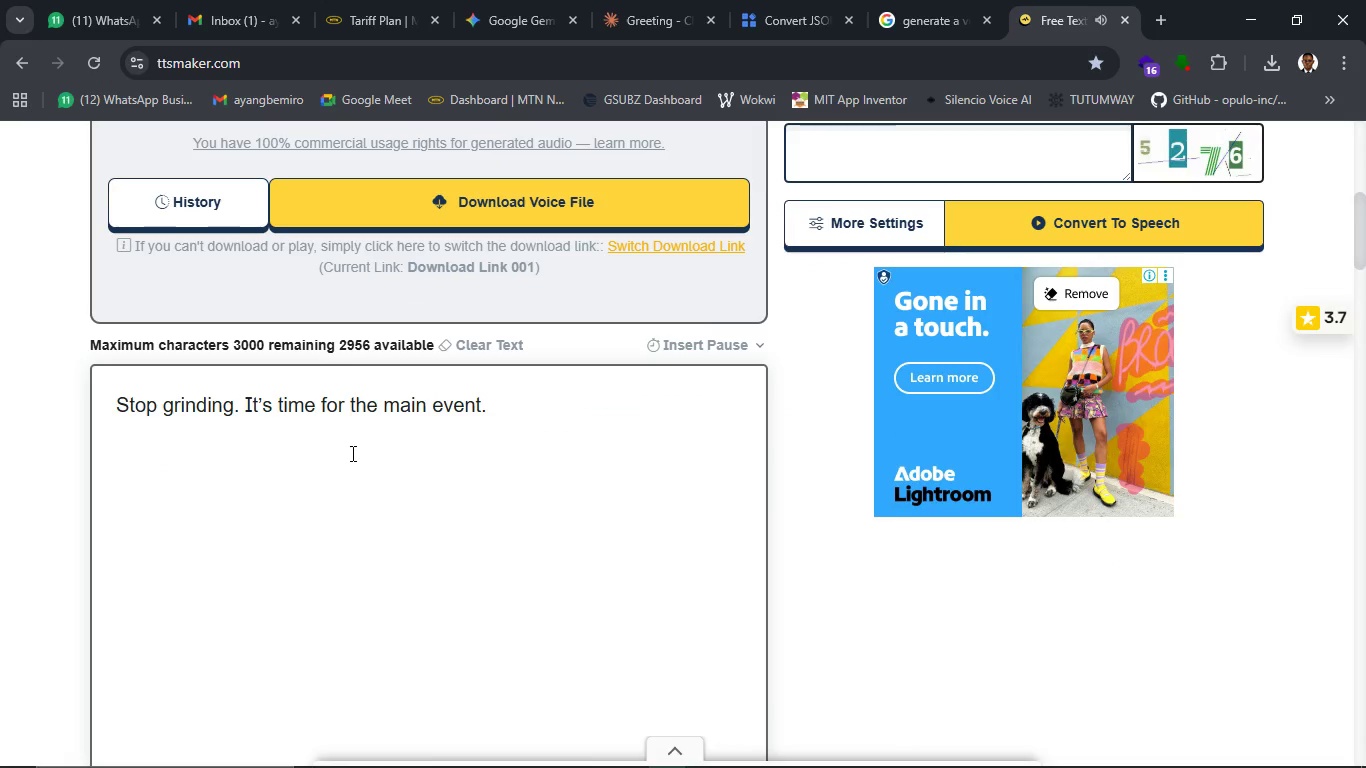 
key(ArrowLeft)
 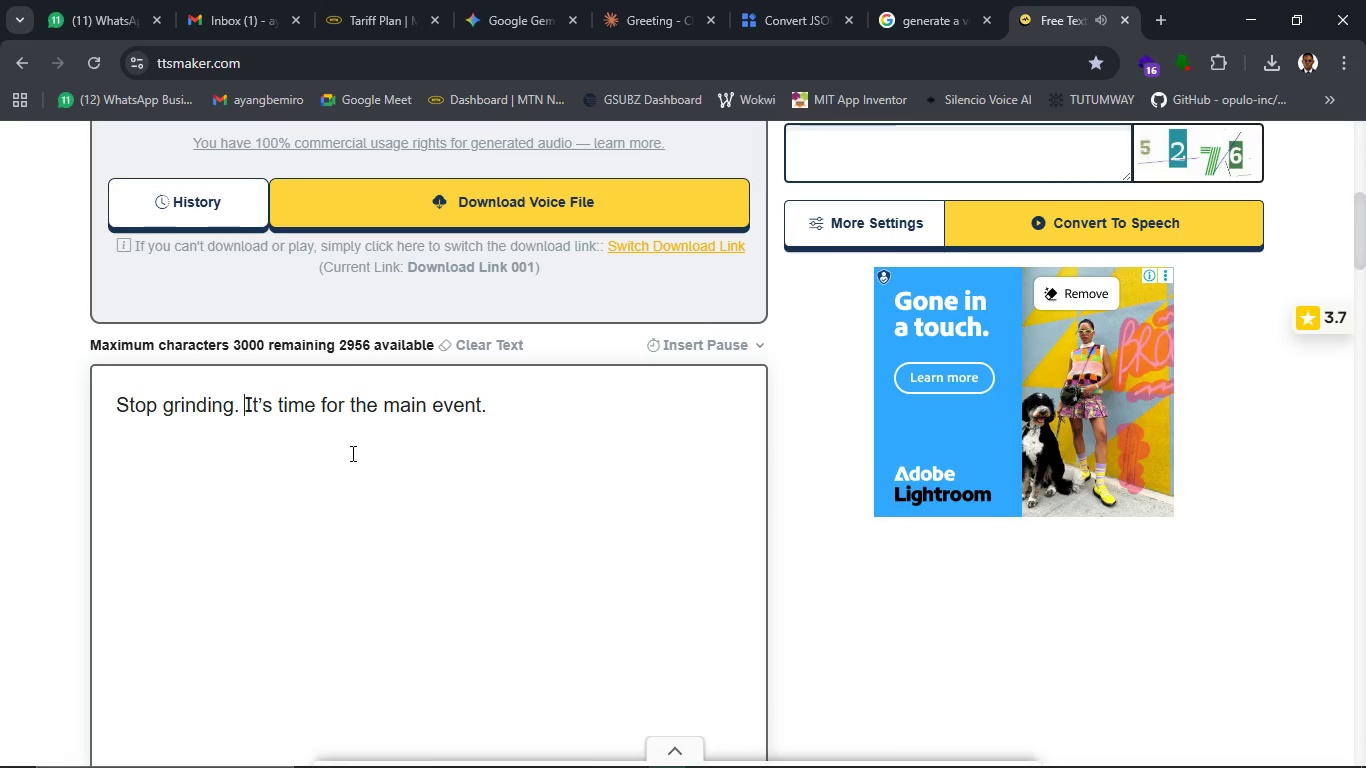 
key(Backspace)
 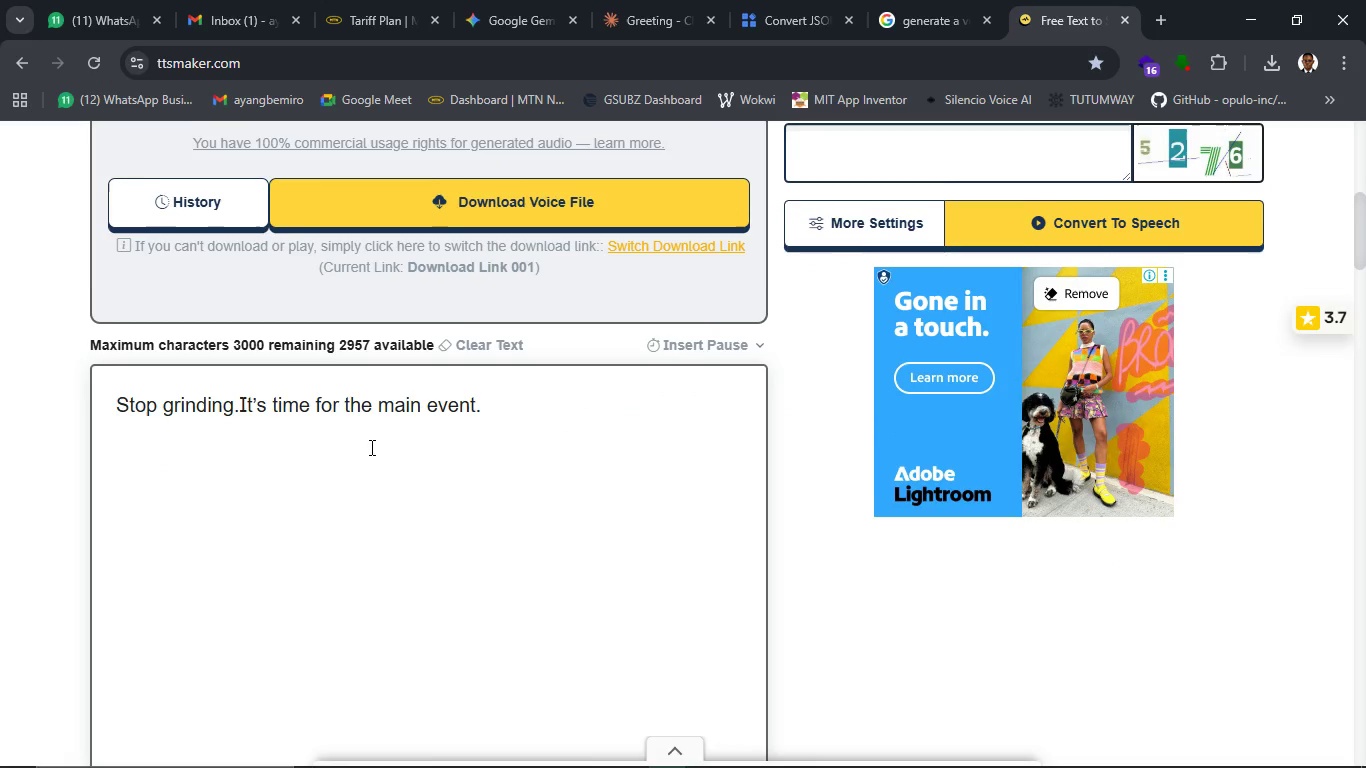 
scroll: coordinate [372, 436], scroll_direction: up, amount: 1.0
 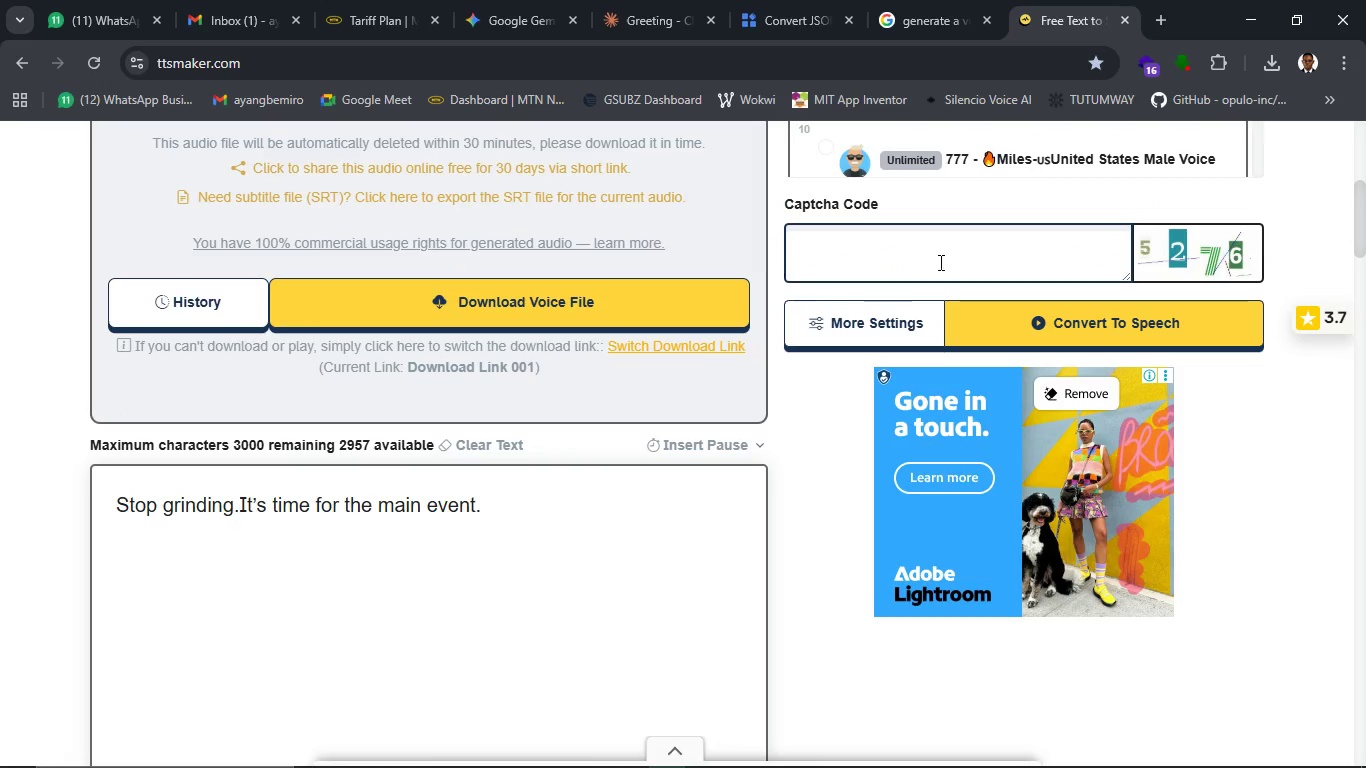 
left_click([943, 262])
 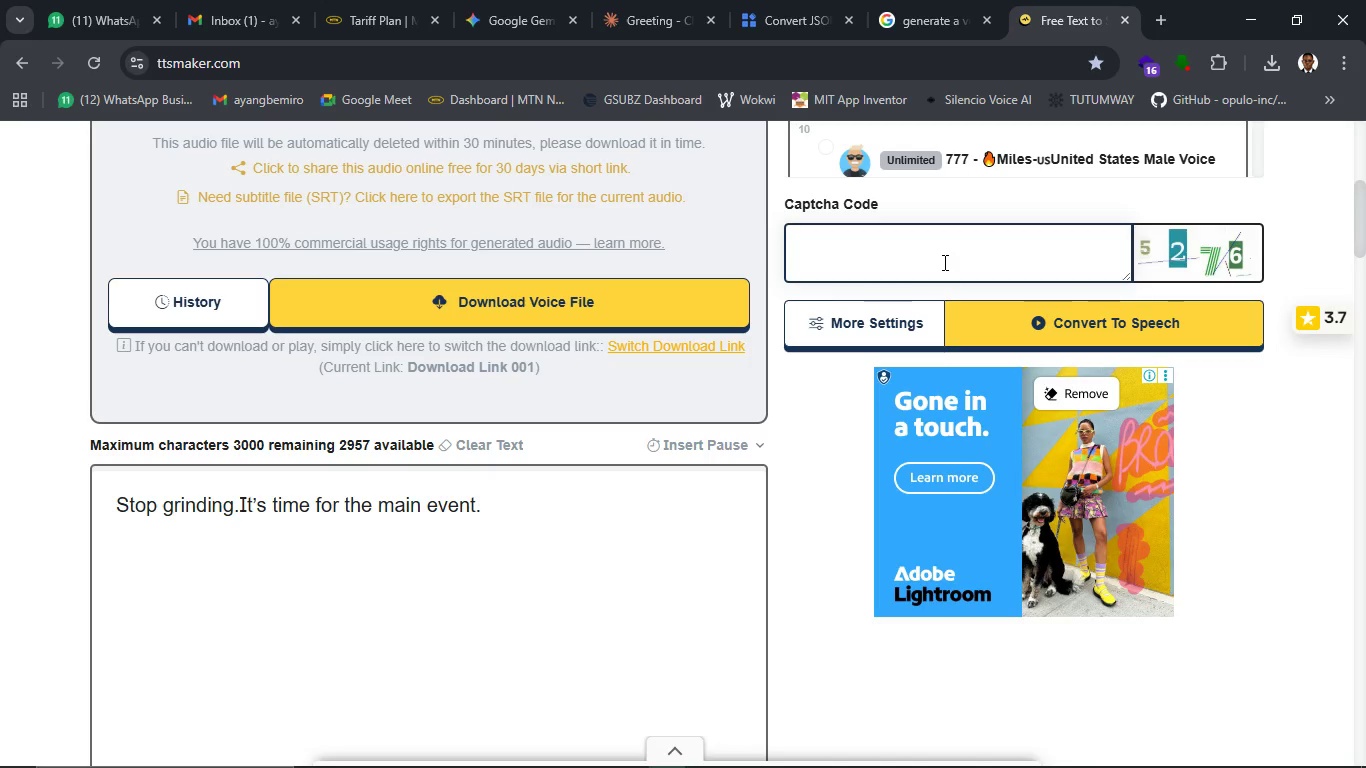 
type(5276)
 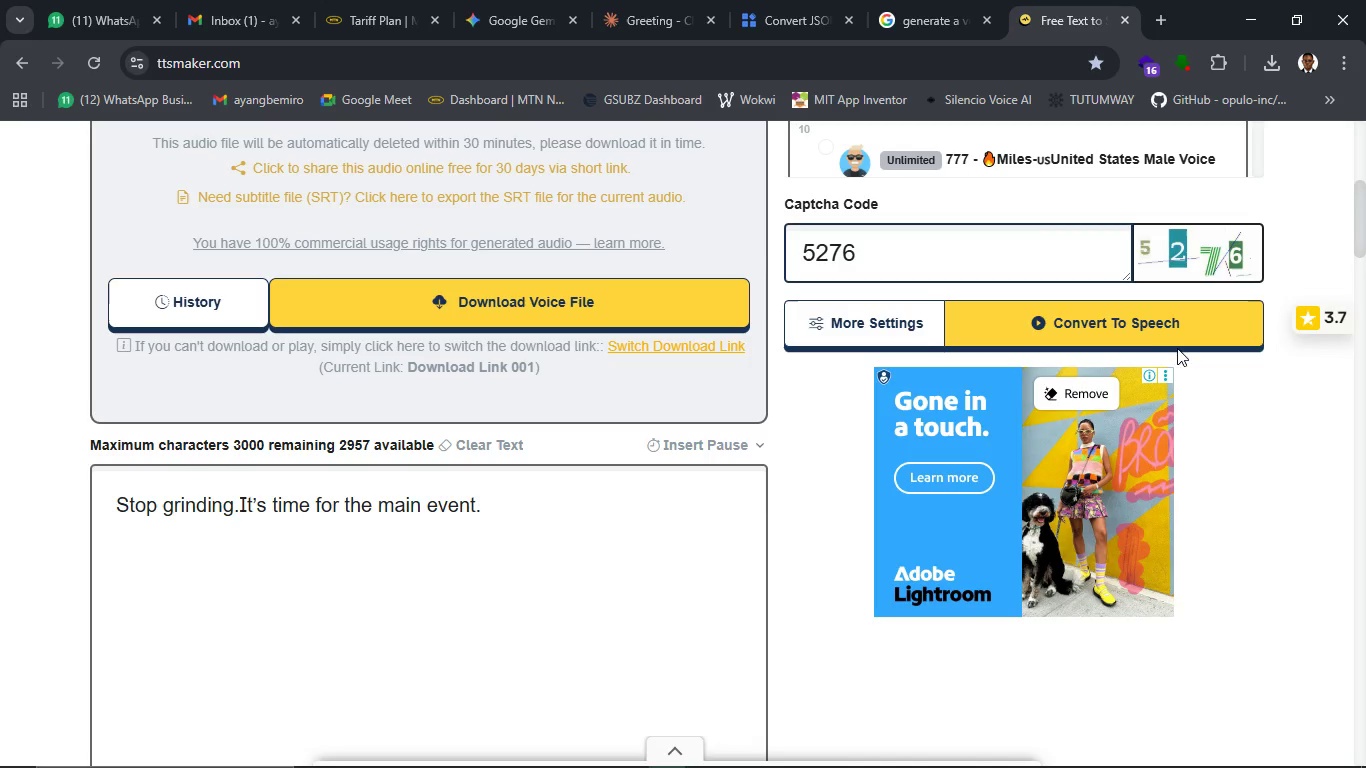 
double_click([1182, 336])
 